 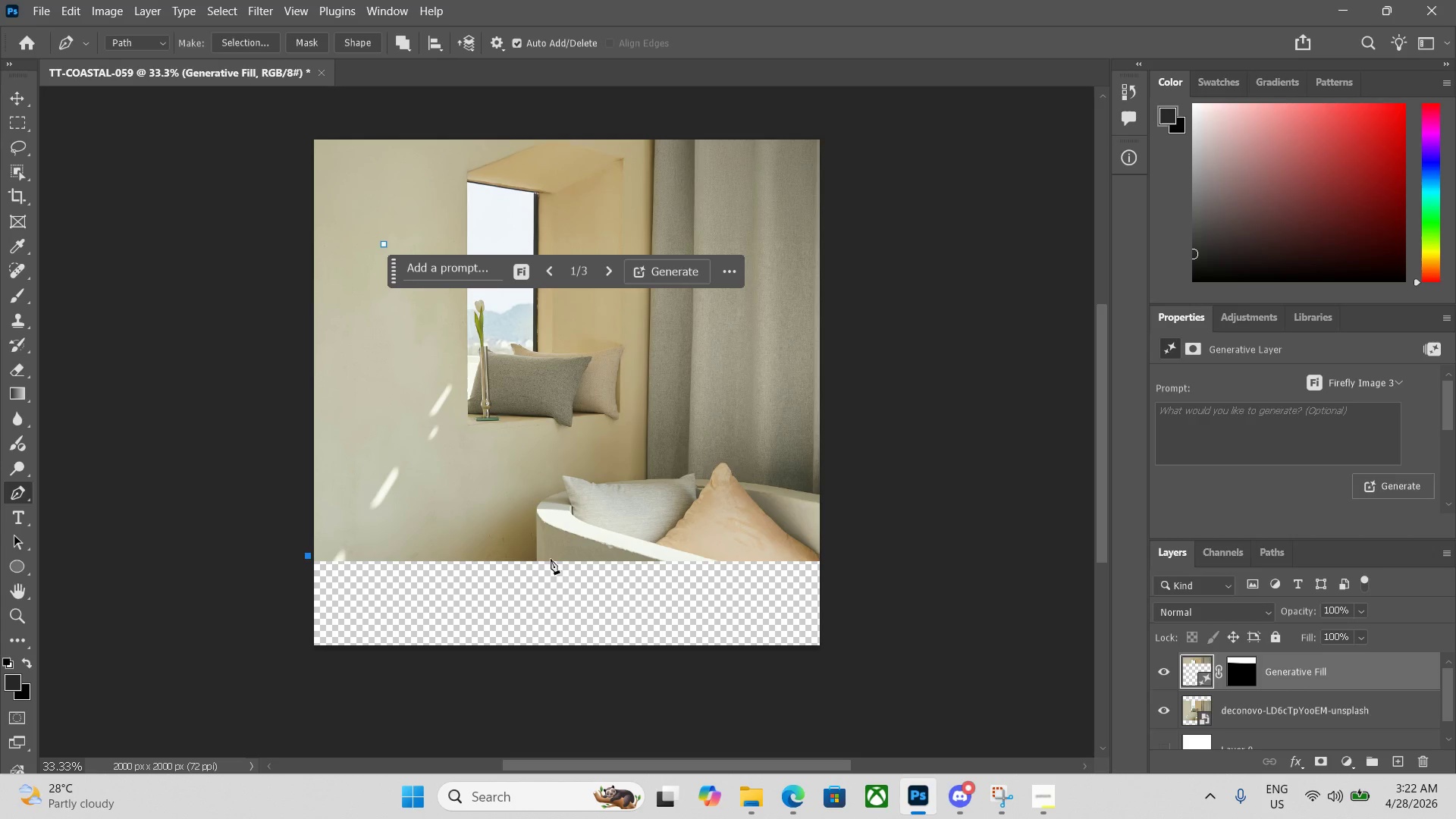 
left_click([826, 557])
 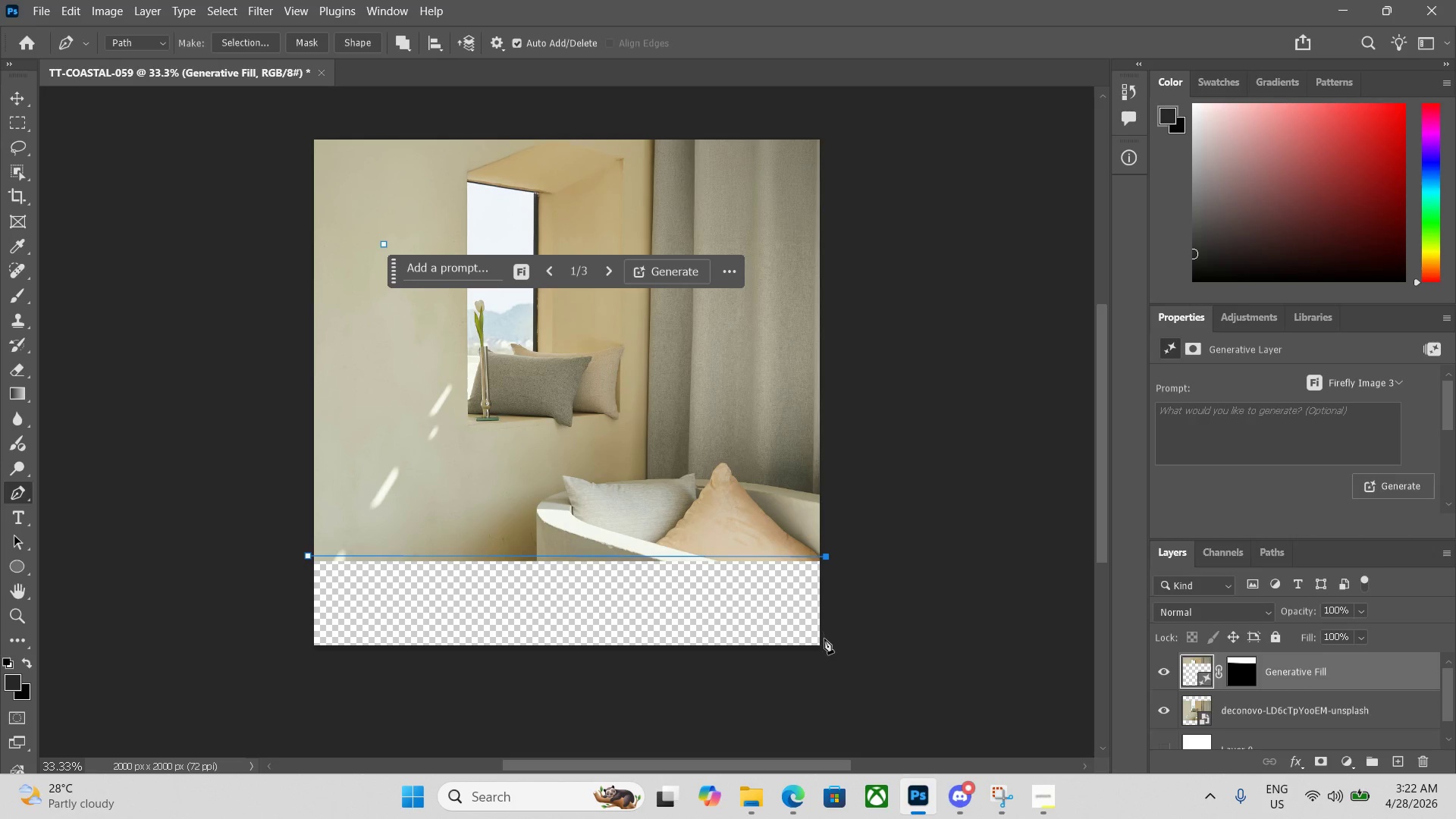 
left_click([824, 648])
 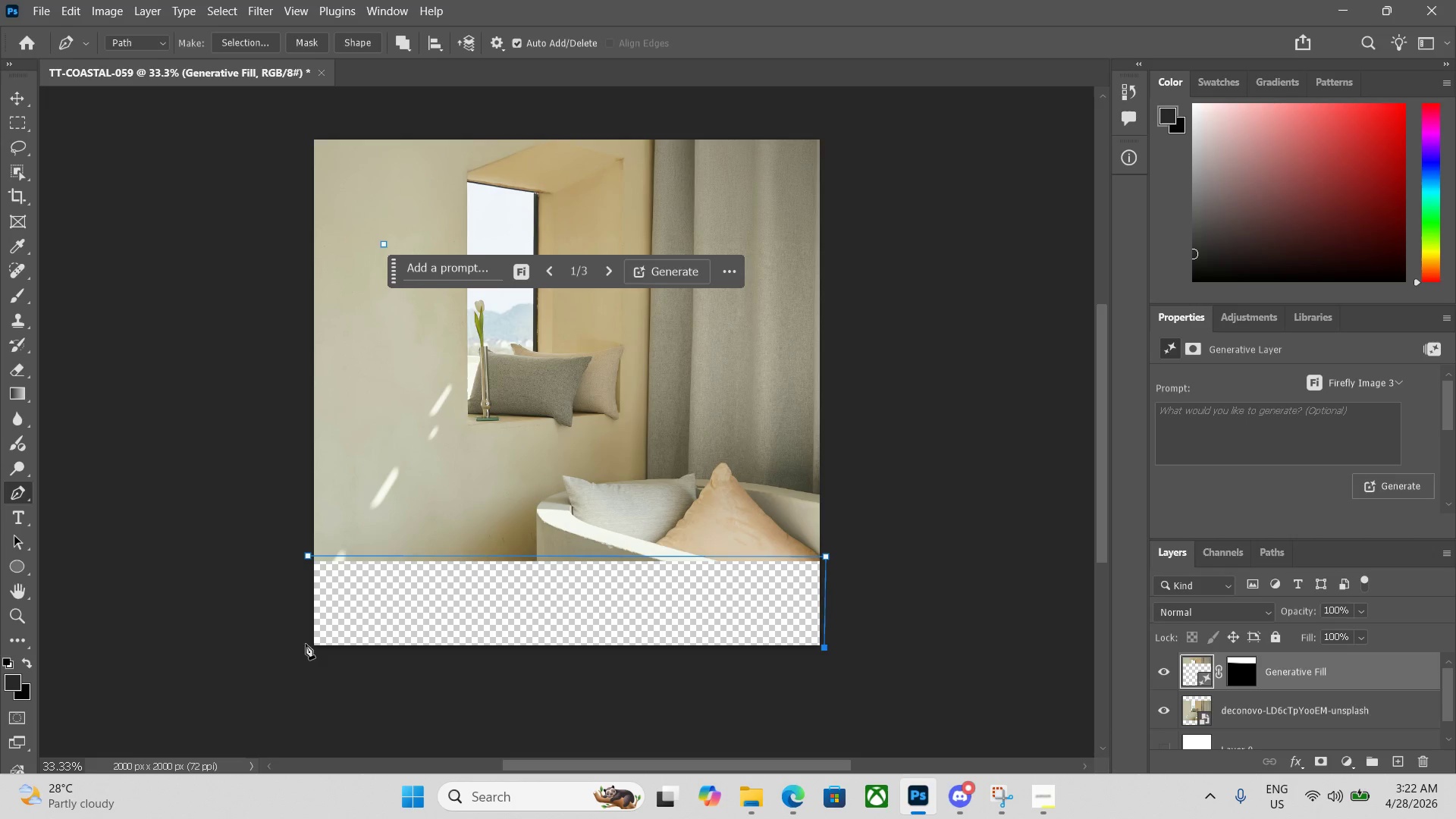 
left_click([314, 649])
 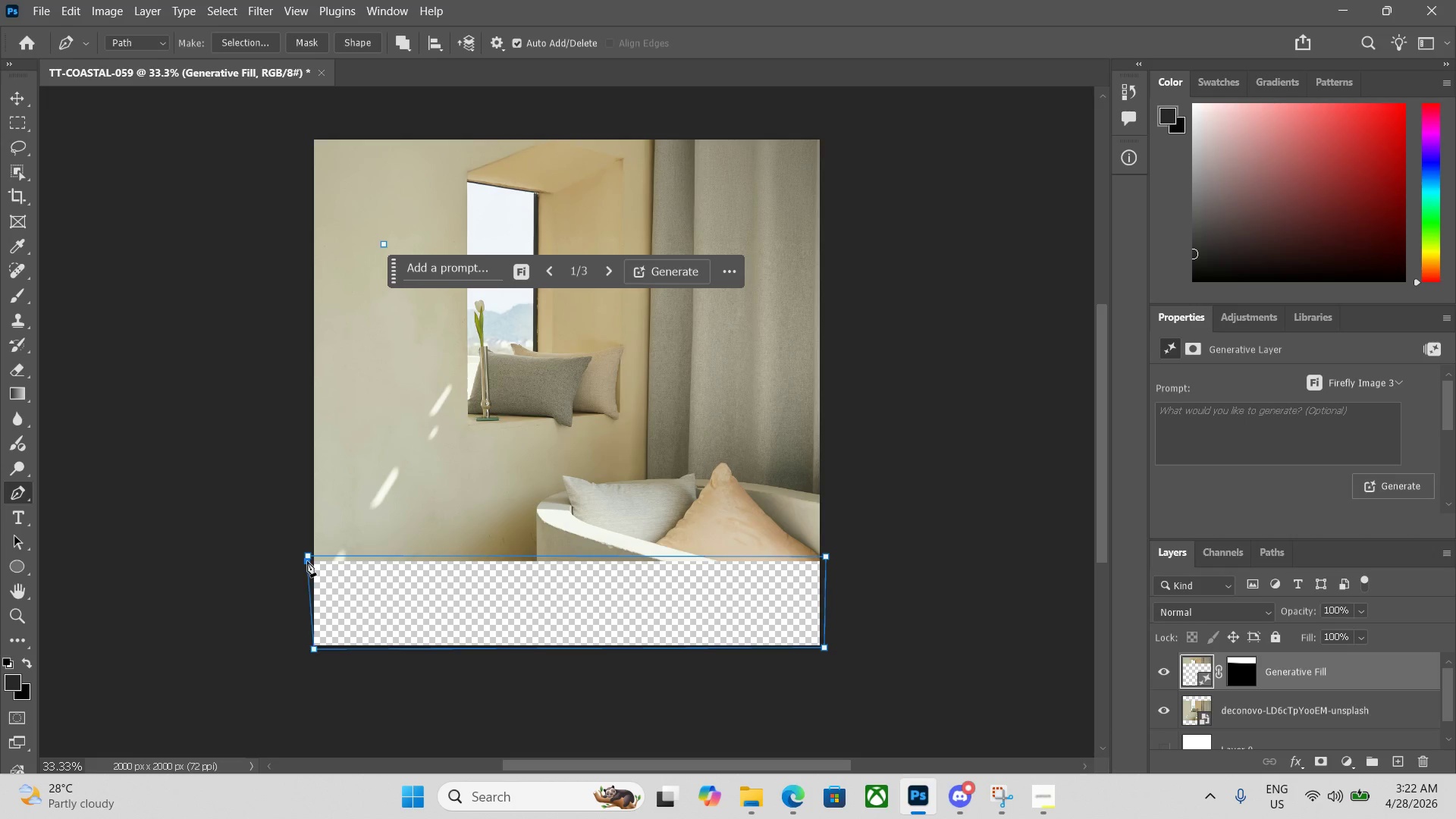 
double_click([309, 559])
 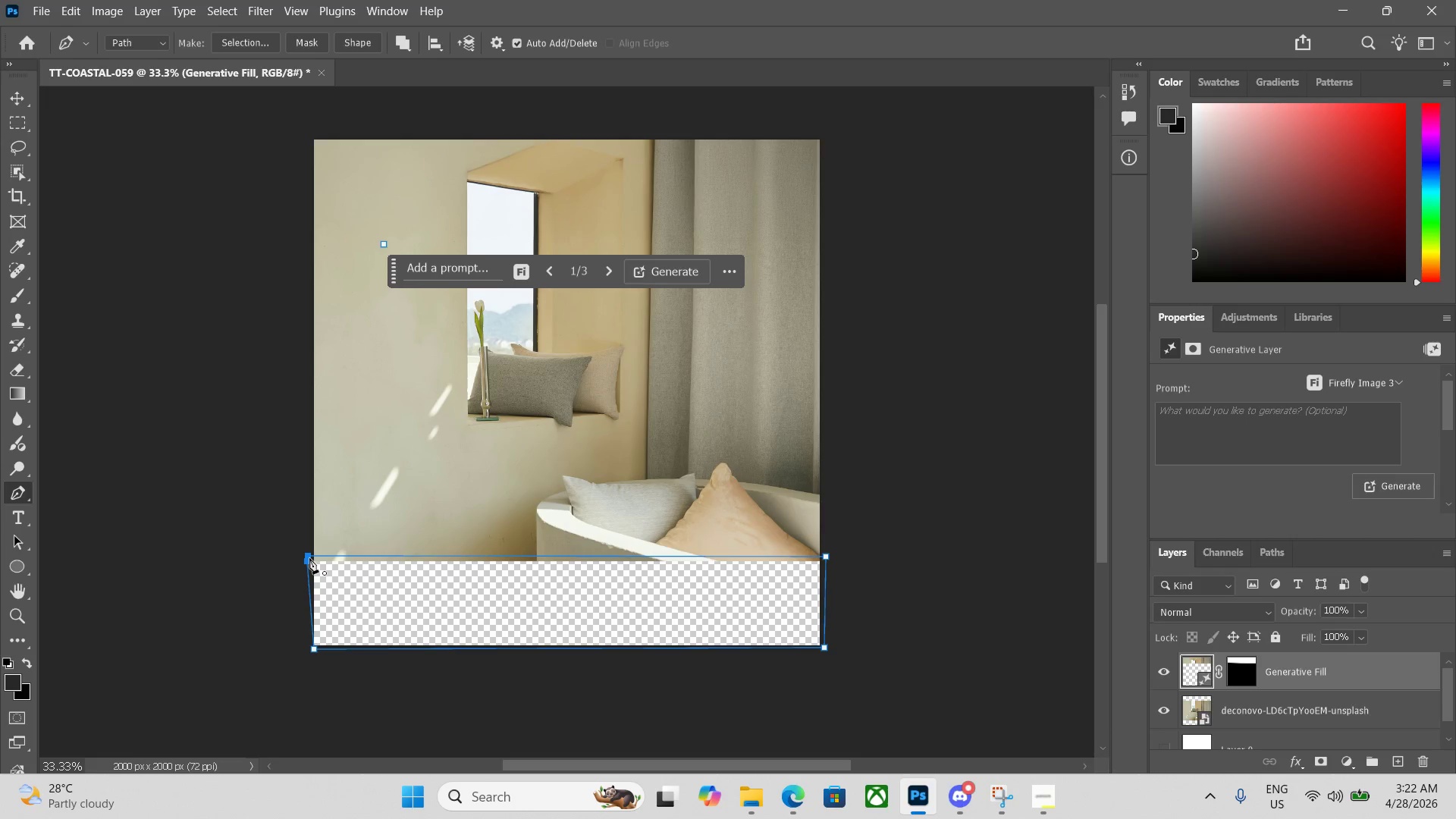 
triple_click([309, 557])
 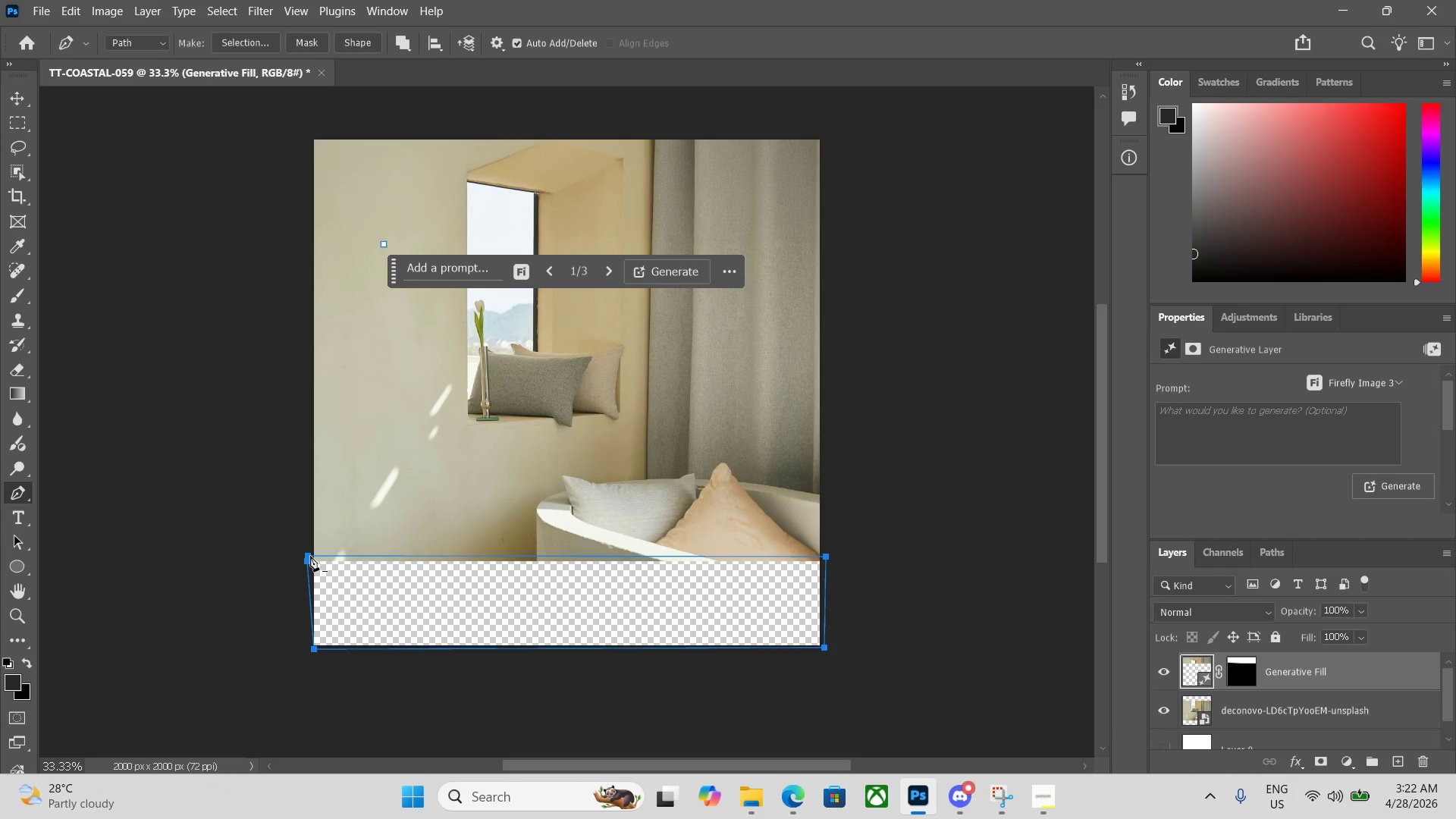 
key(Control+Enter)
 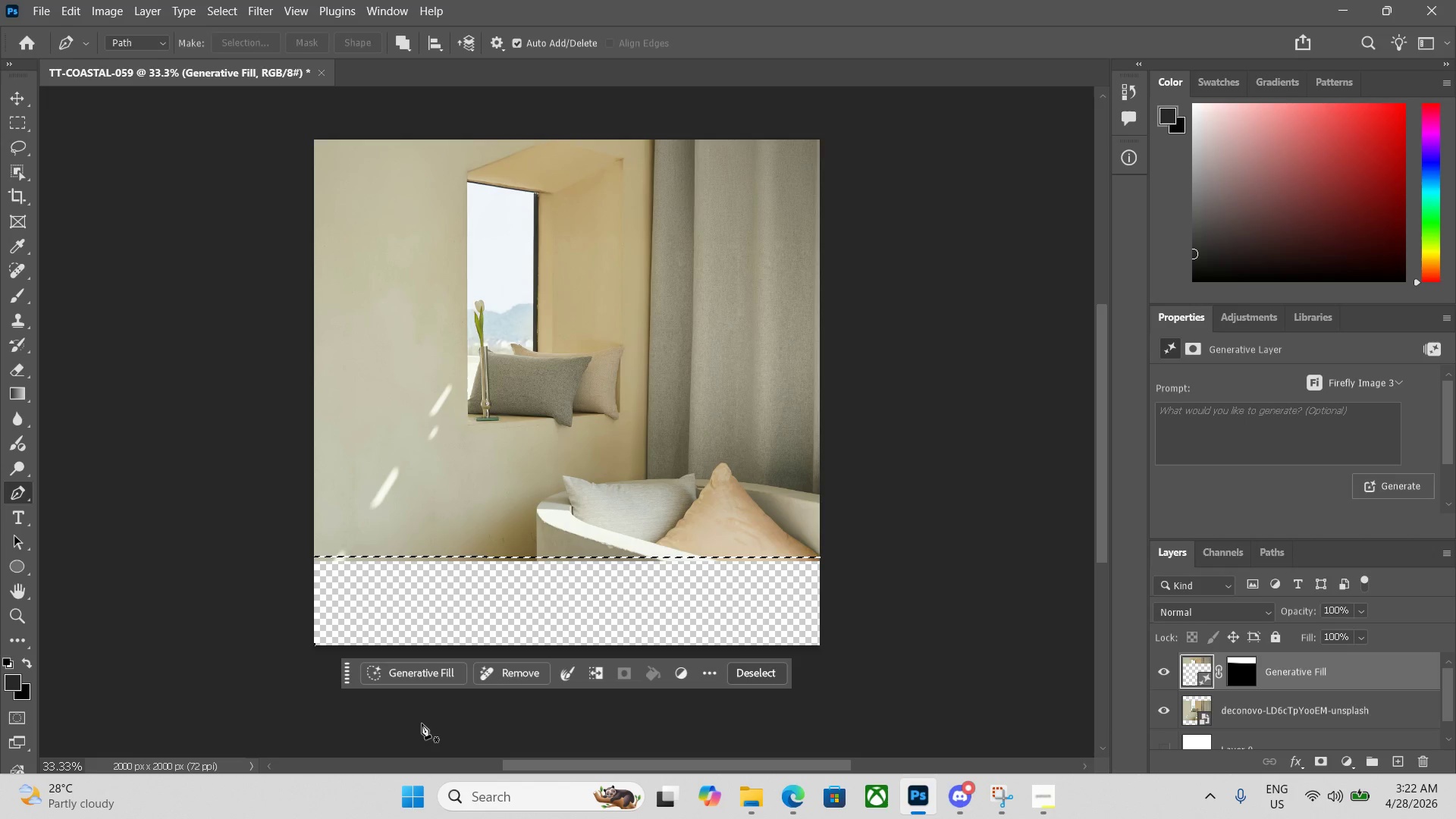 
left_click([407, 678])
 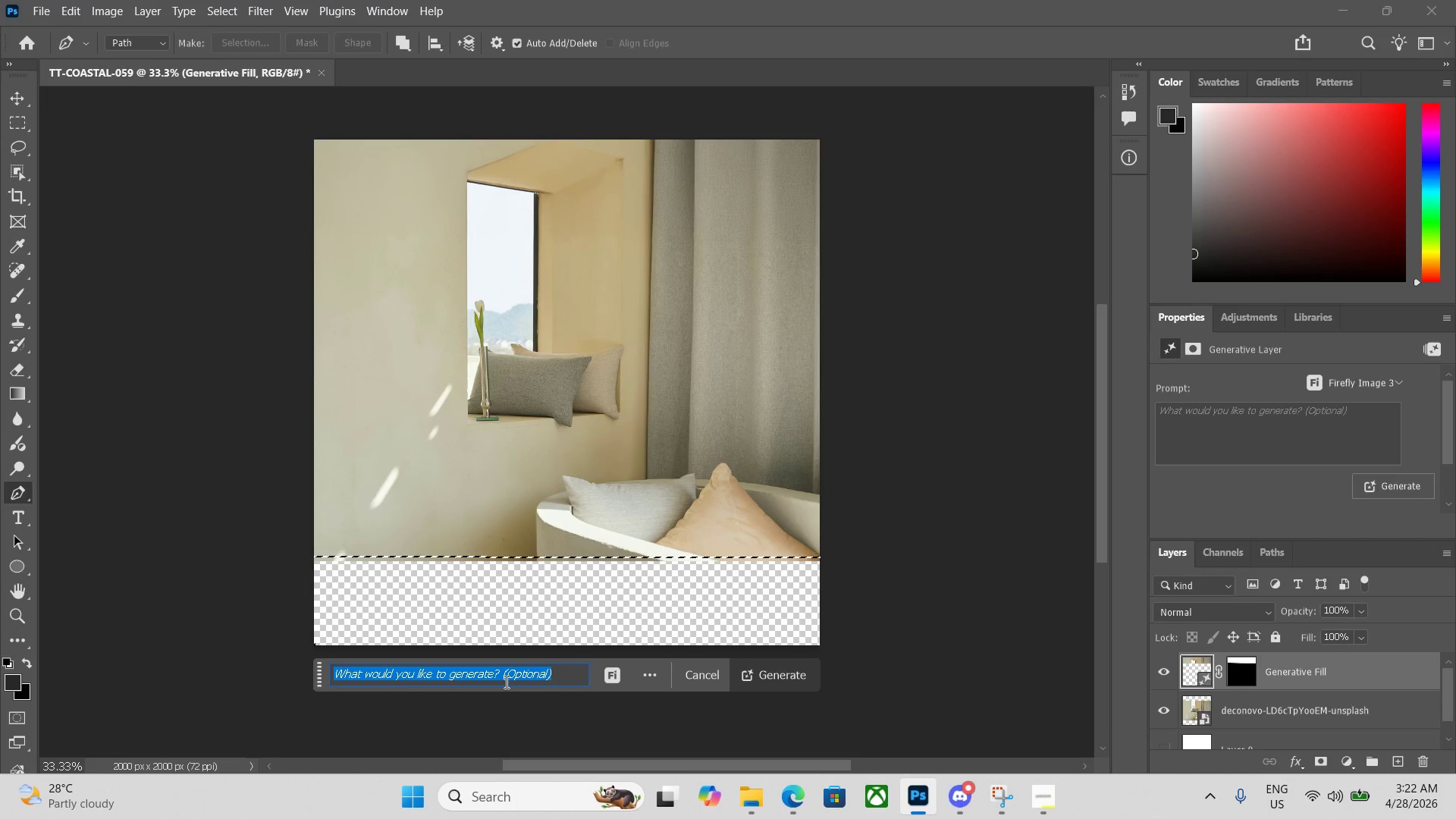 
key(Backspace)
 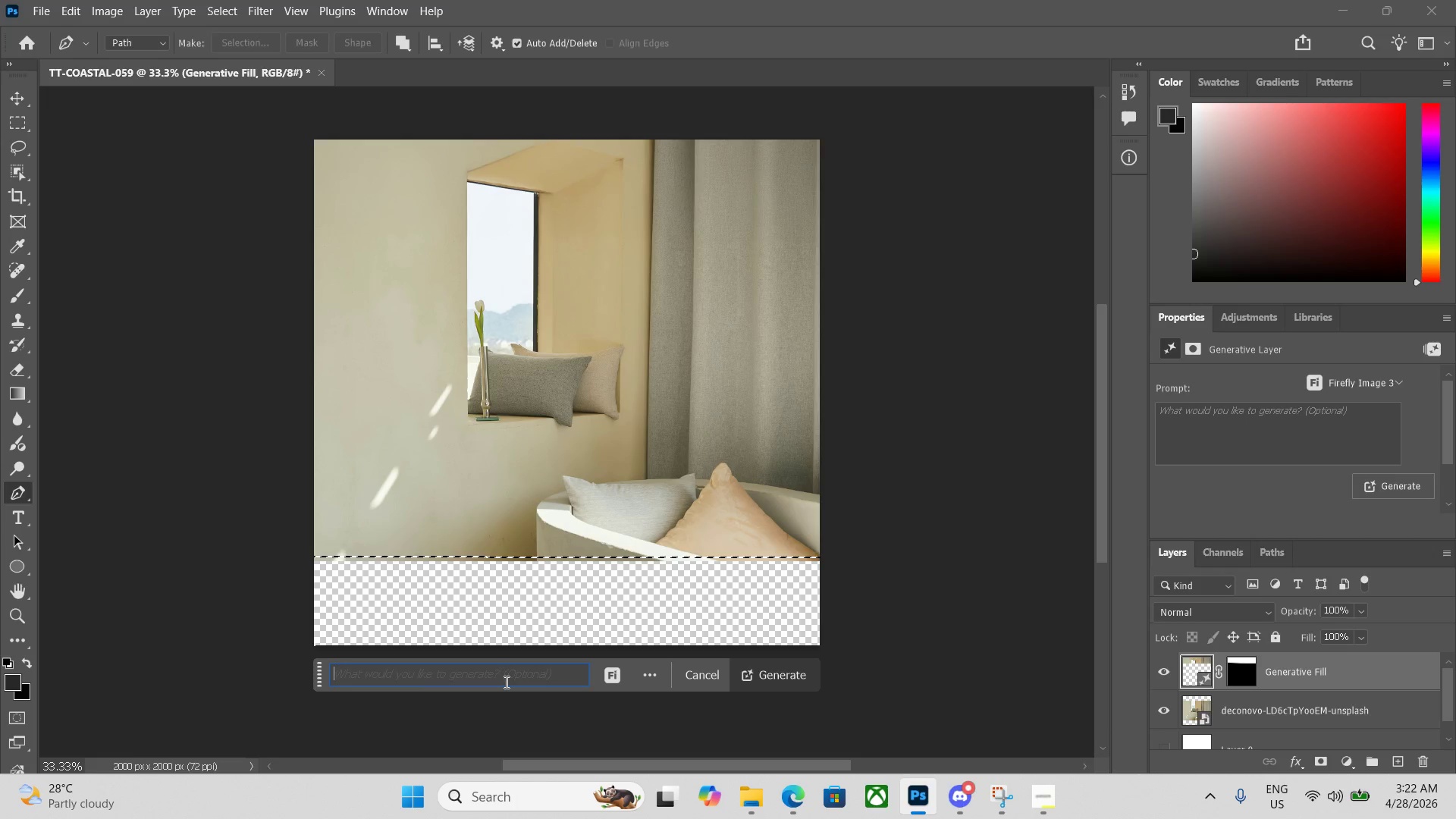 
key(Enter)
 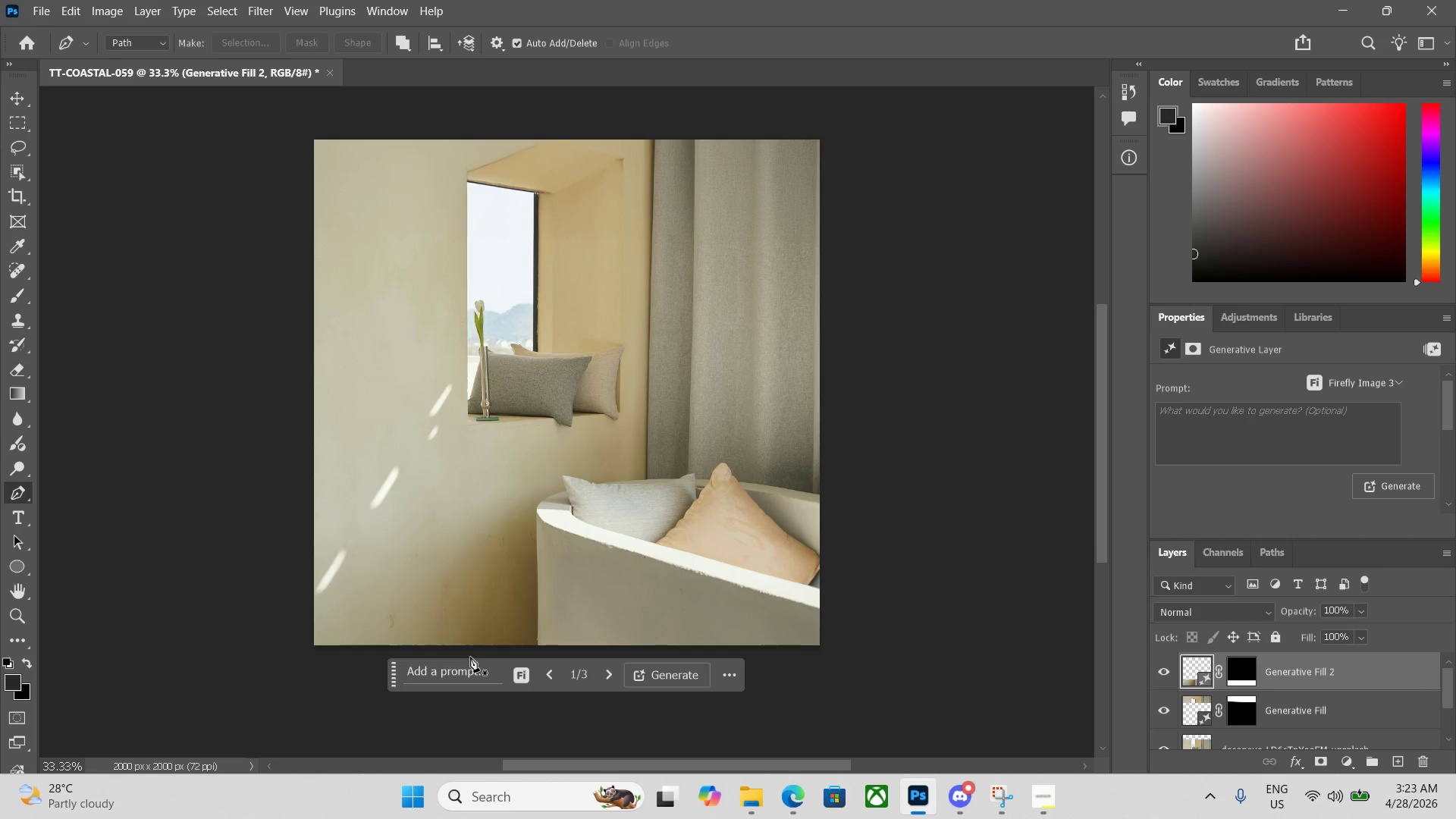 
wait(38.17)
 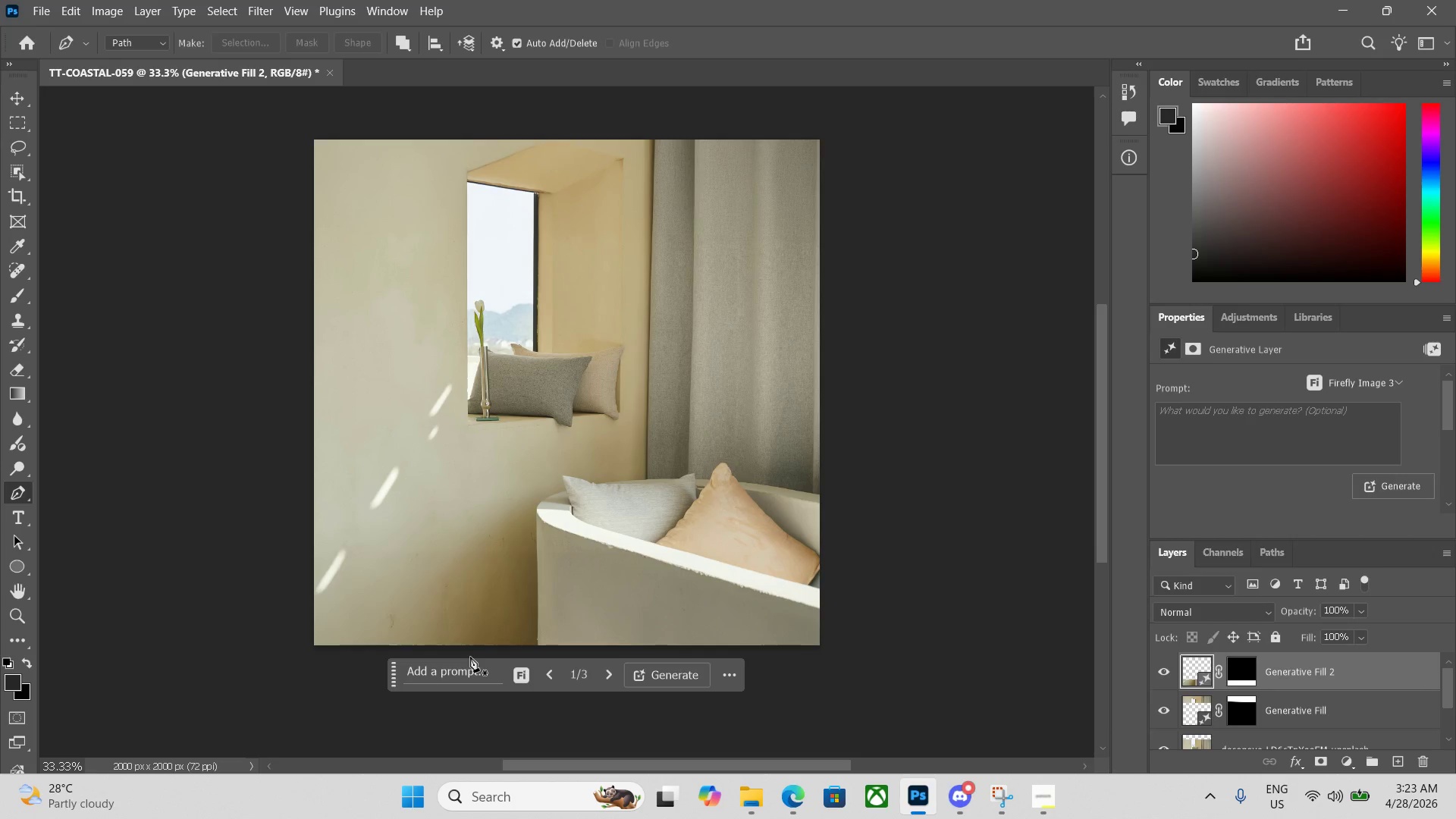 
scroll: coordinate [1345, 690], scroll_direction: down, amount: 4.0
 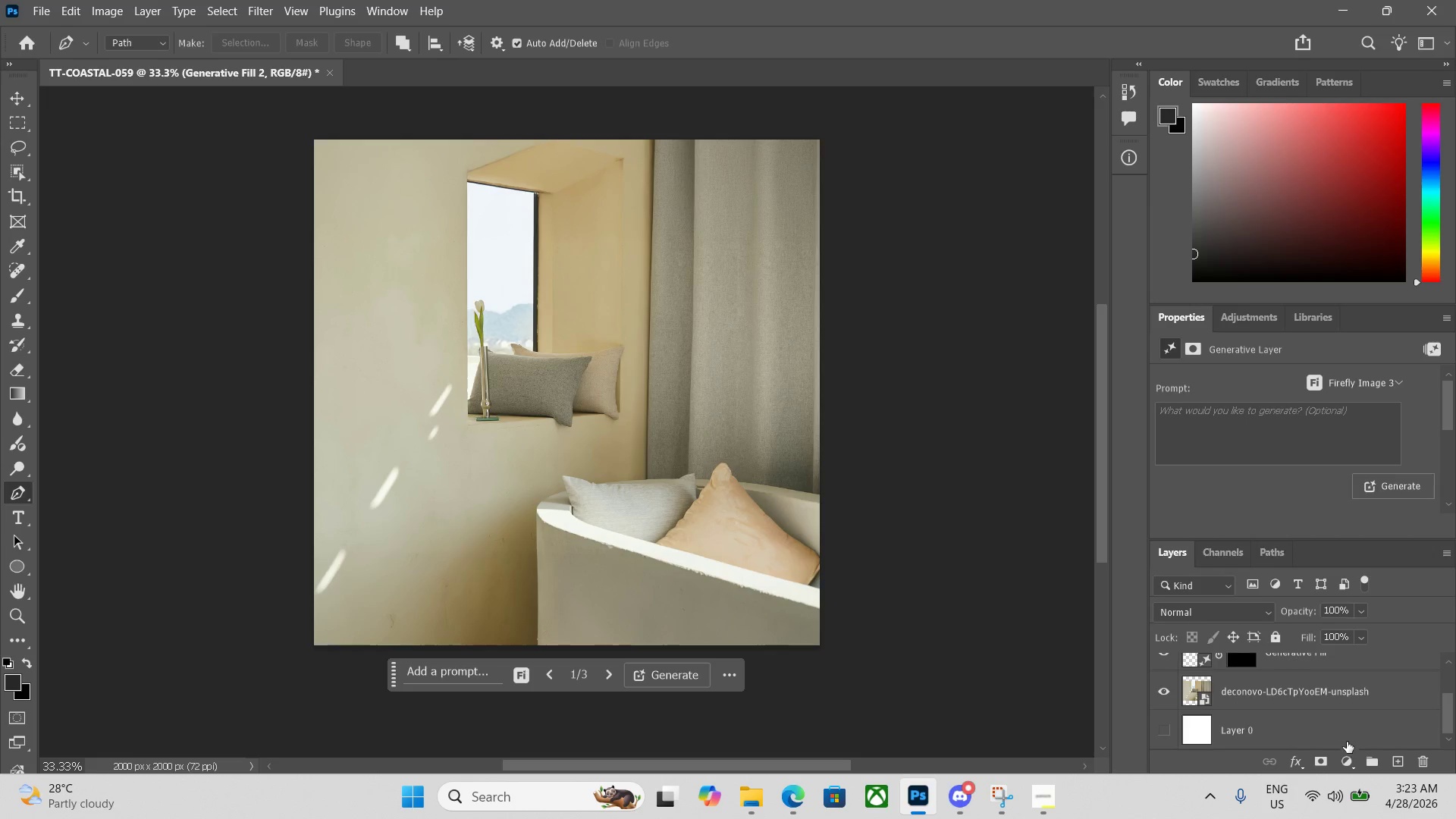 
left_click([1351, 761])
 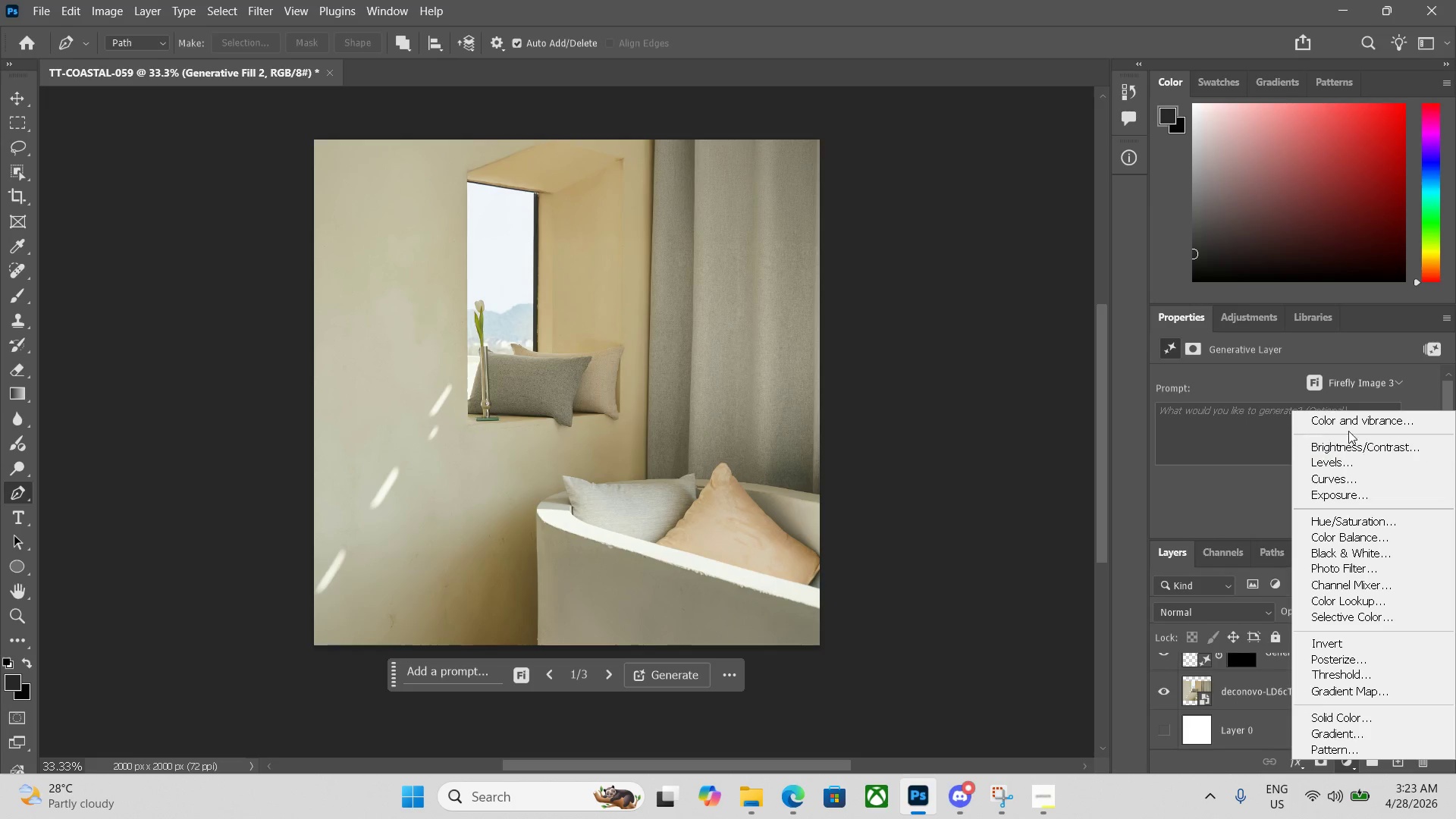 
left_click([1346, 418])
 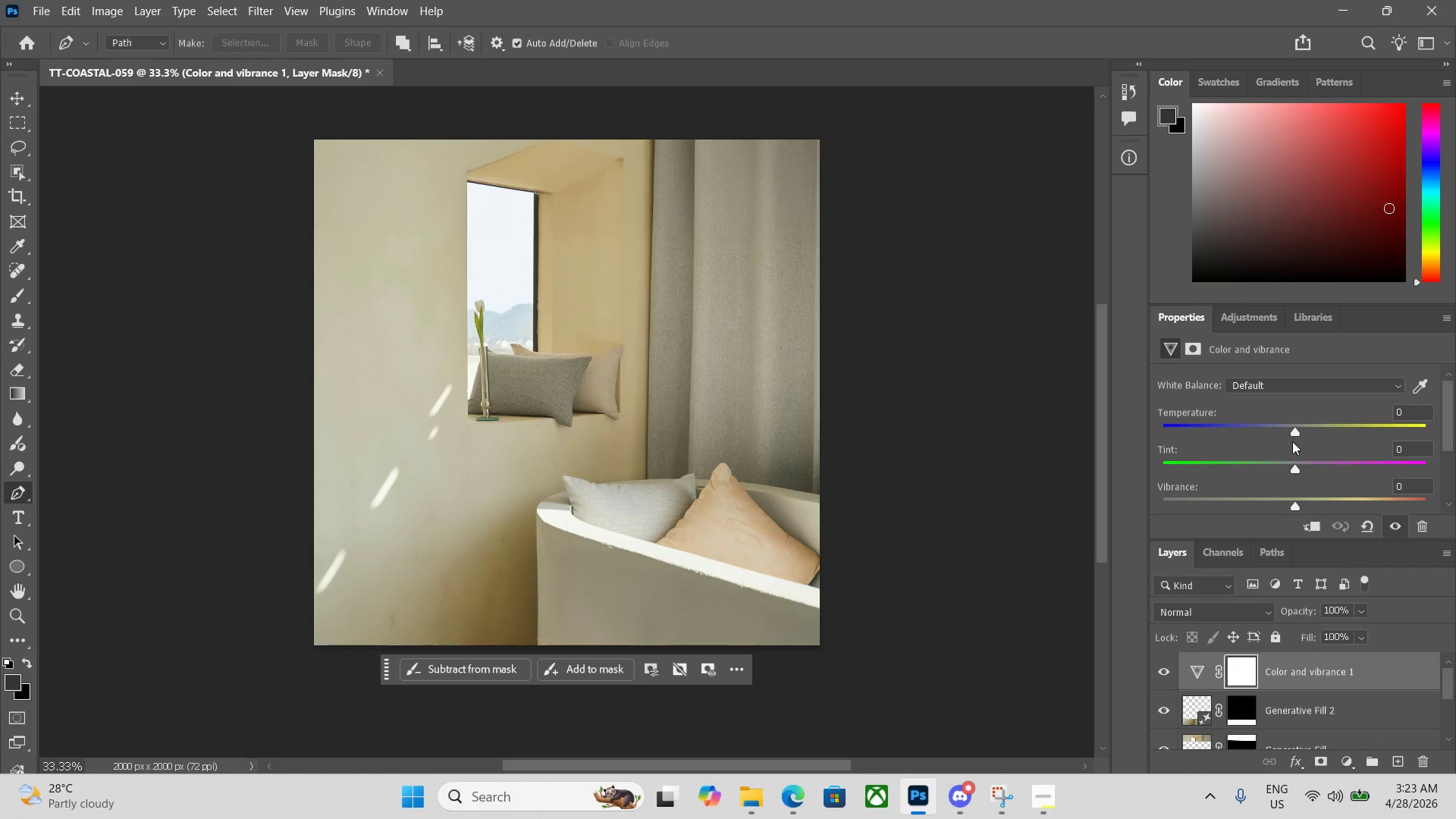 
left_click_drag(start_coordinate=[1297, 431], to_coordinate=[1322, 428])
 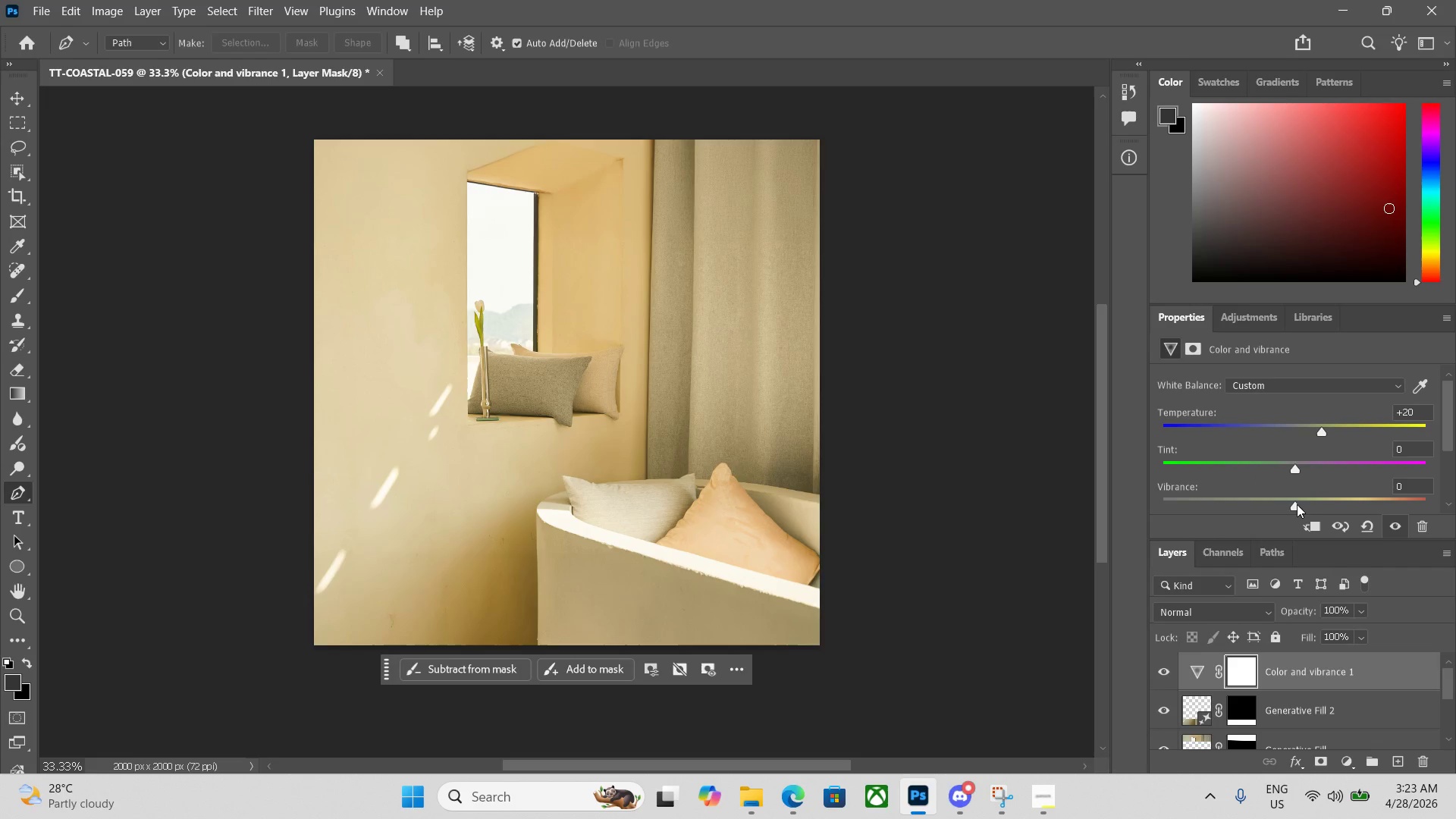 
left_click_drag(start_coordinate=[1297, 504], to_coordinate=[1316, 502])
 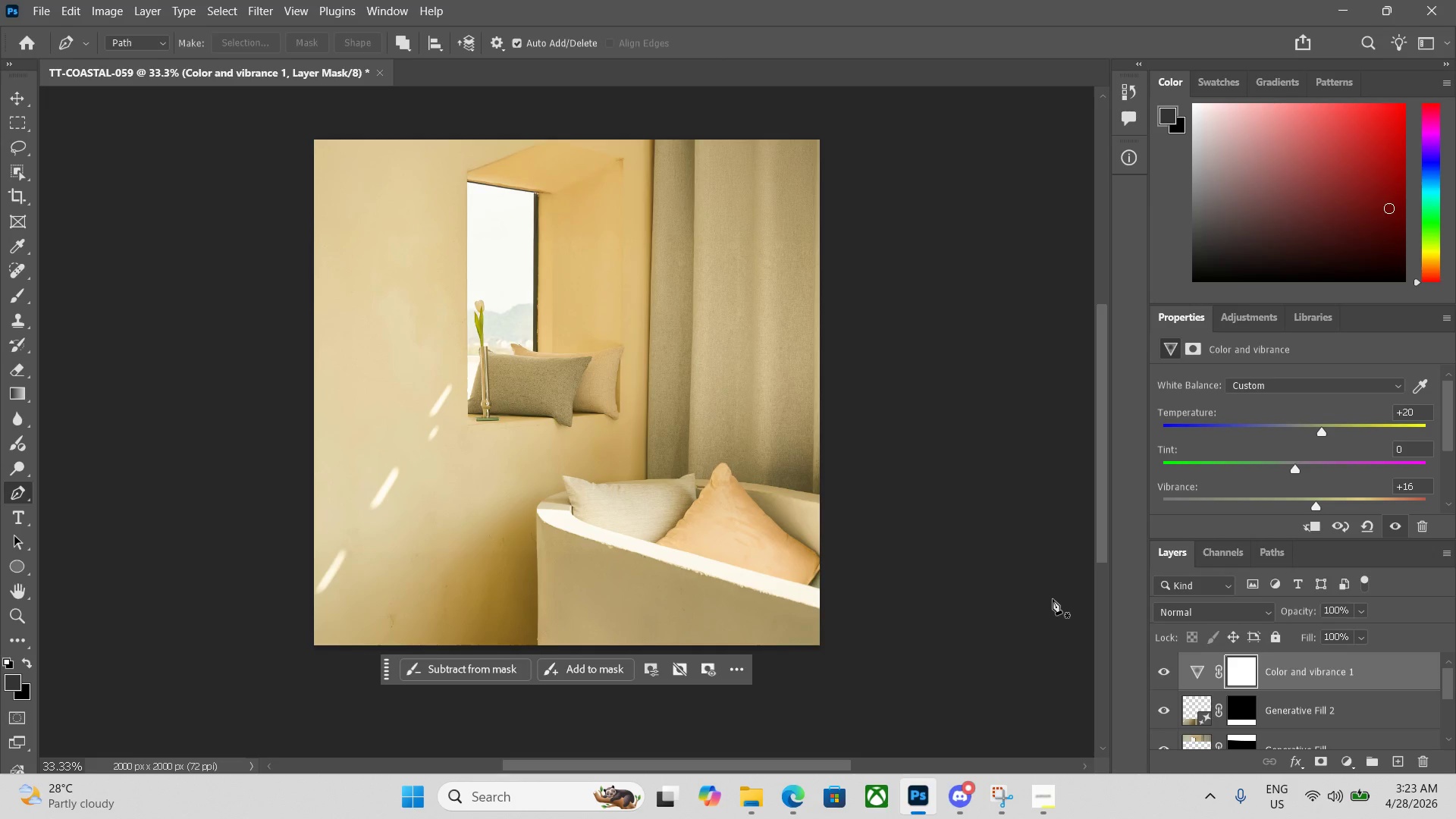 
key(Alt+Control+Shift+W)
 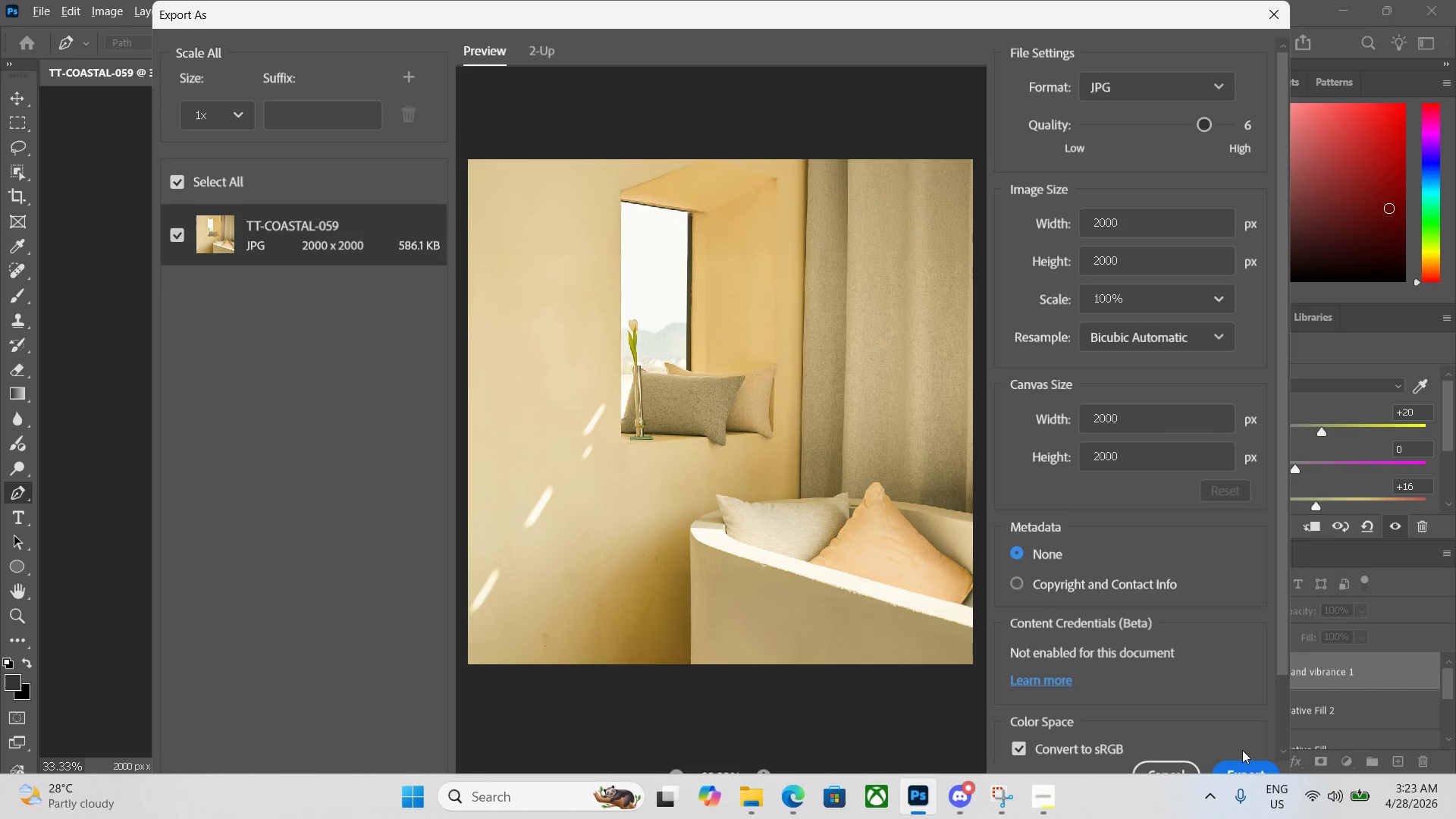 
left_click([1244, 764])
 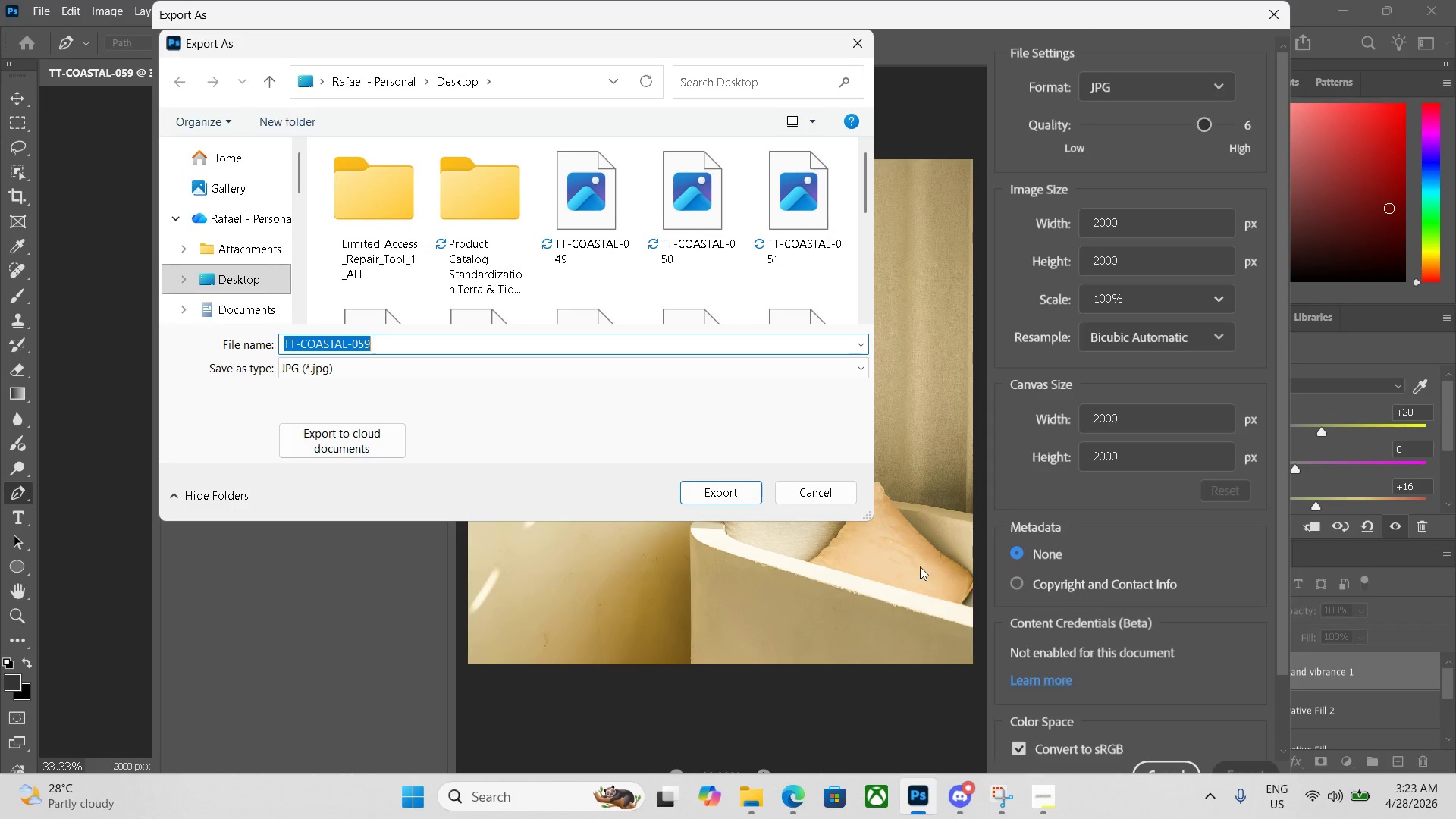 
left_click([730, 488])
 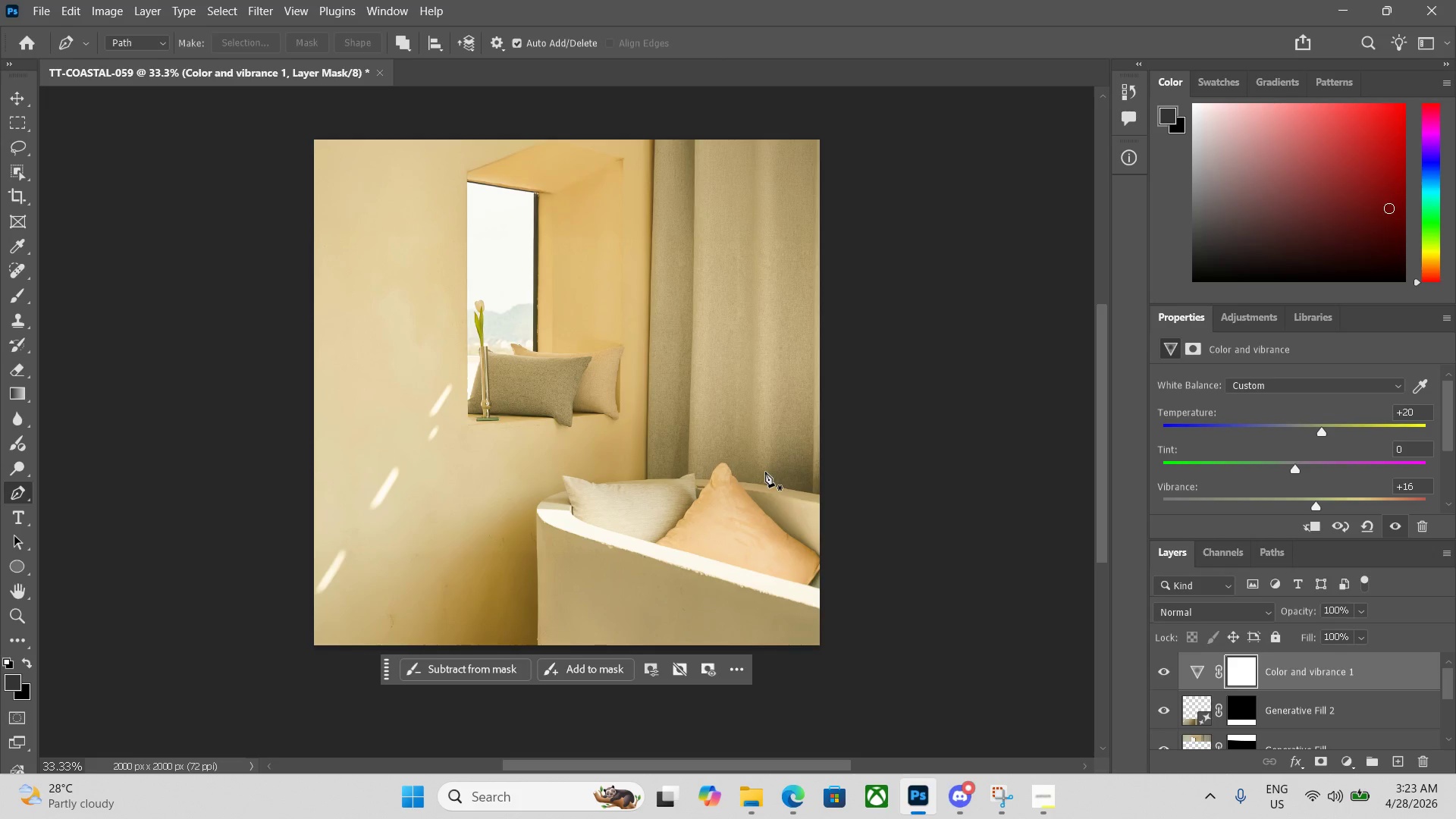 
wait(9.42)
 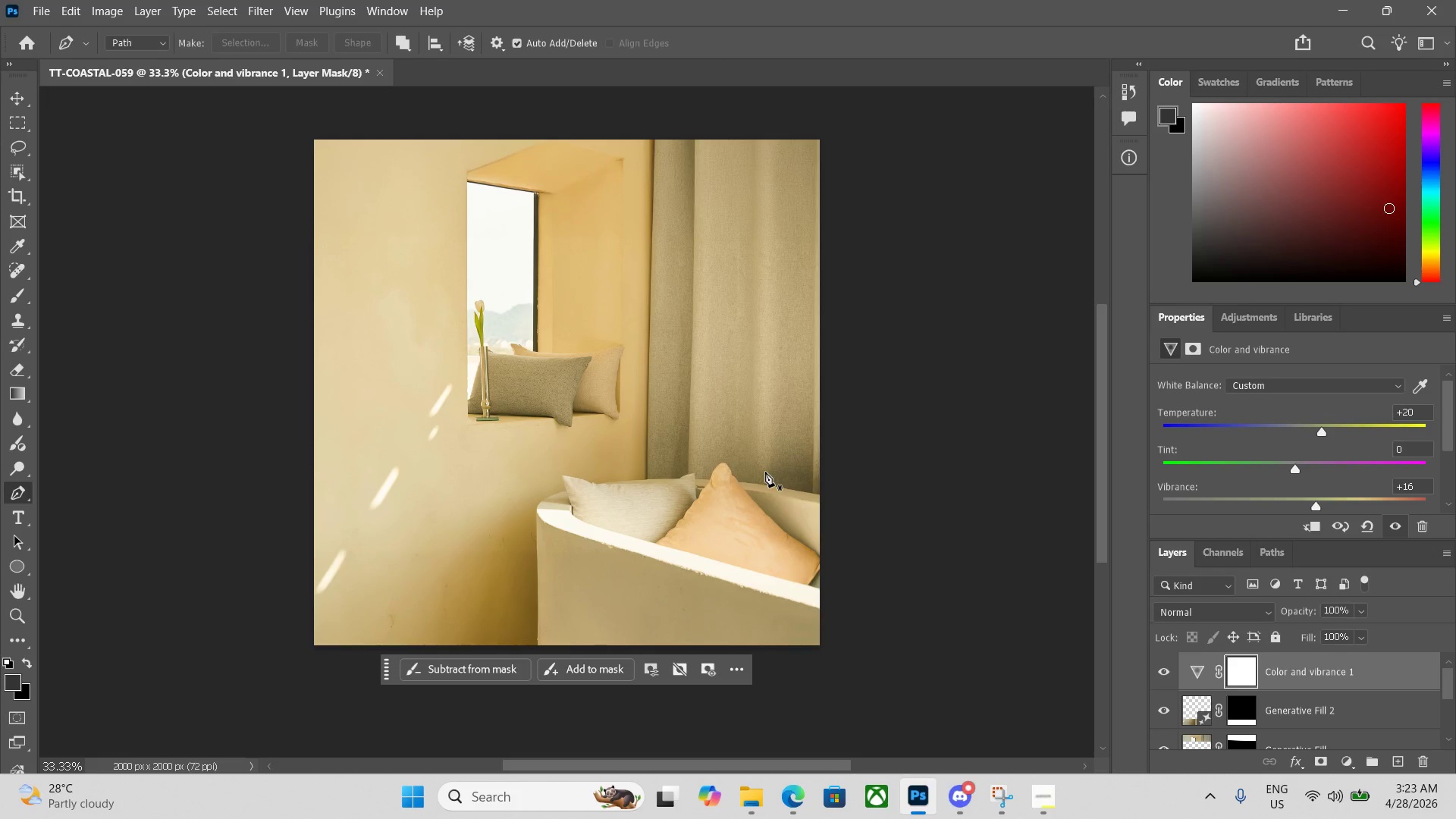 
left_click([380, 75])
 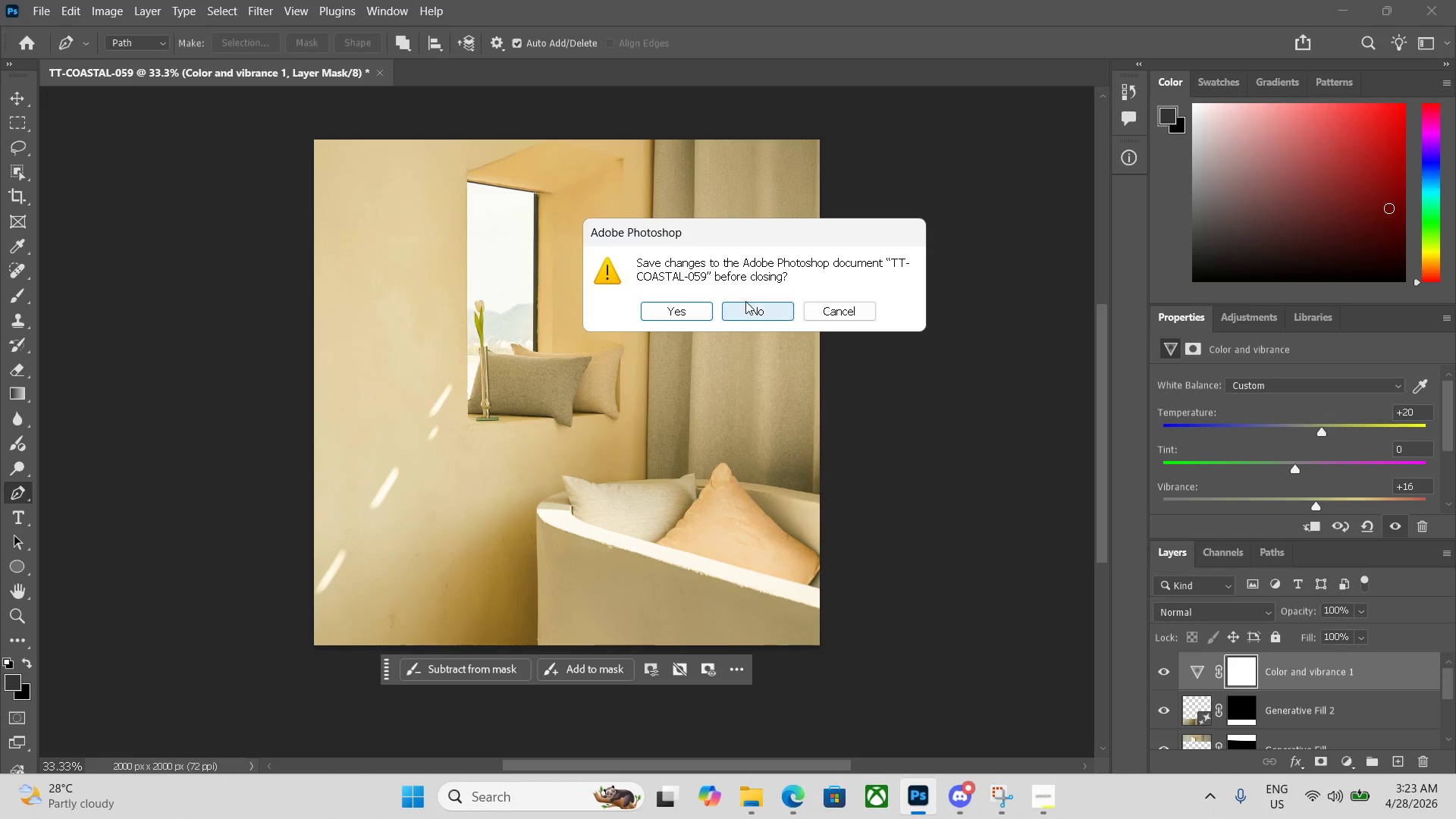 
left_click([748, 308])
 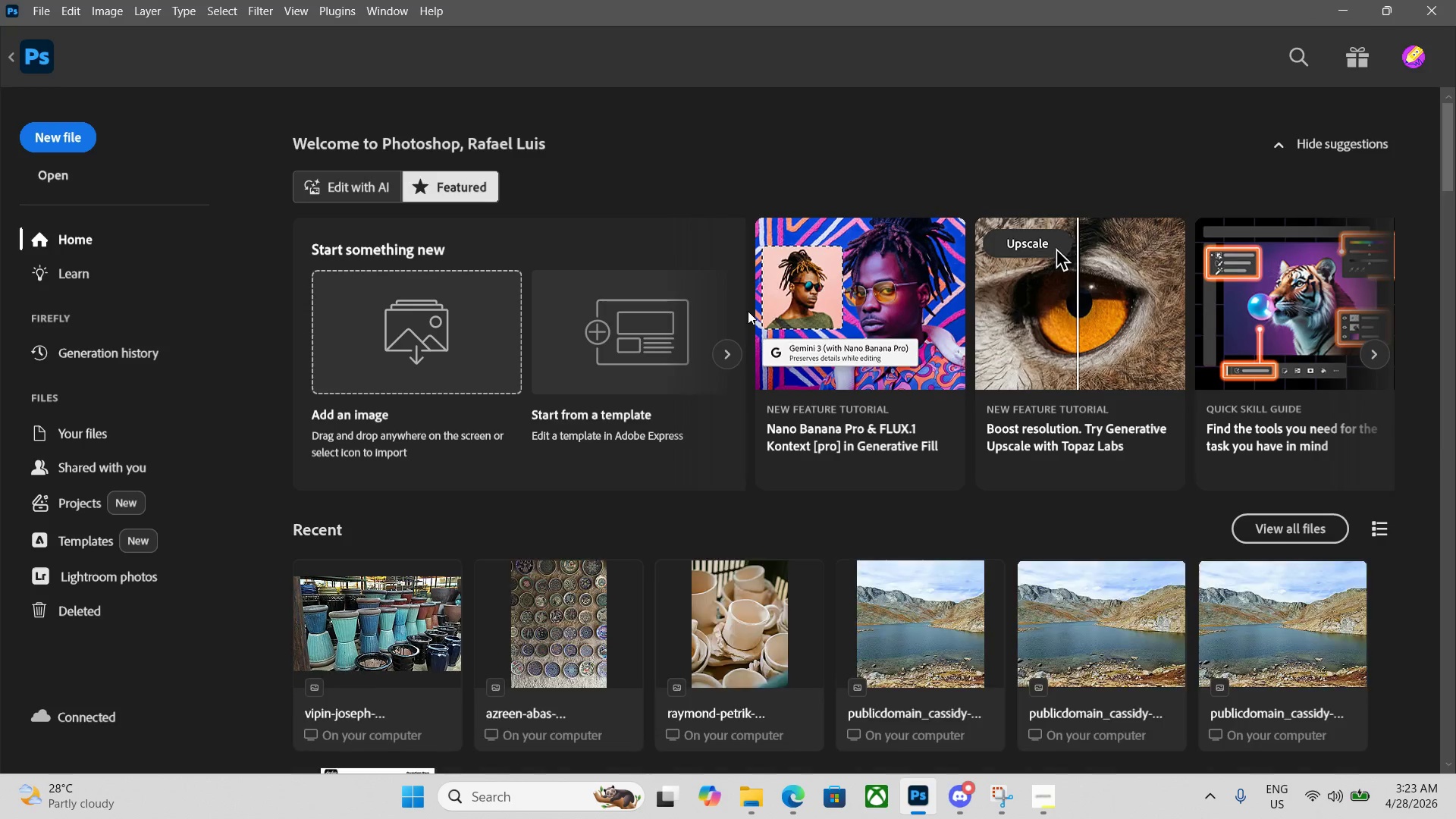 
key(Alt+Control+Shift+W)
 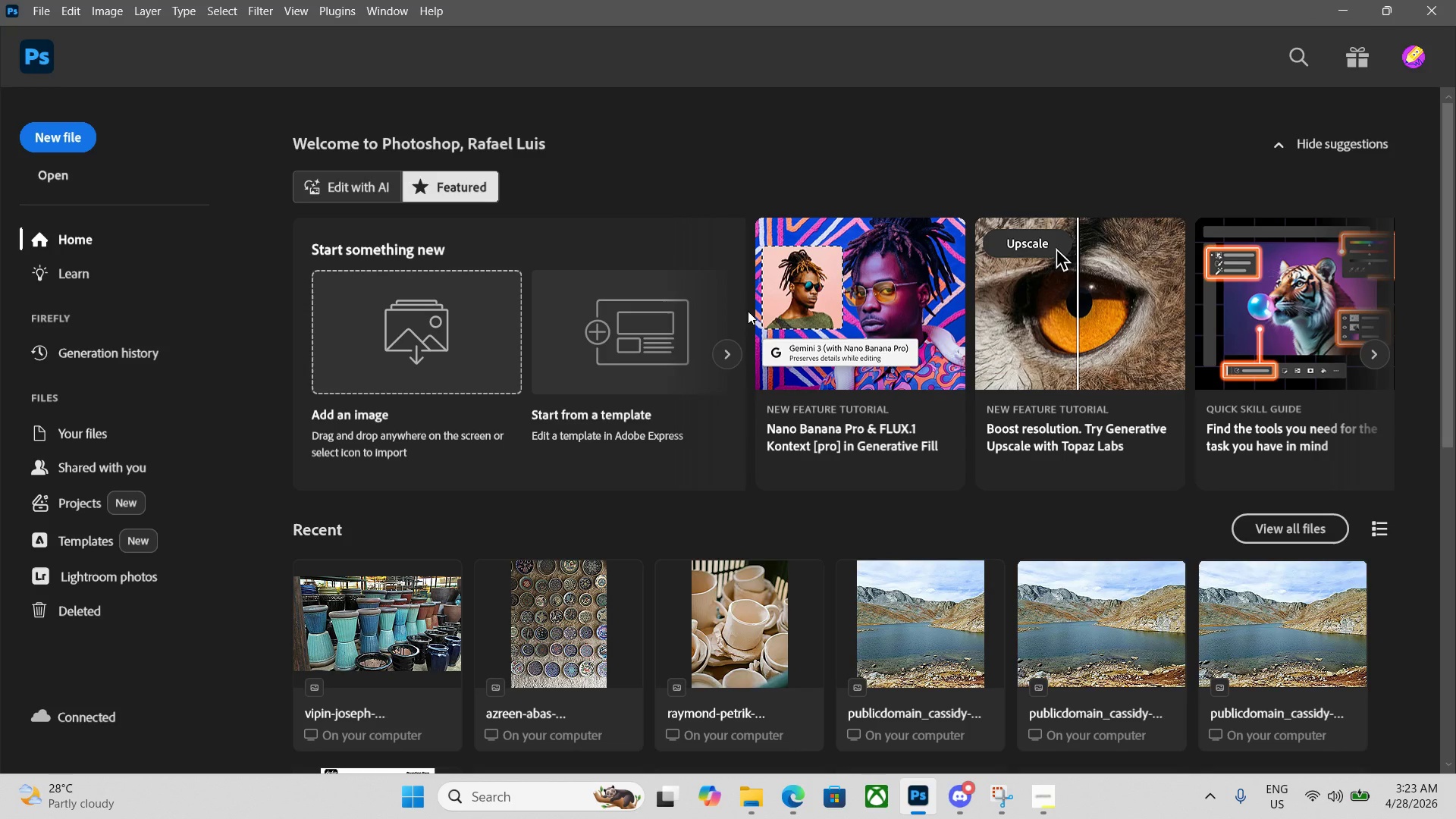 
key(Control+ControlLeft)
 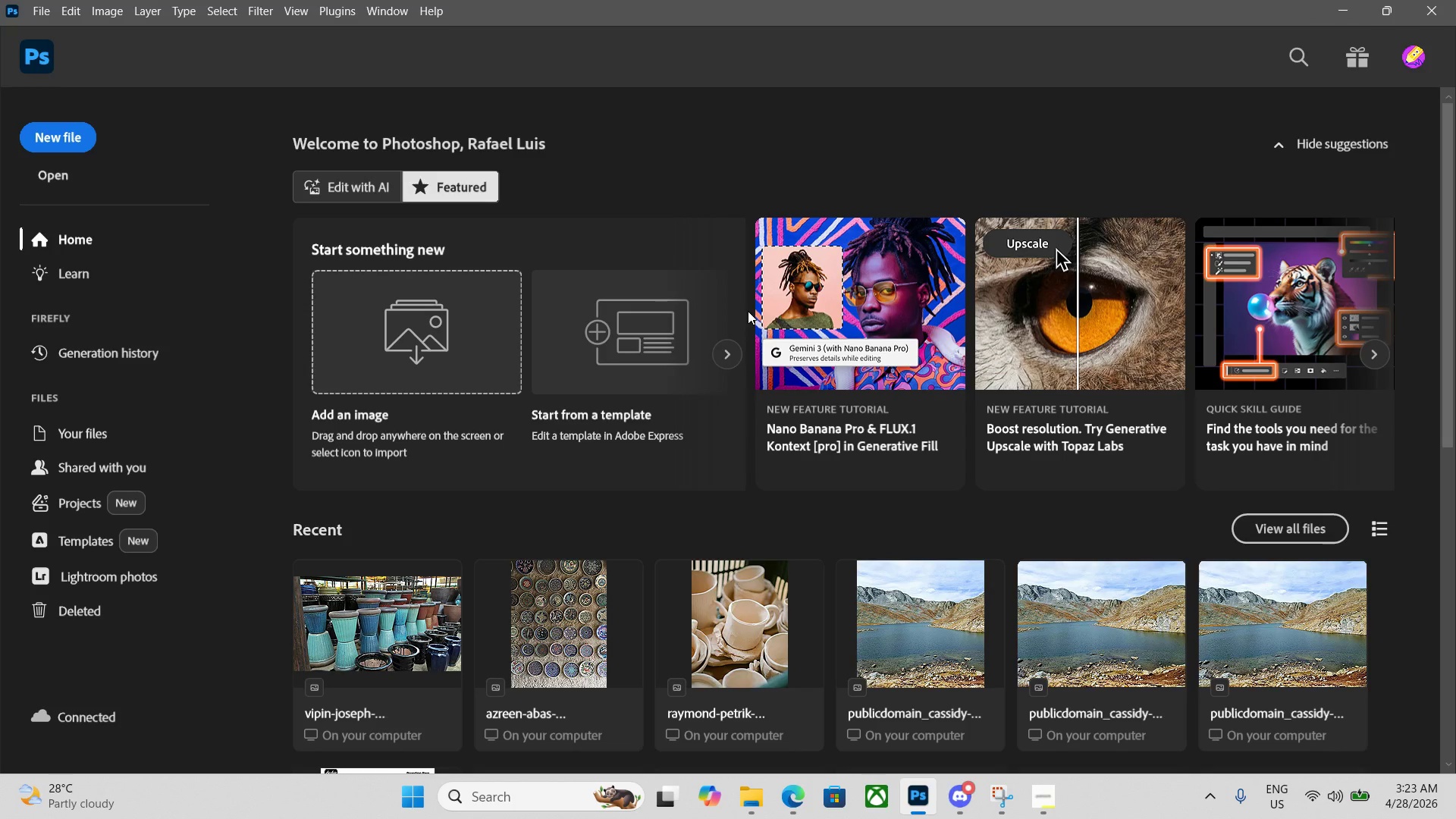 
key(Control+N)
 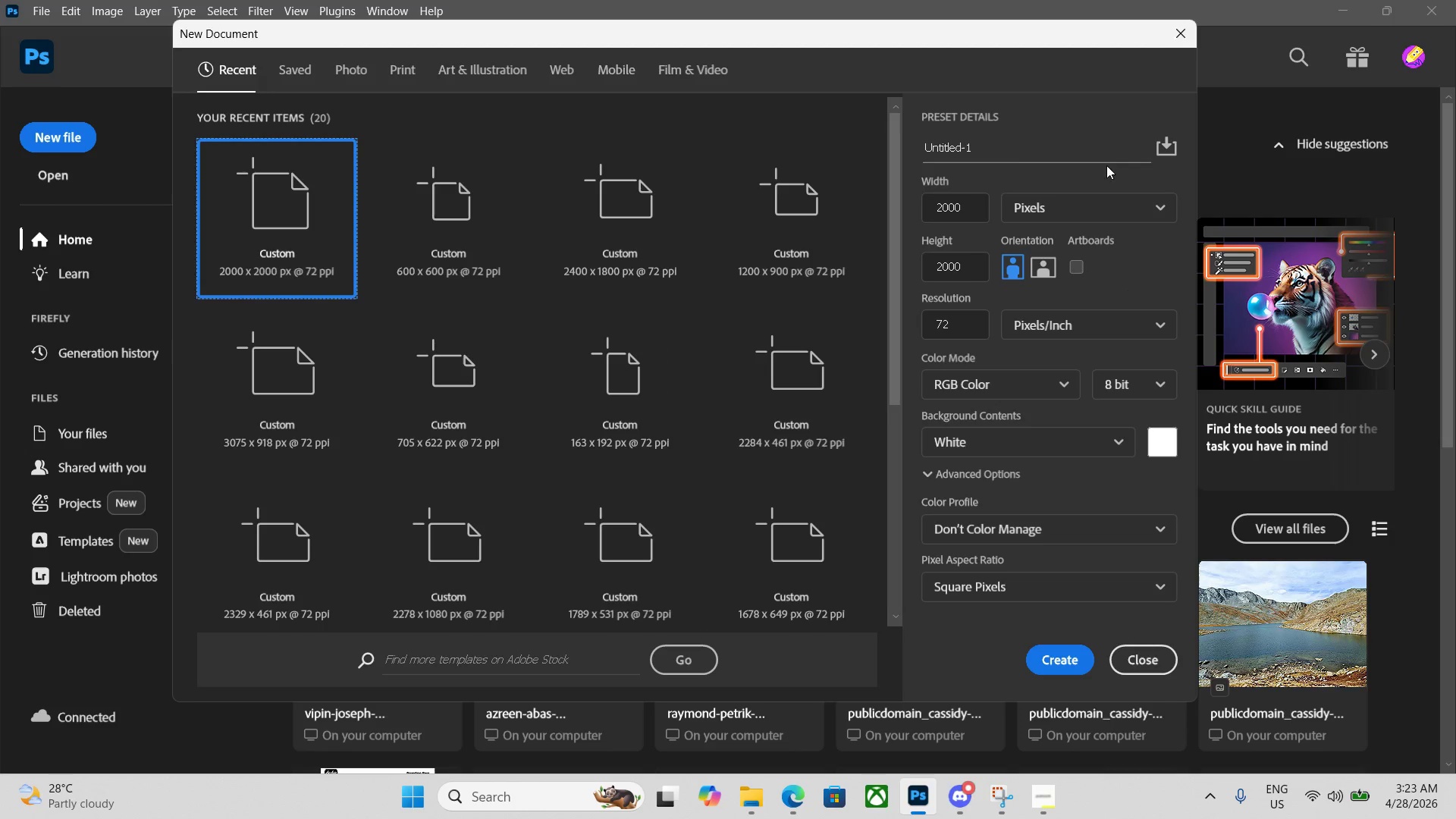 
left_click_drag(start_coordinate=[1005, 149], to_coordinate=[789, 149])
 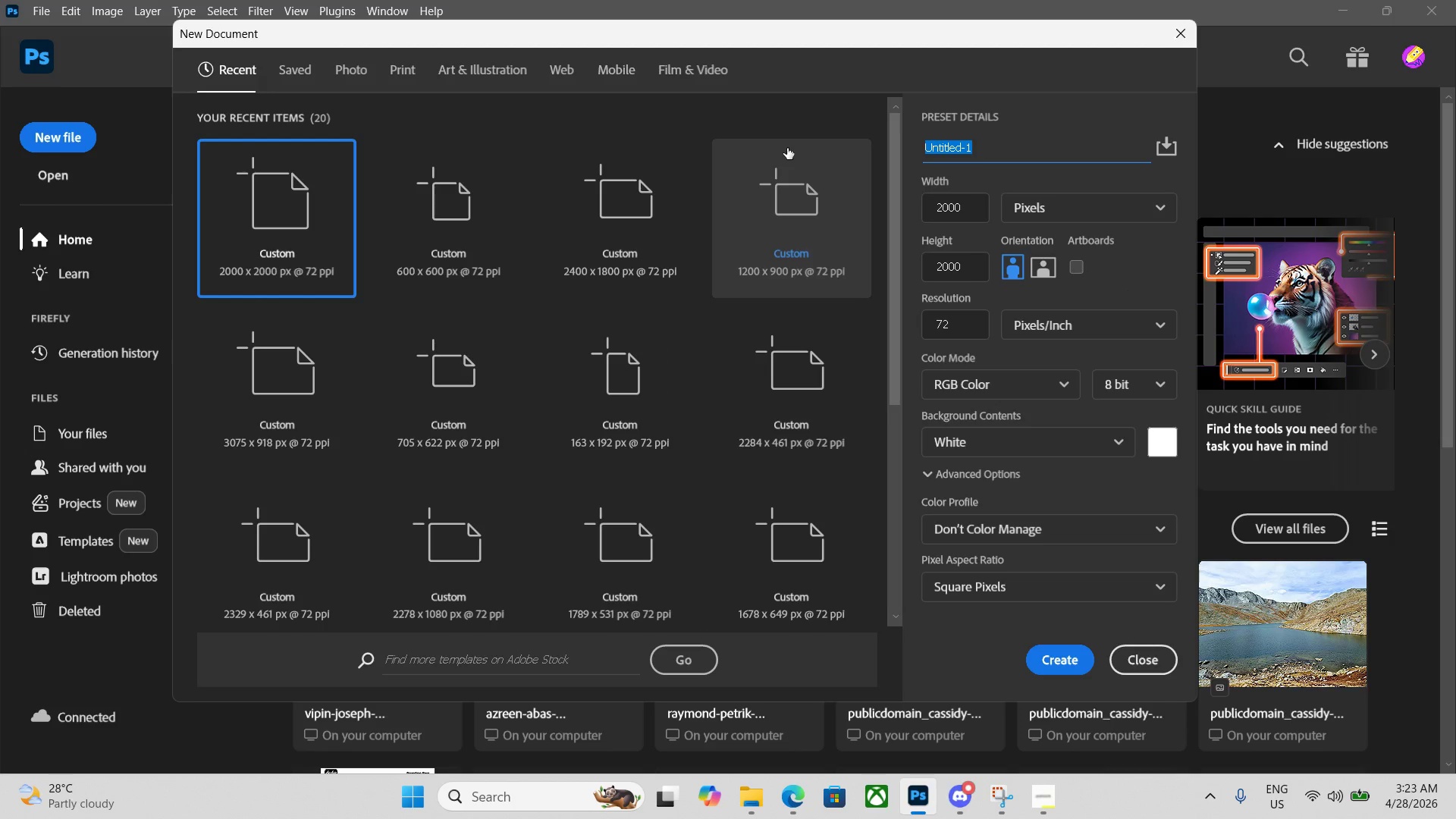 
key(Backspace)
 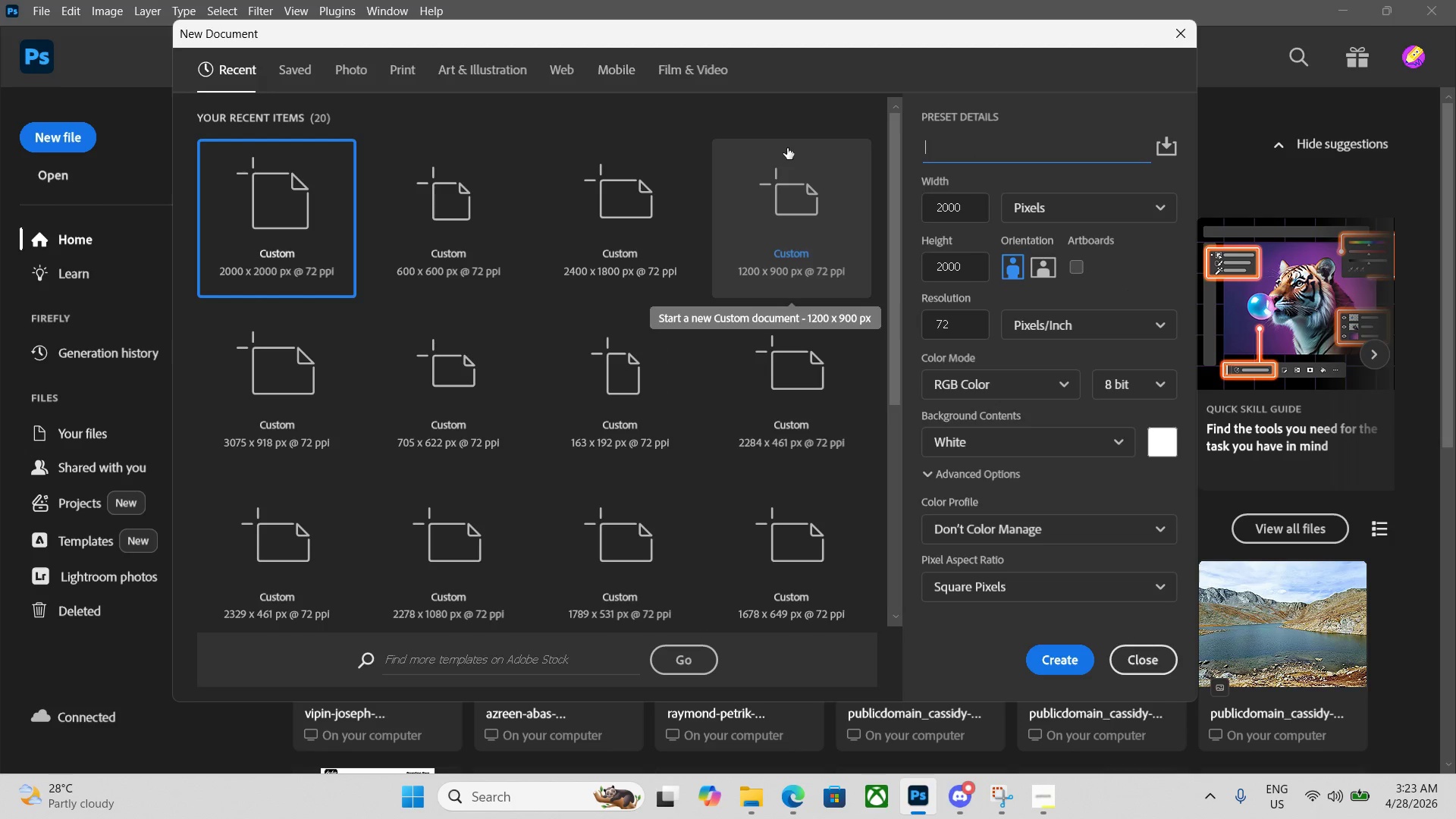 
key(Control+V)
 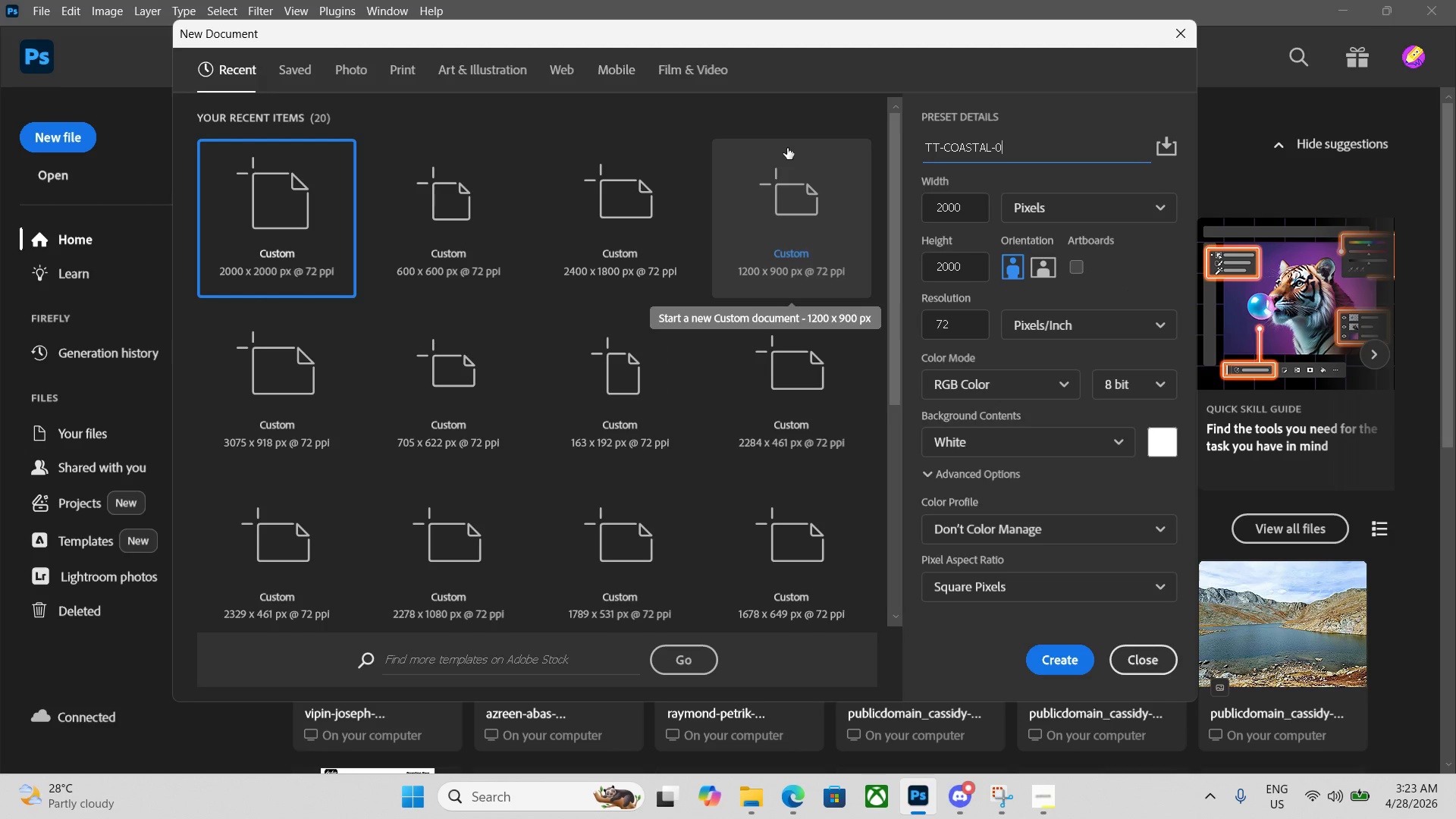 
key(Numpad6)
 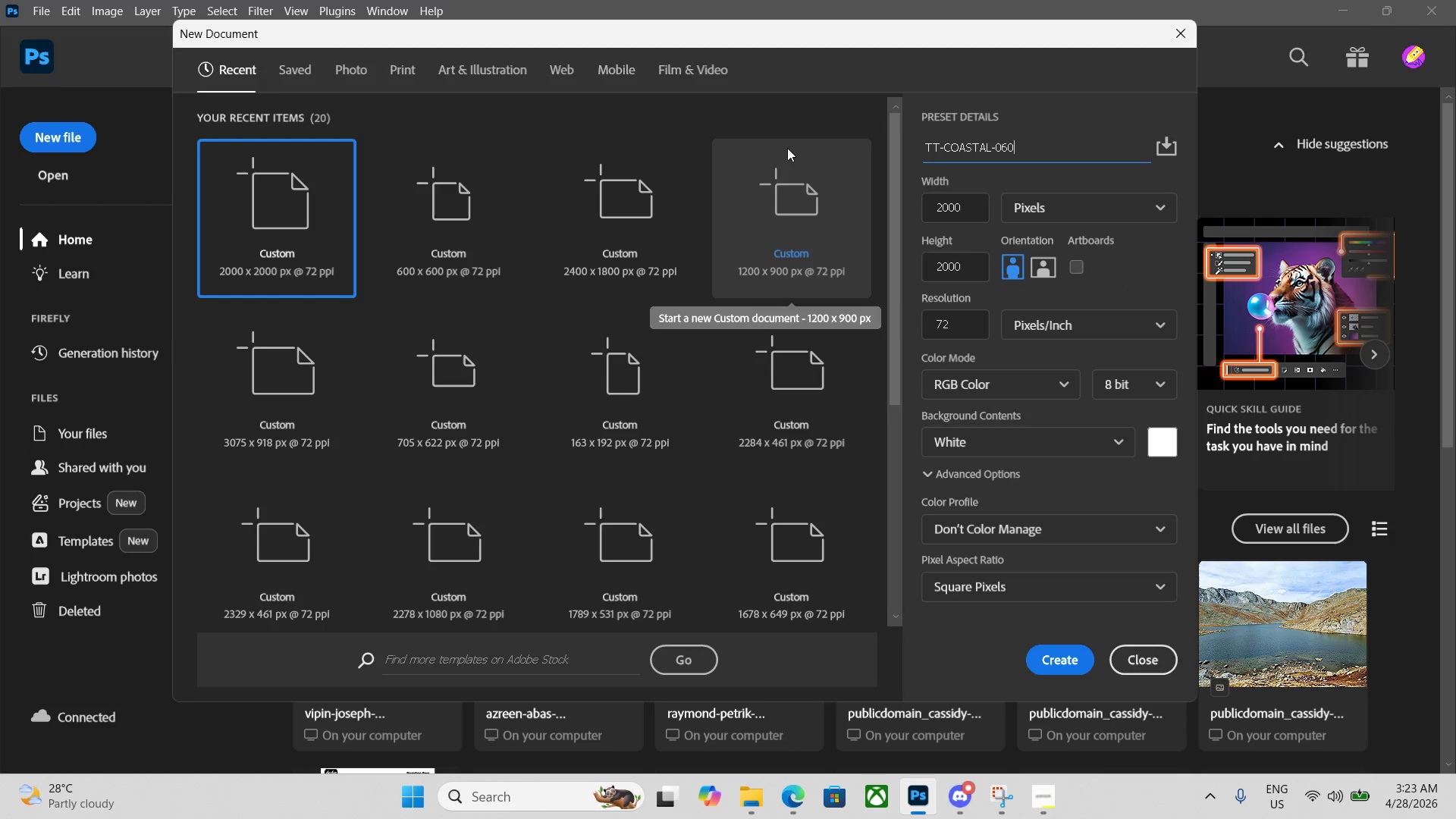 
key(Numpad0)
 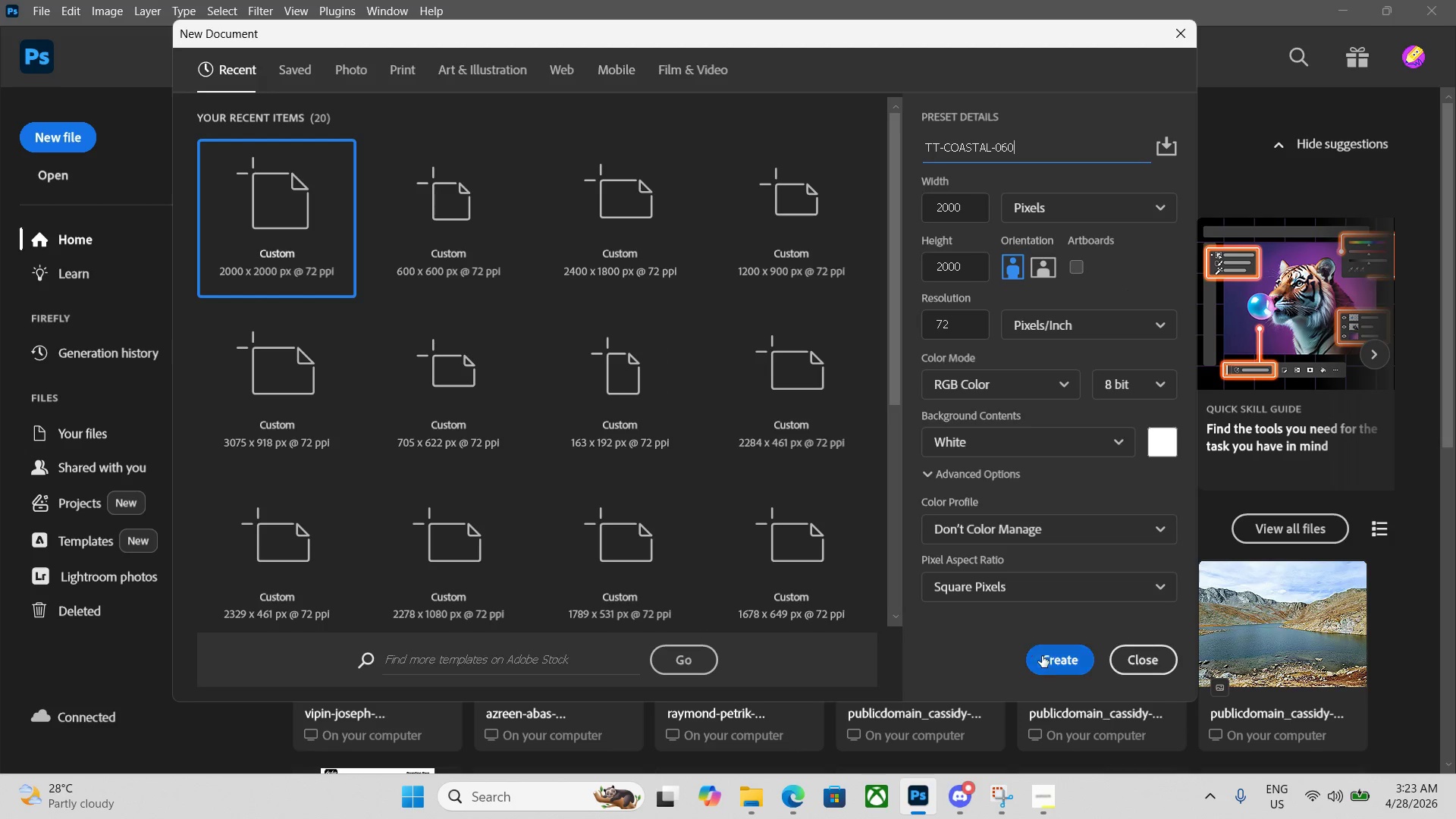 
left_click([1049, 661])
 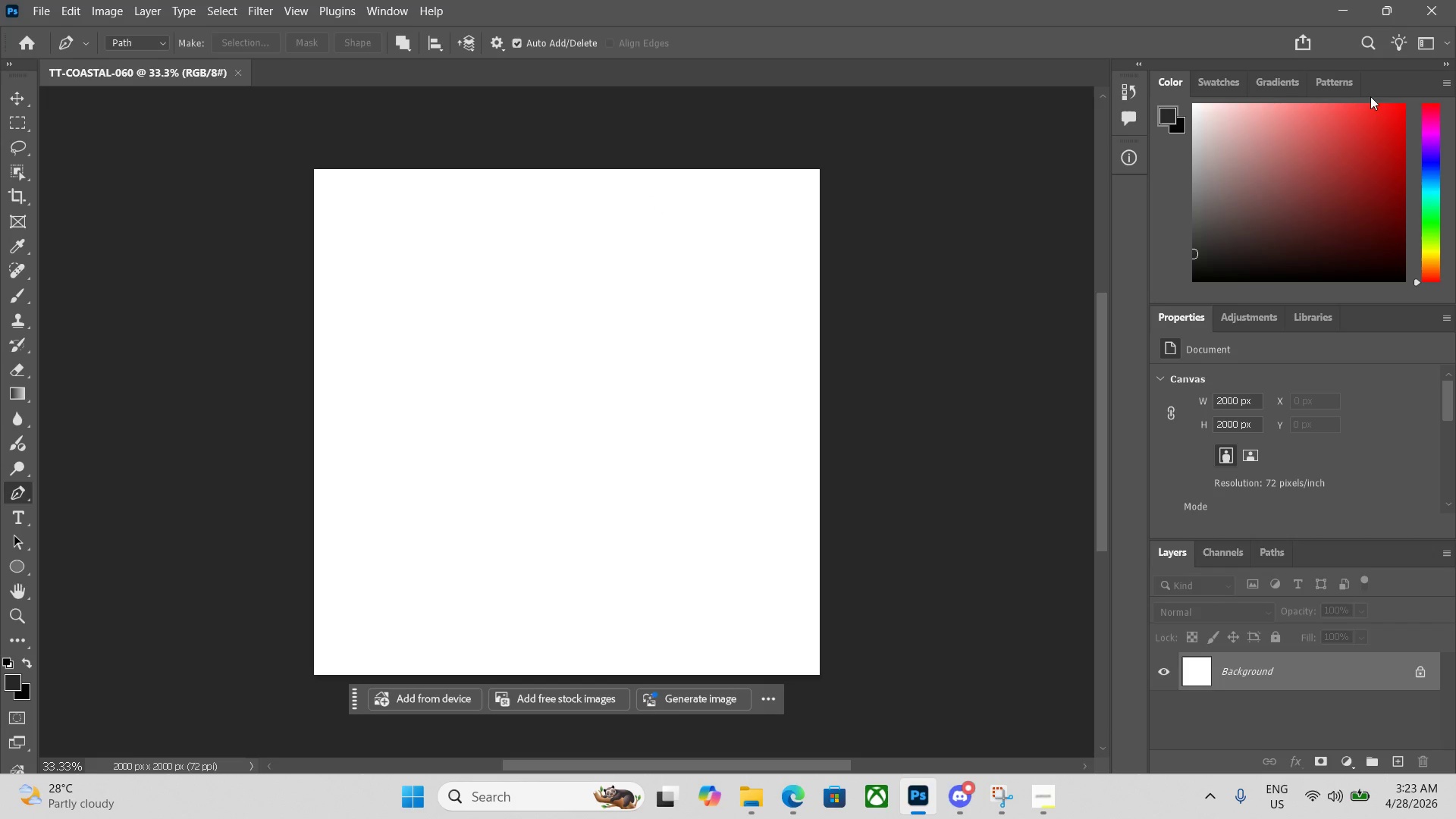 
left_click([1393, 20])
 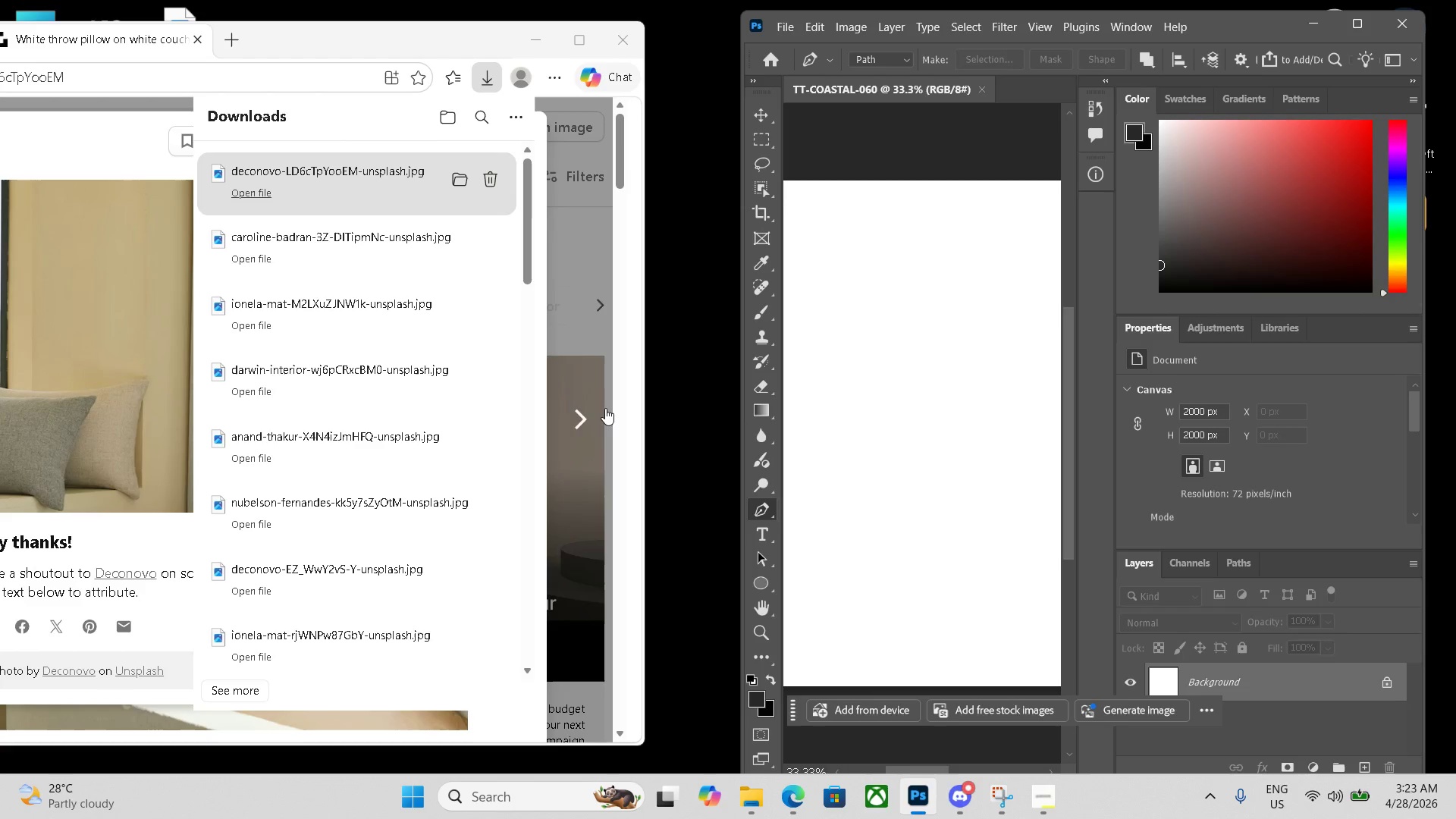 
left_click([596, 413])
 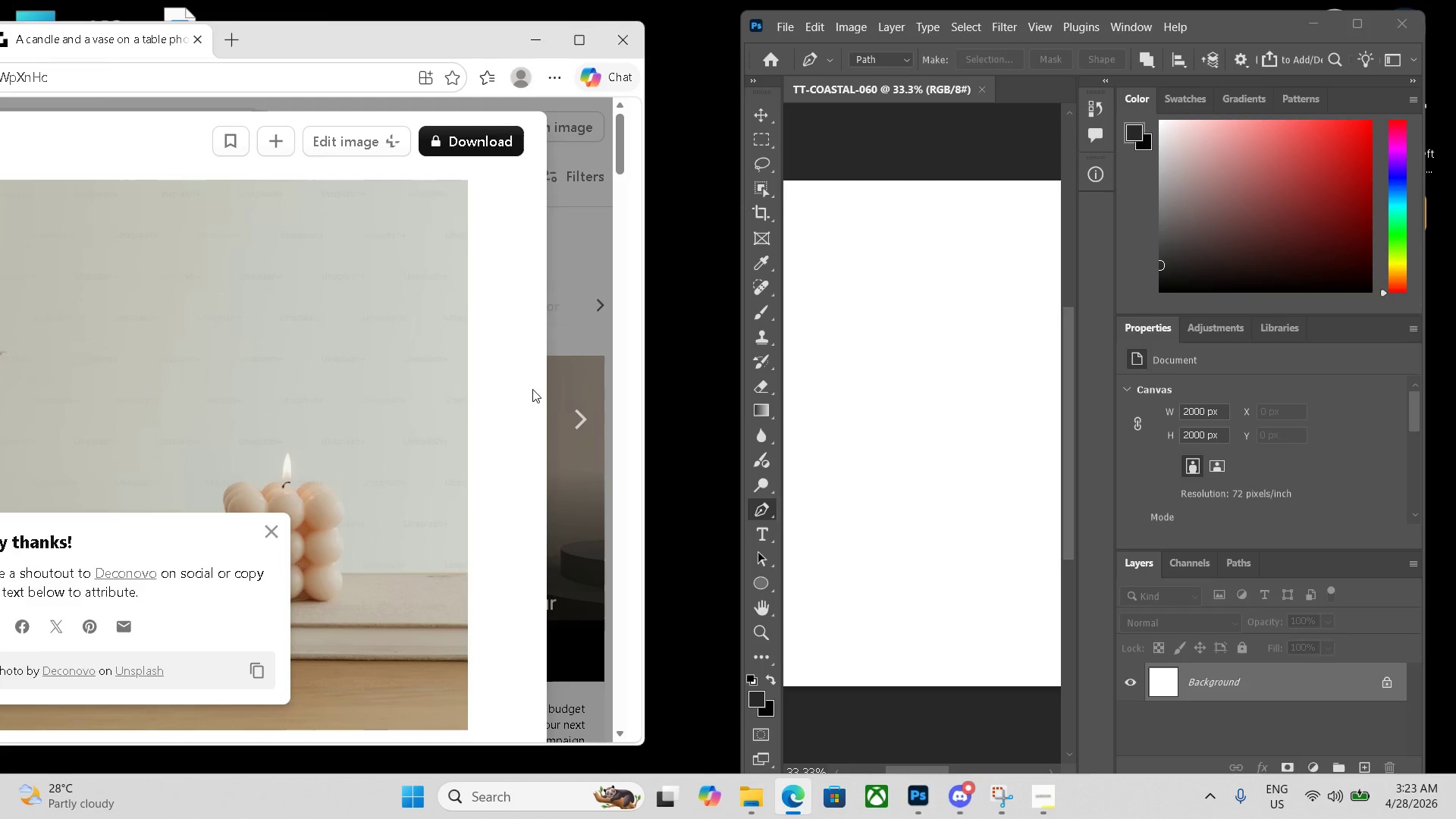 
left_click([582, 422])
 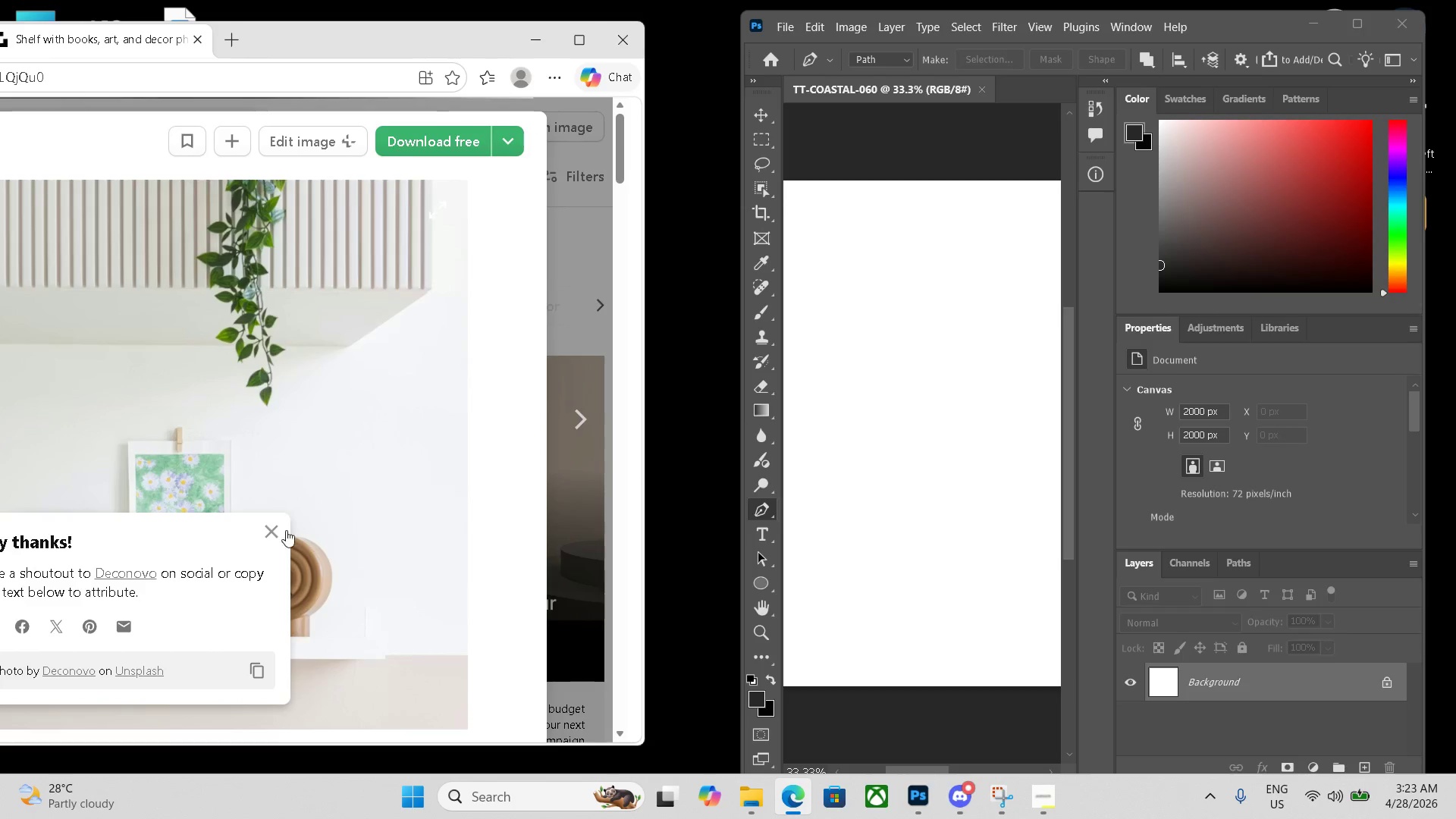 
left_click([272, 535])
 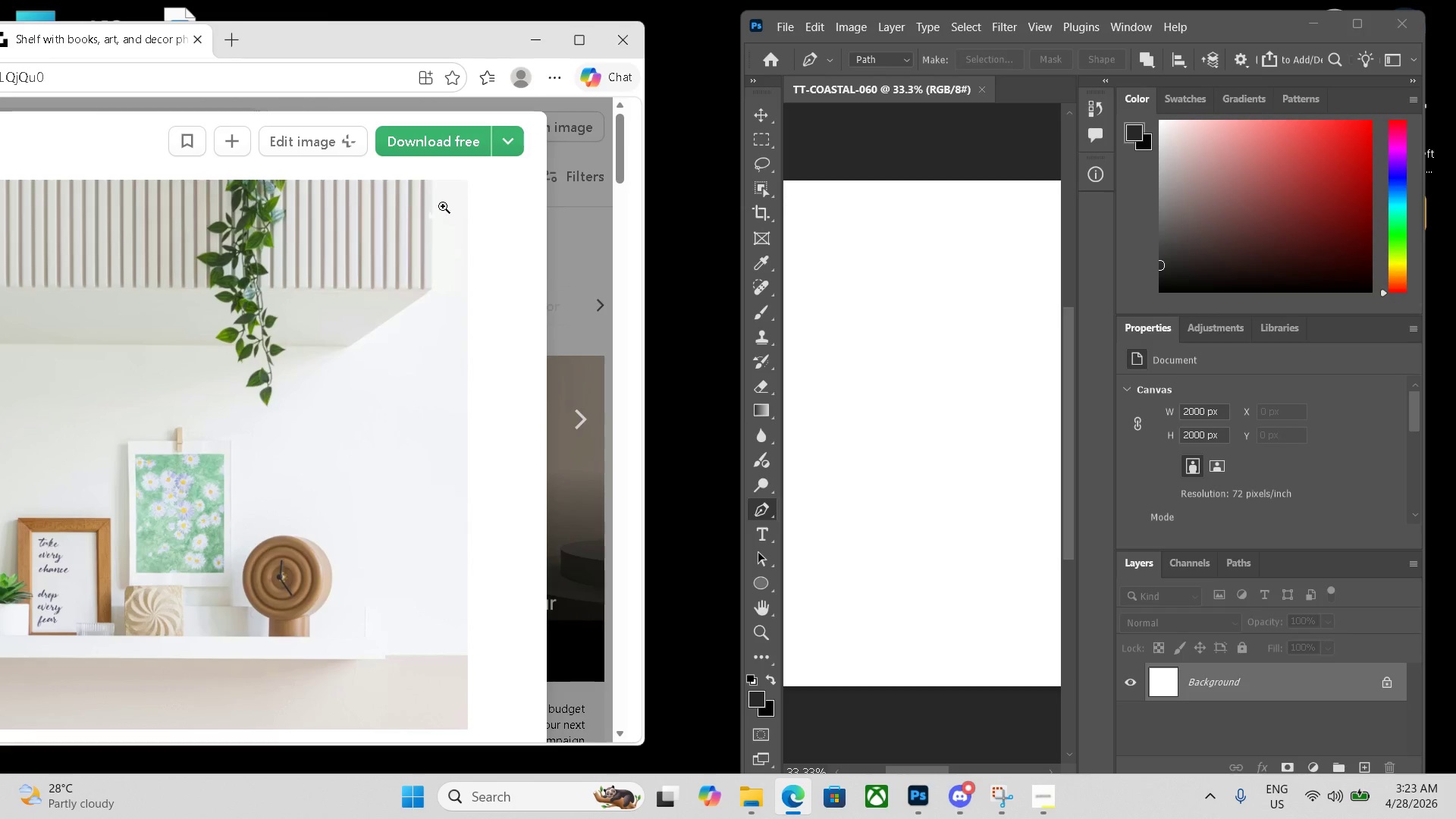 
left_click([439, 147])
 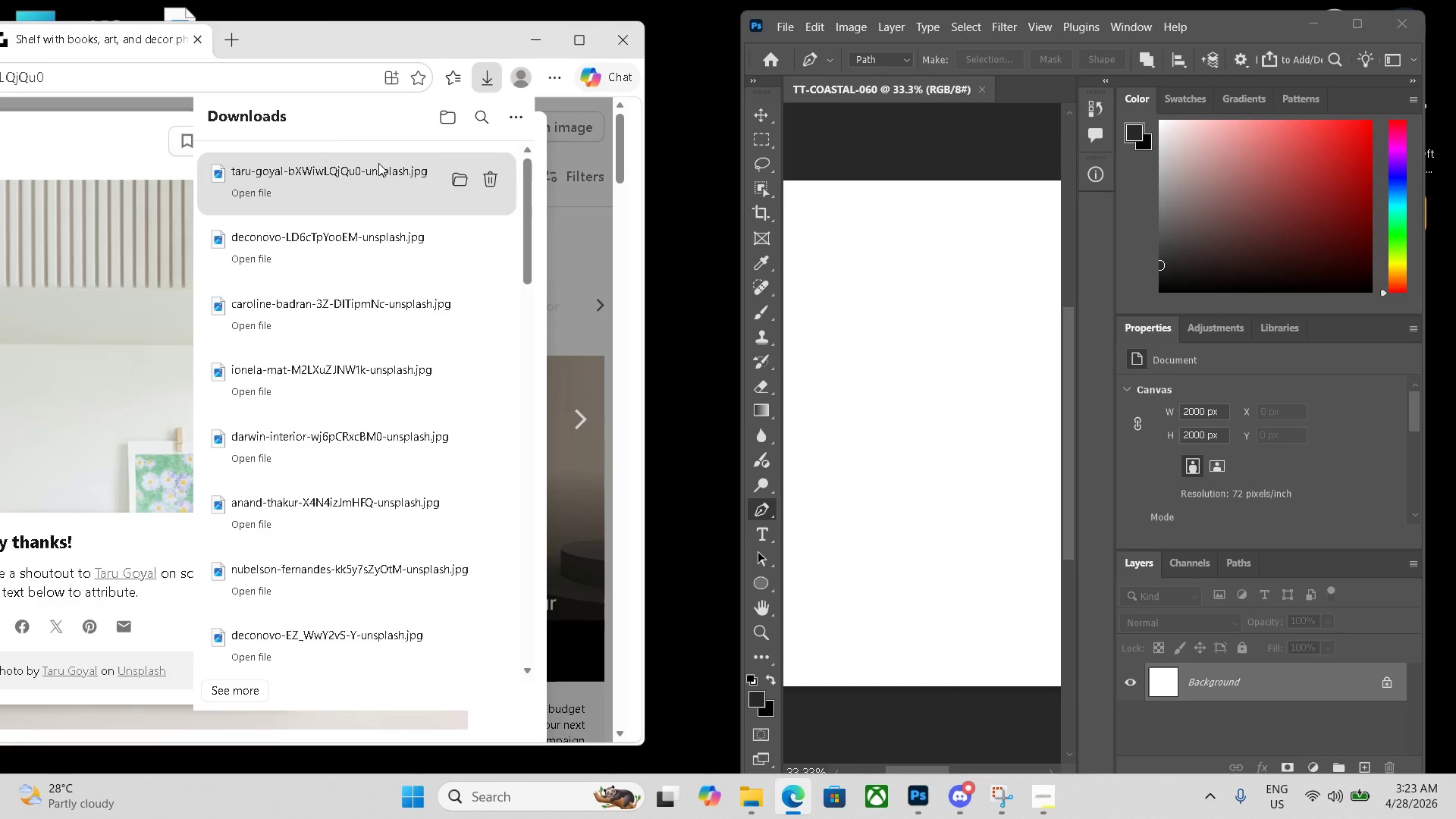 
left_click_drag(start_coordinate=[351, 177], to_coordinate=[929, 287])
 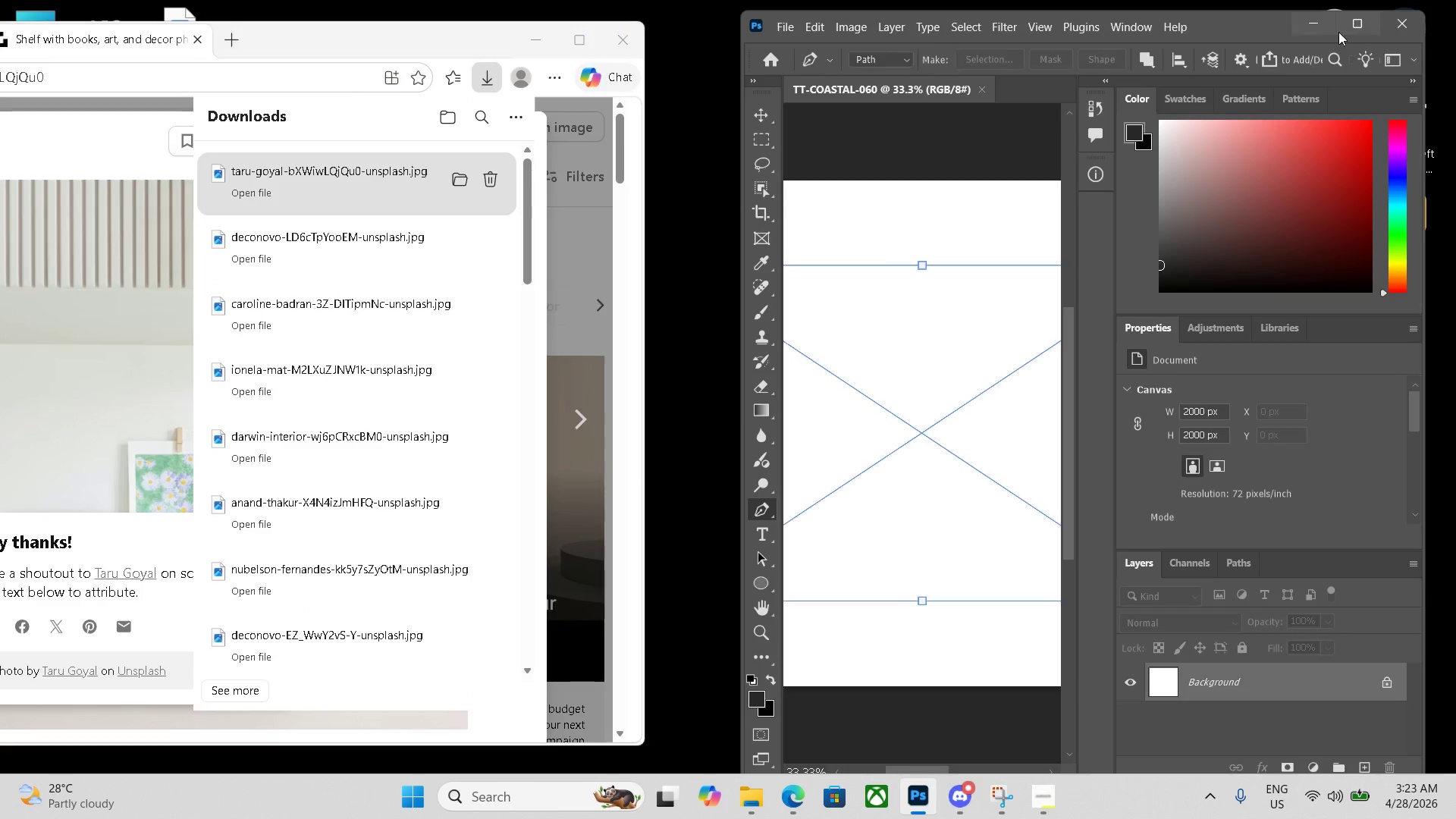 
left_click([1351, 28])
 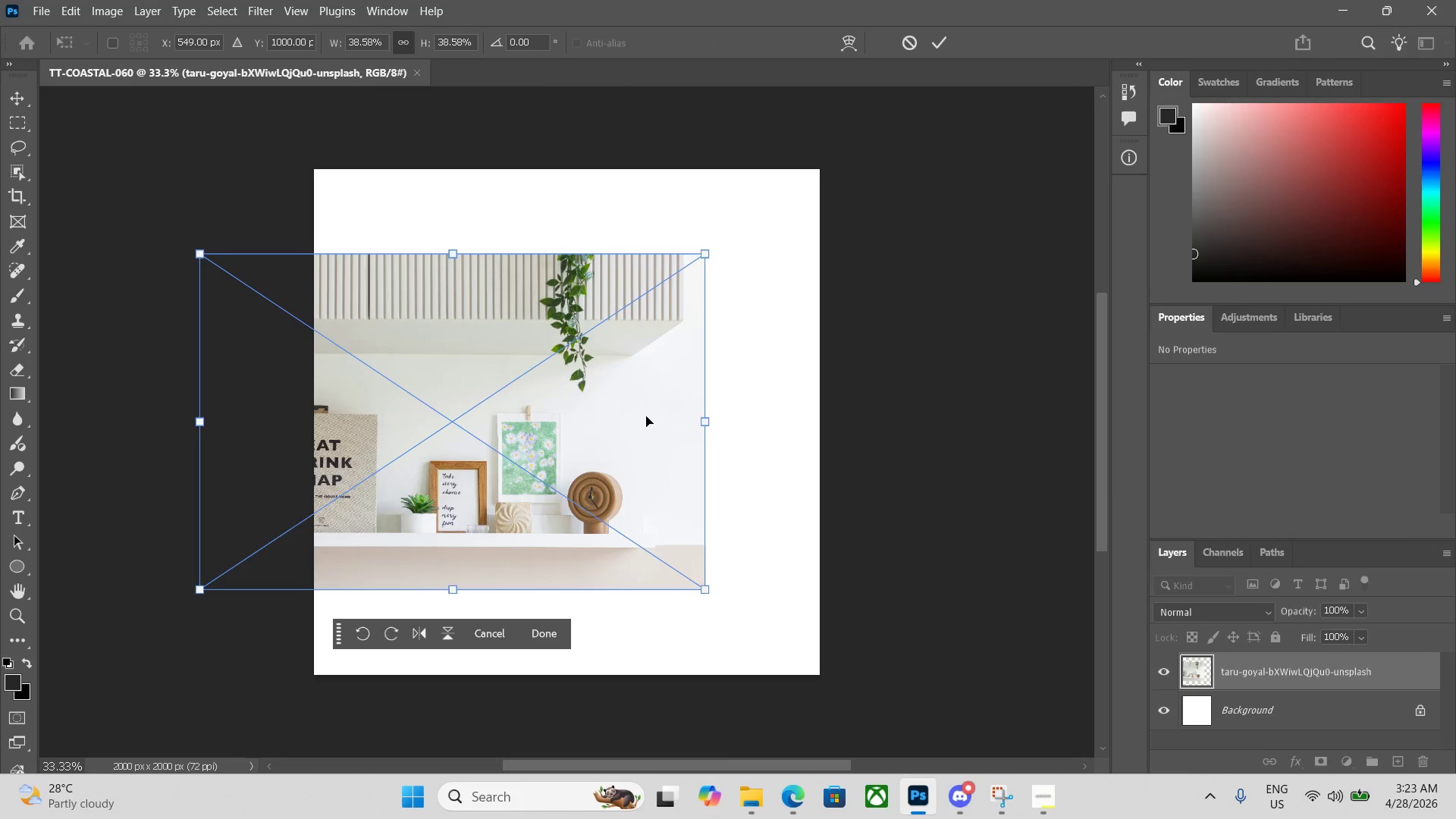 
left_click_drag(start_coordinate=[620, 422], to_coordinate=[735, 421])
 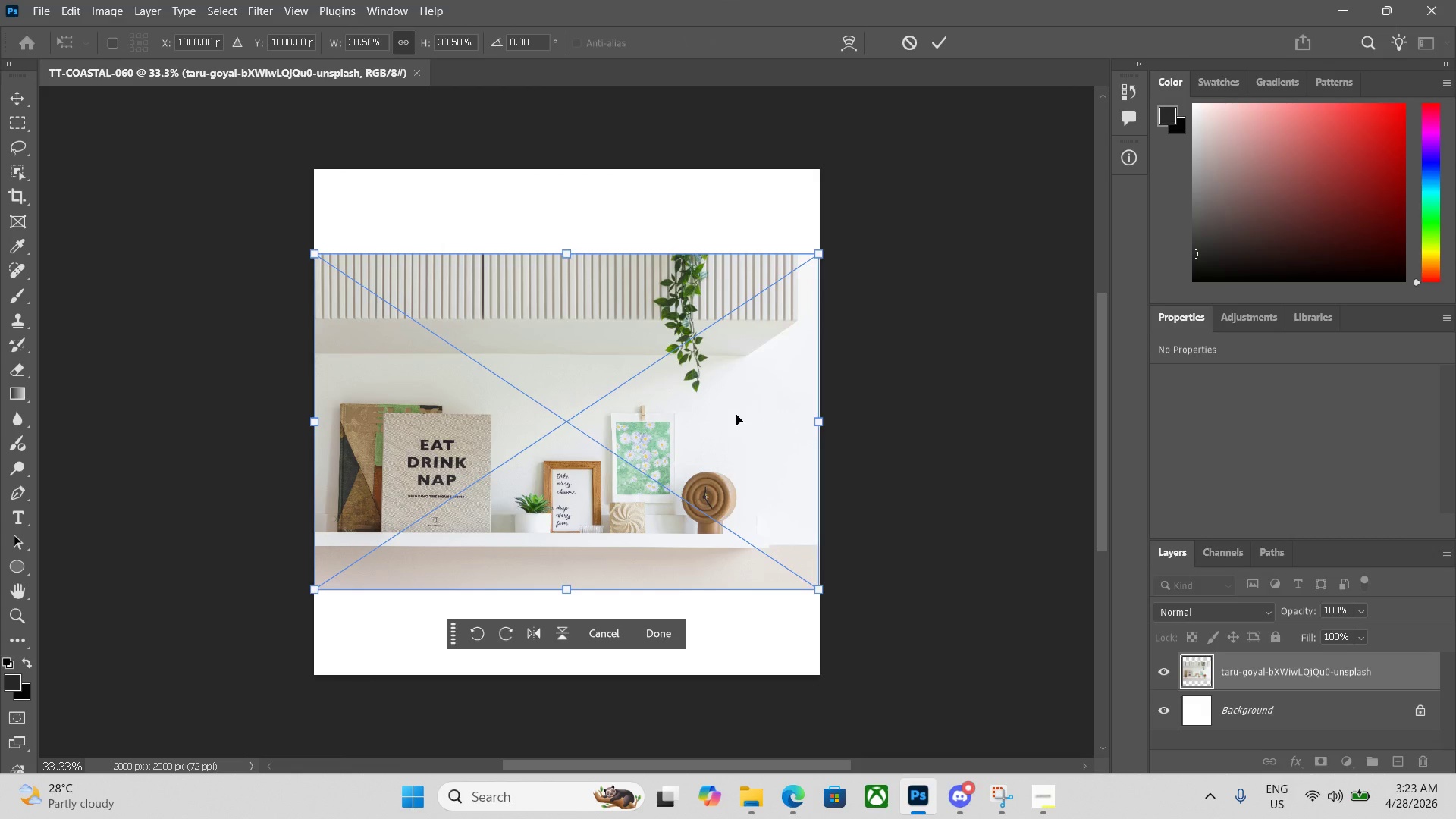 
key(Control+Enter)
 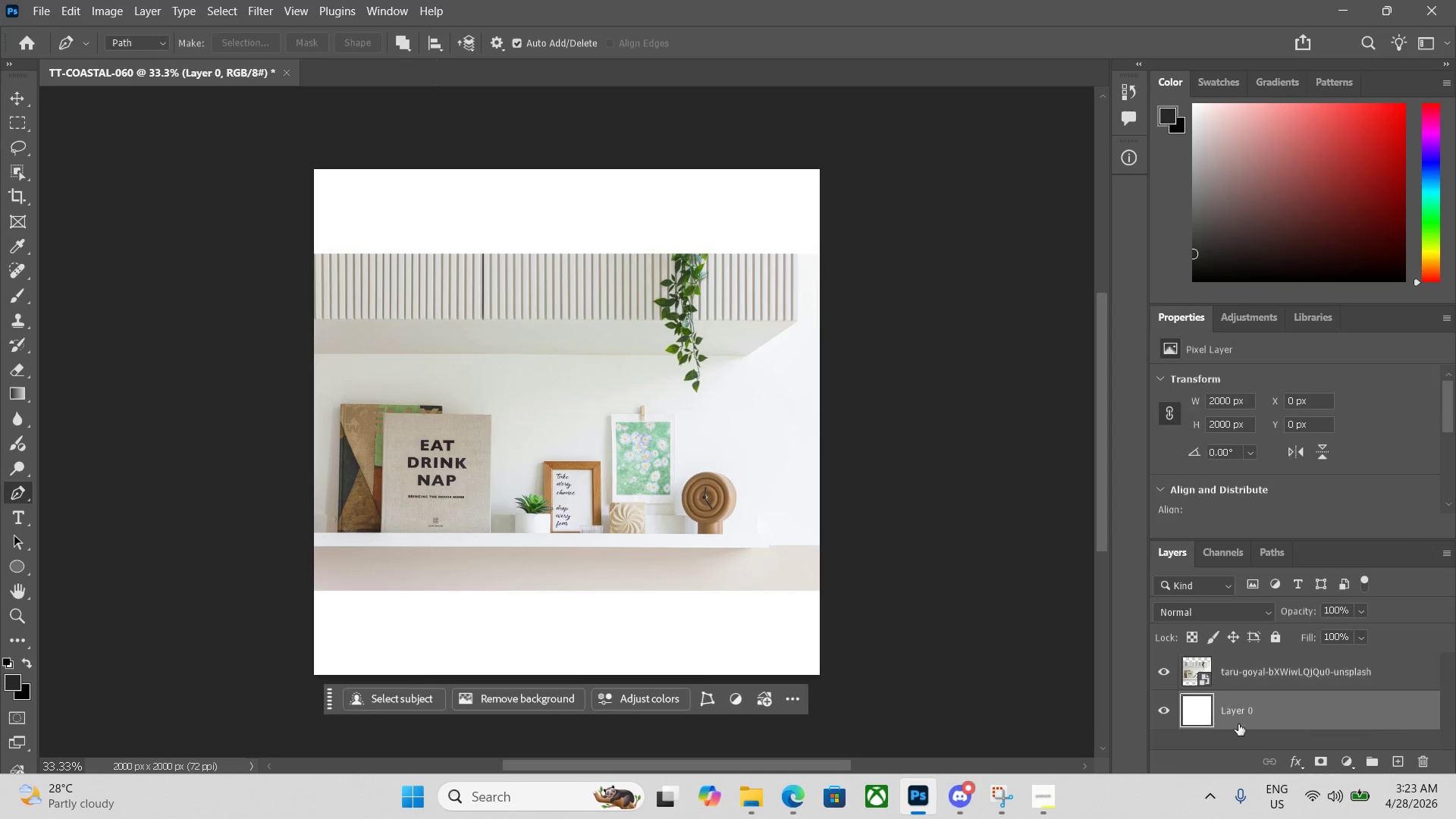 
left_click([1167, 711])
 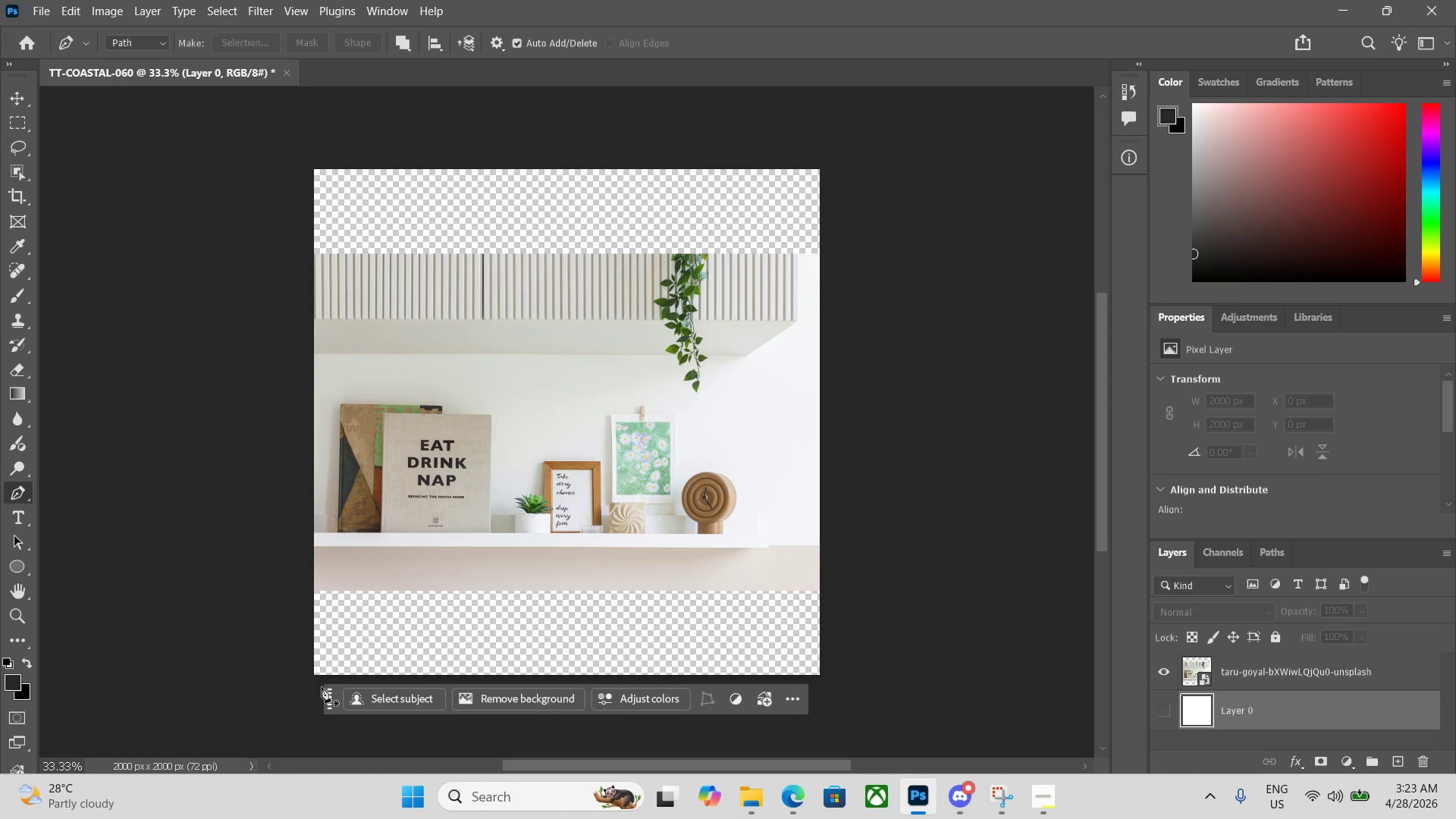 
left_click_drag(start_coordinate=[327, 689], to_coordinate=[320, 726])
 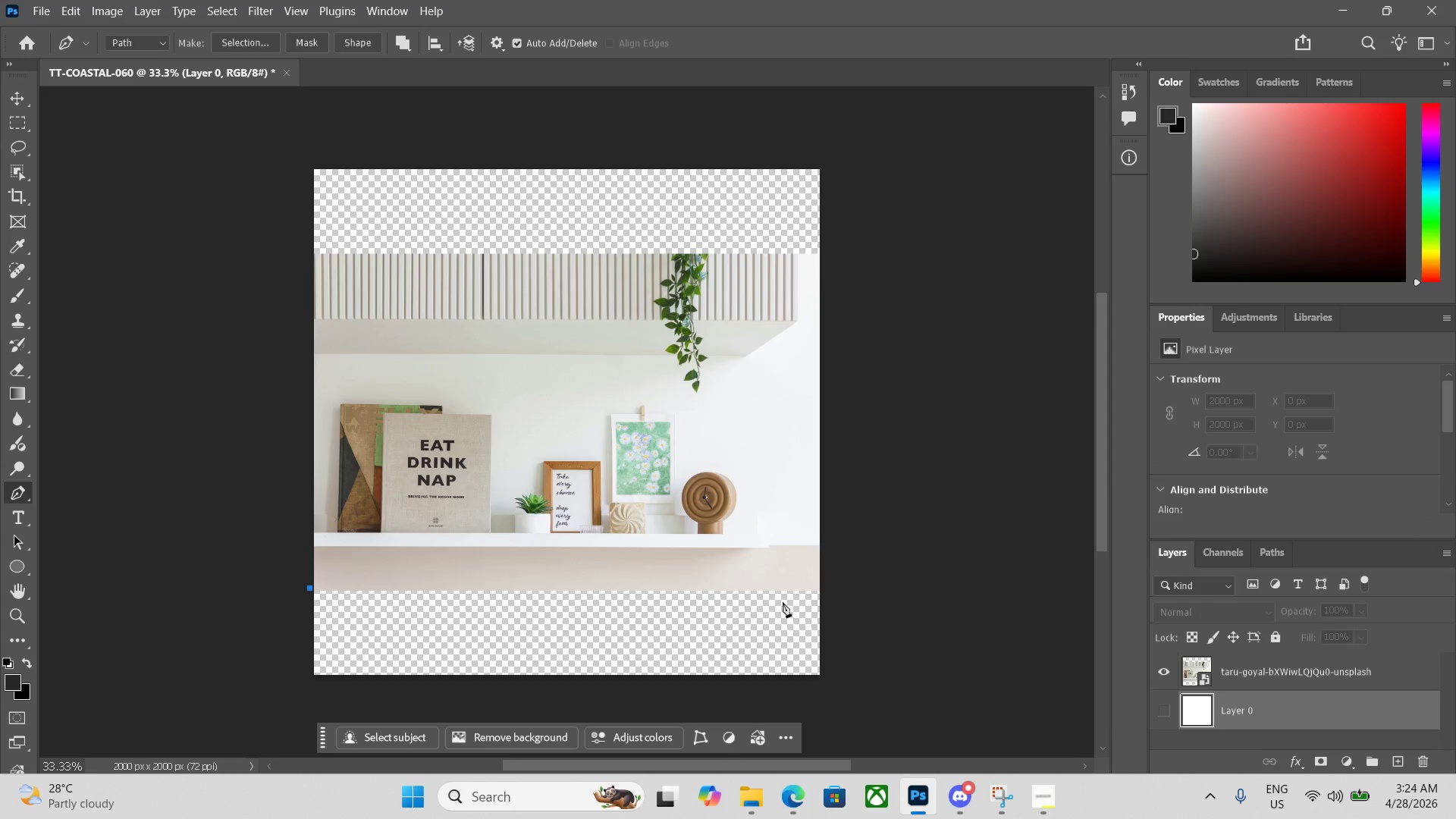 
left_click([827, 590])
 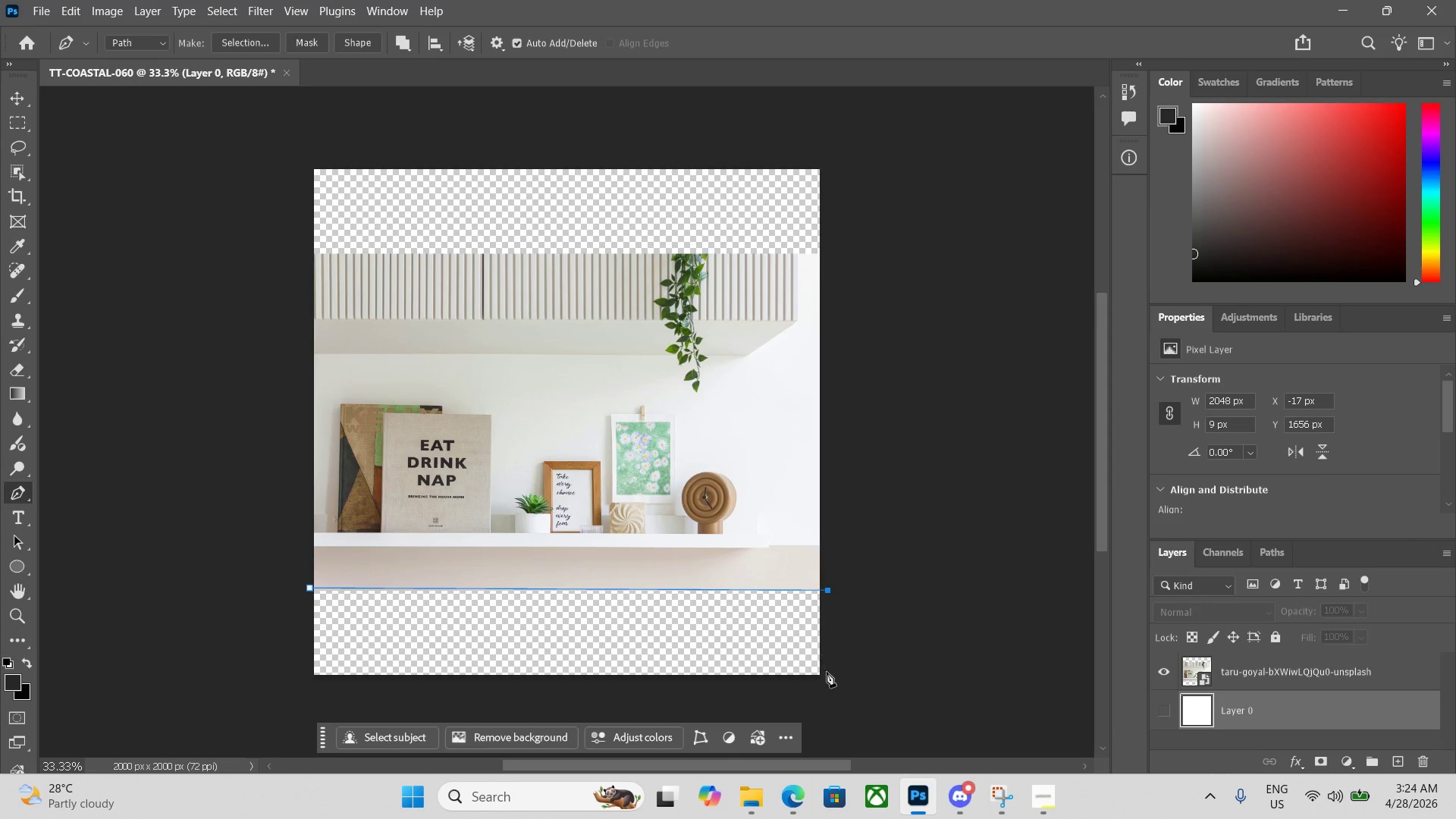 
left_click([828, 683])
 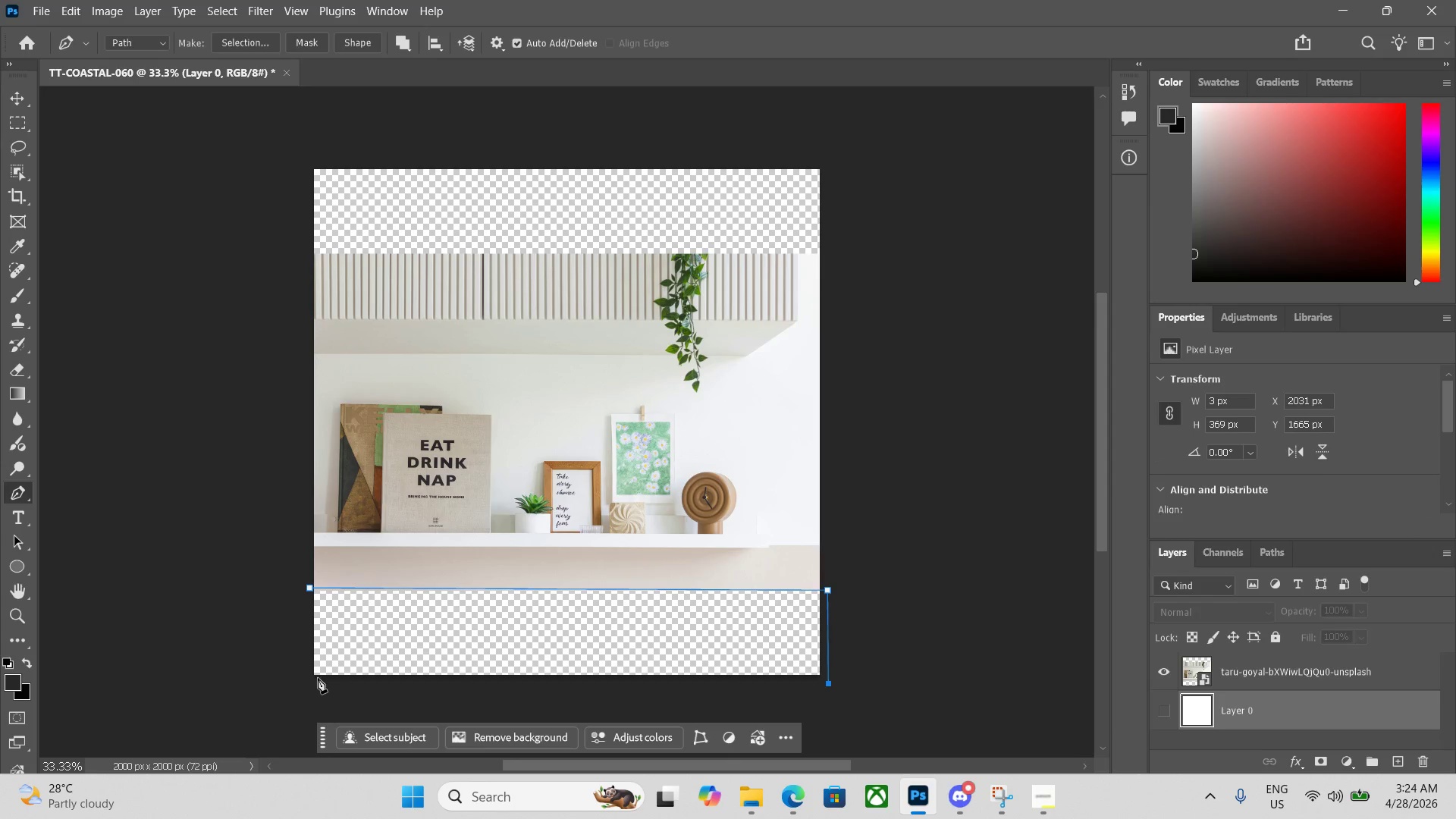 
left_click([310, 678])
 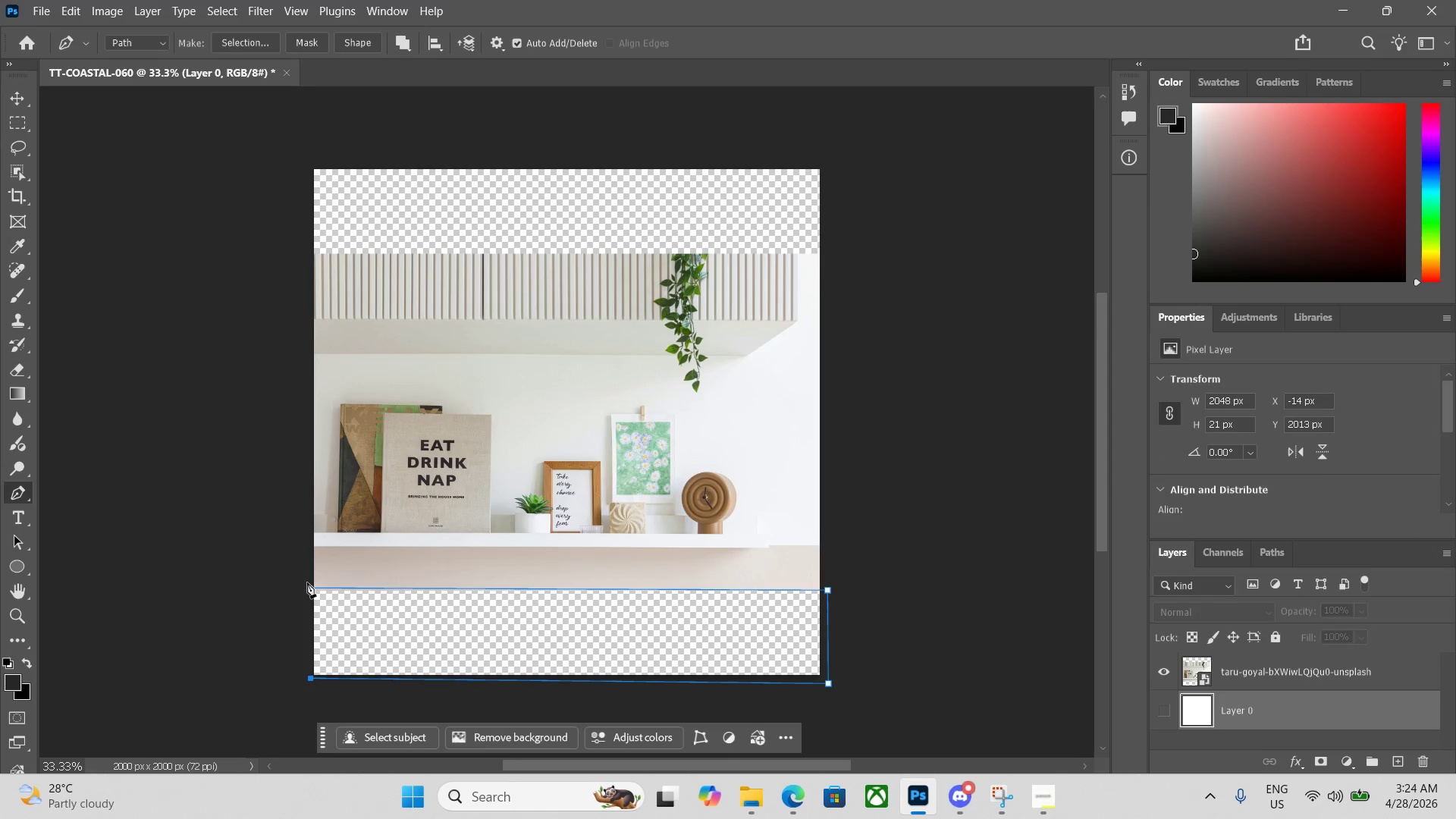 
left_click([309, 588])
 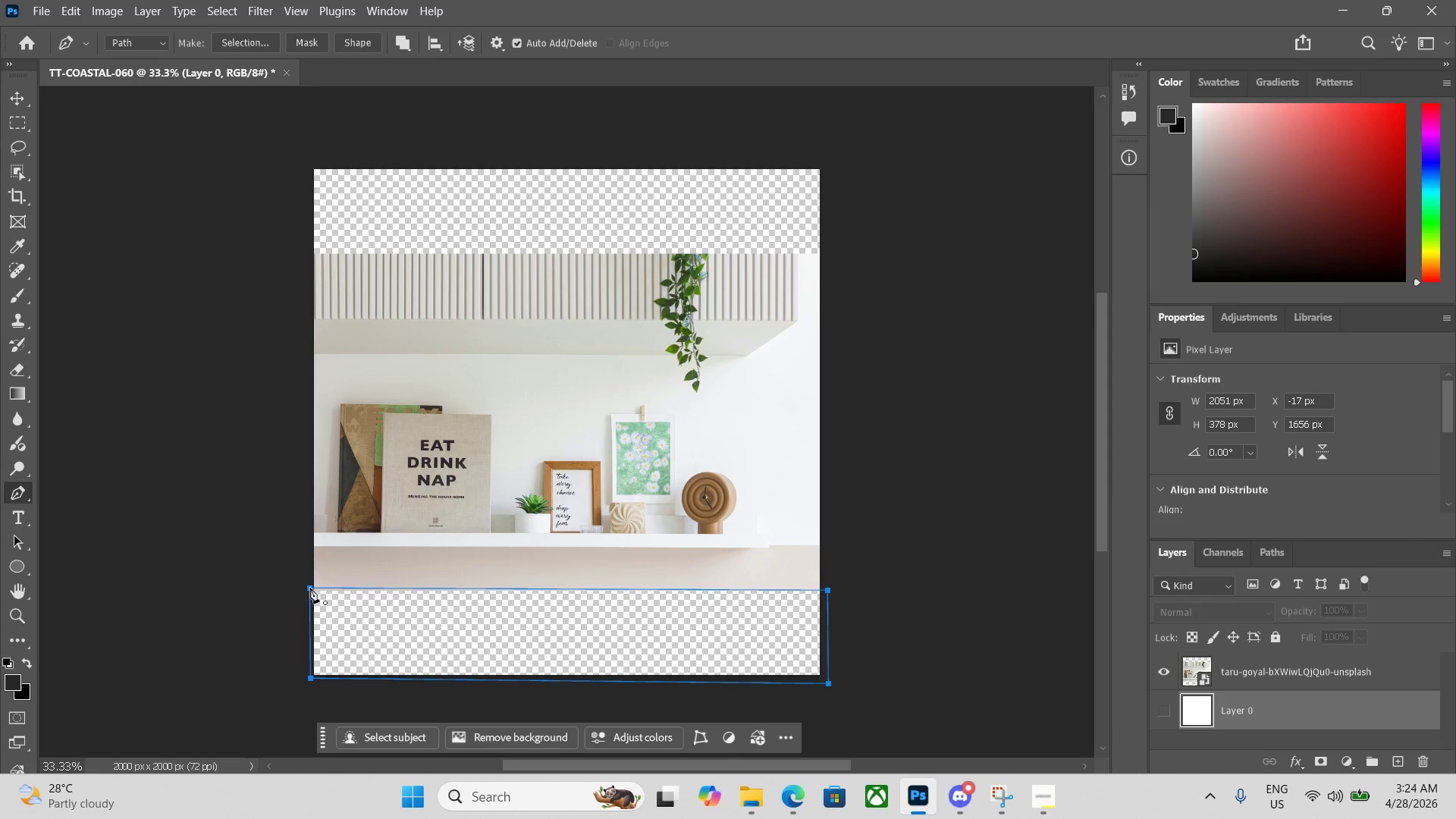 
key(Control+Enter)
 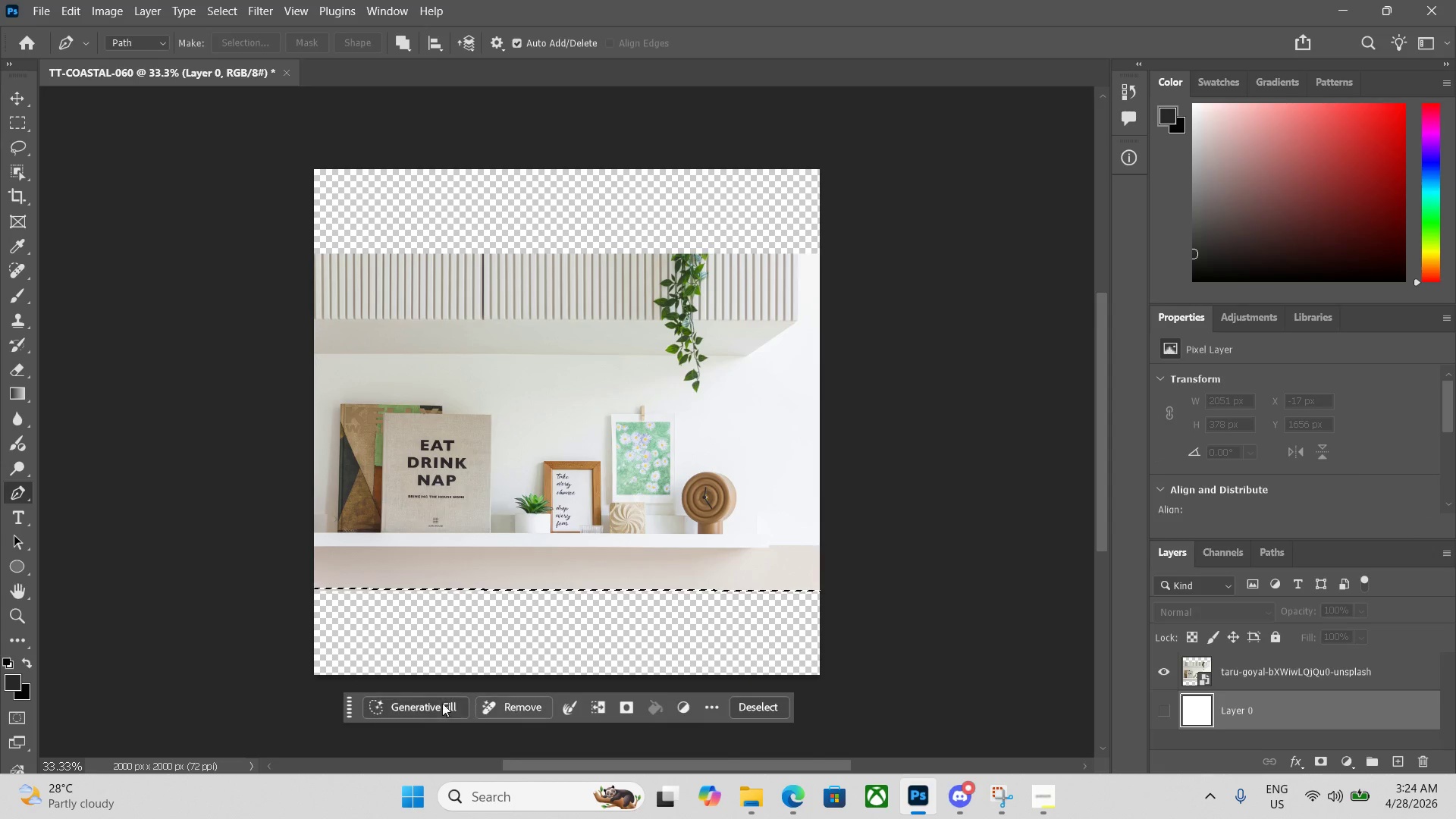 
left_click([426, 700])
 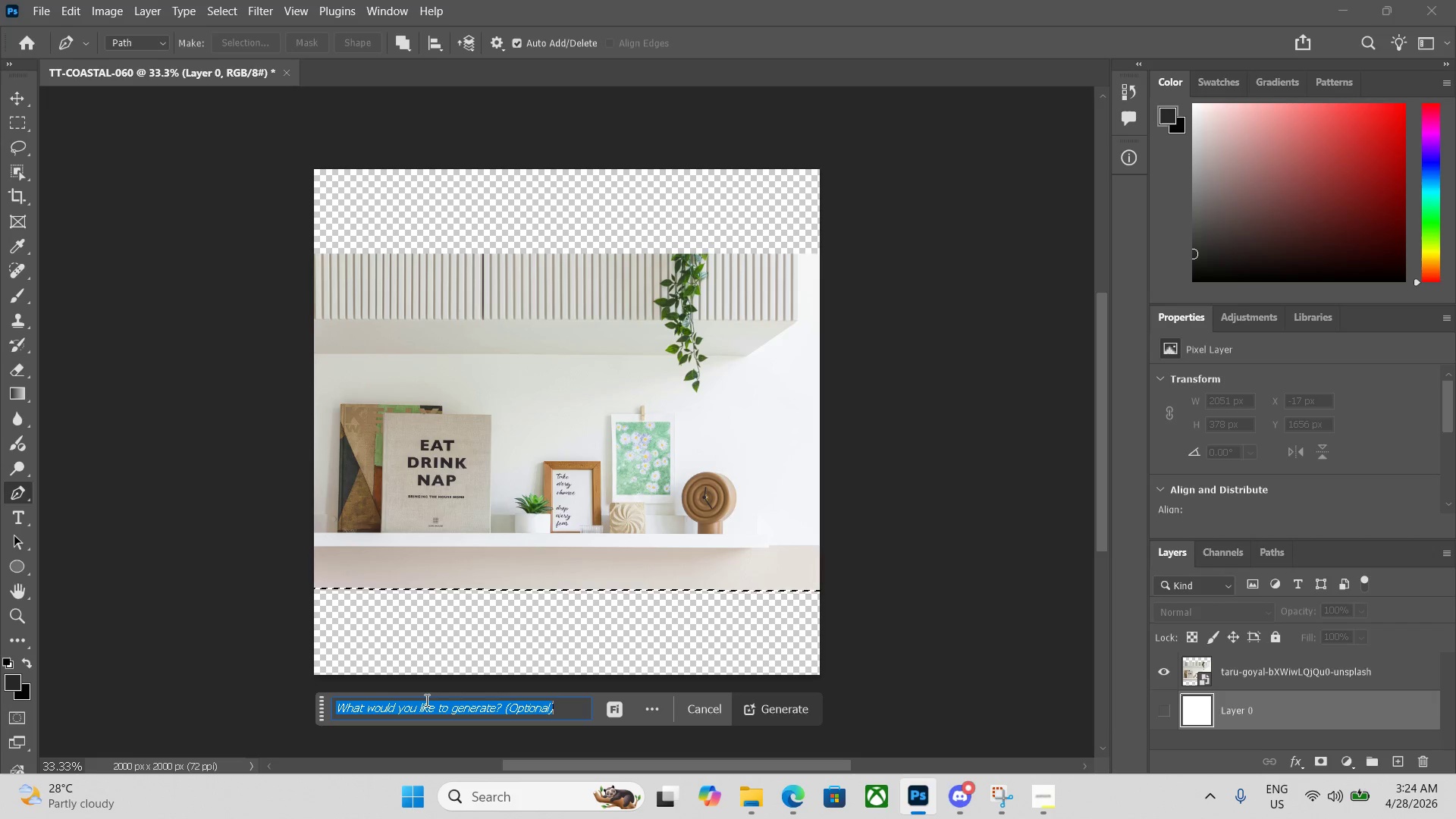 
key(Enter)
 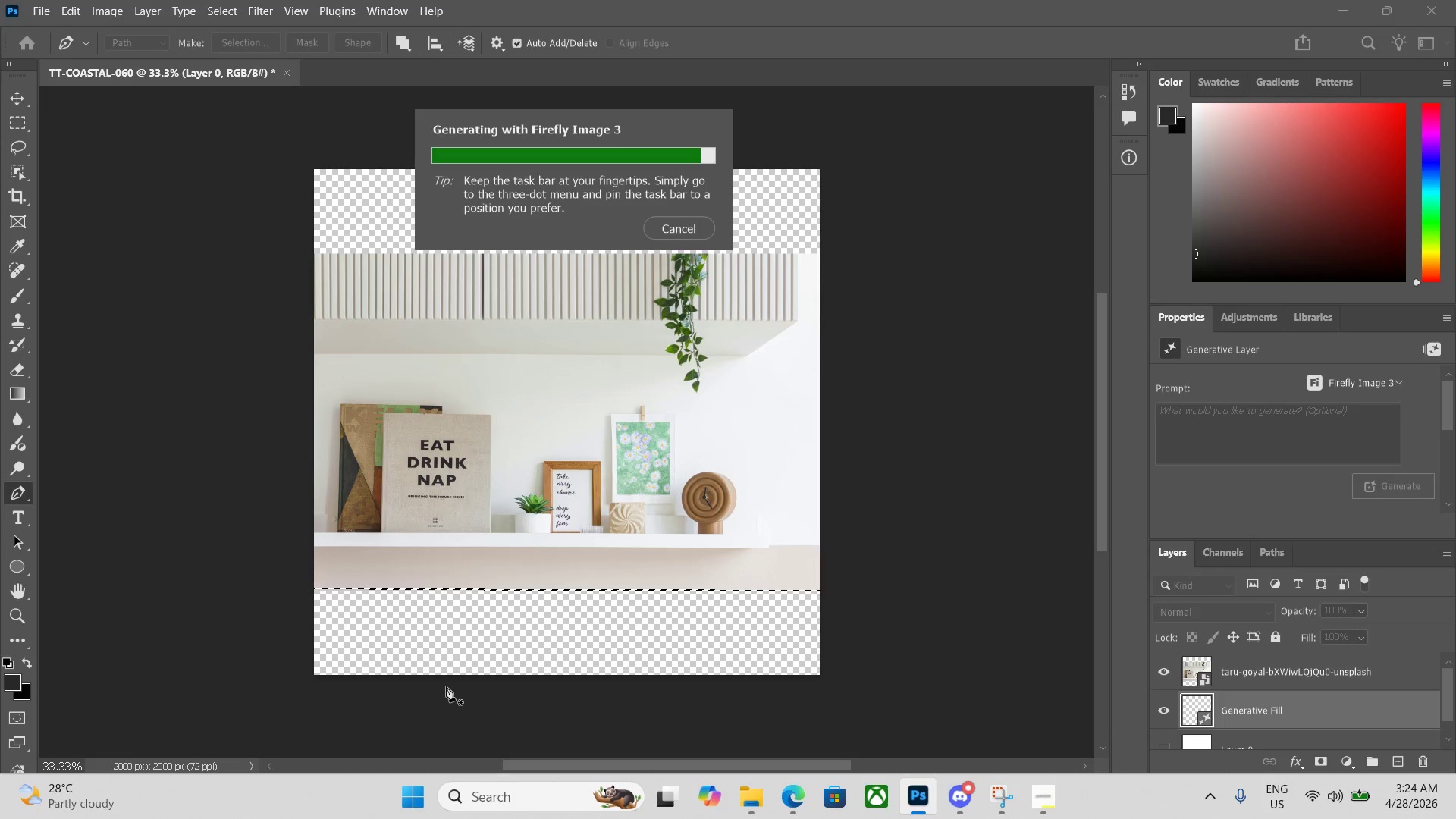 
wait(26.91)
 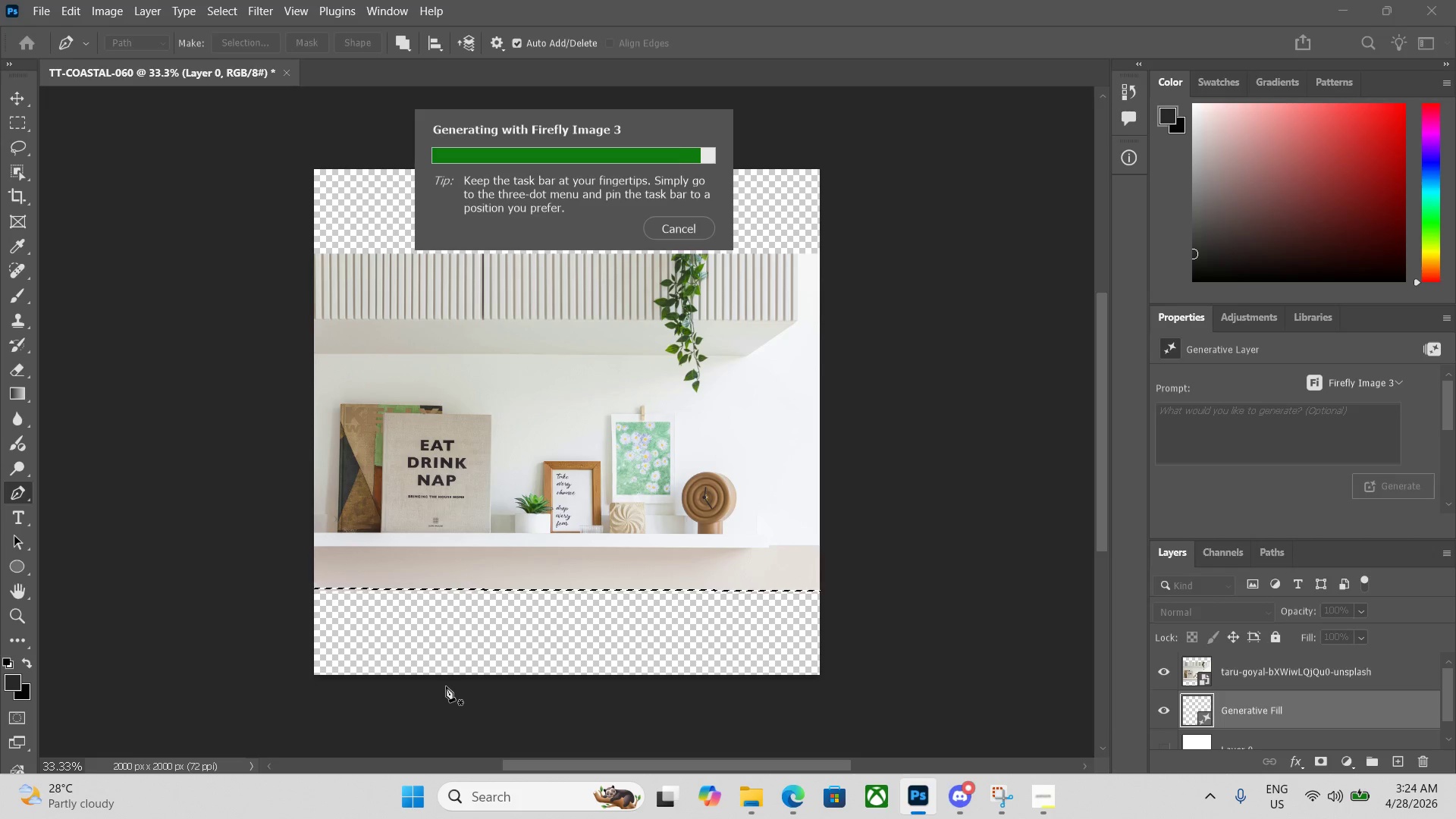 
key(Control+Z)
 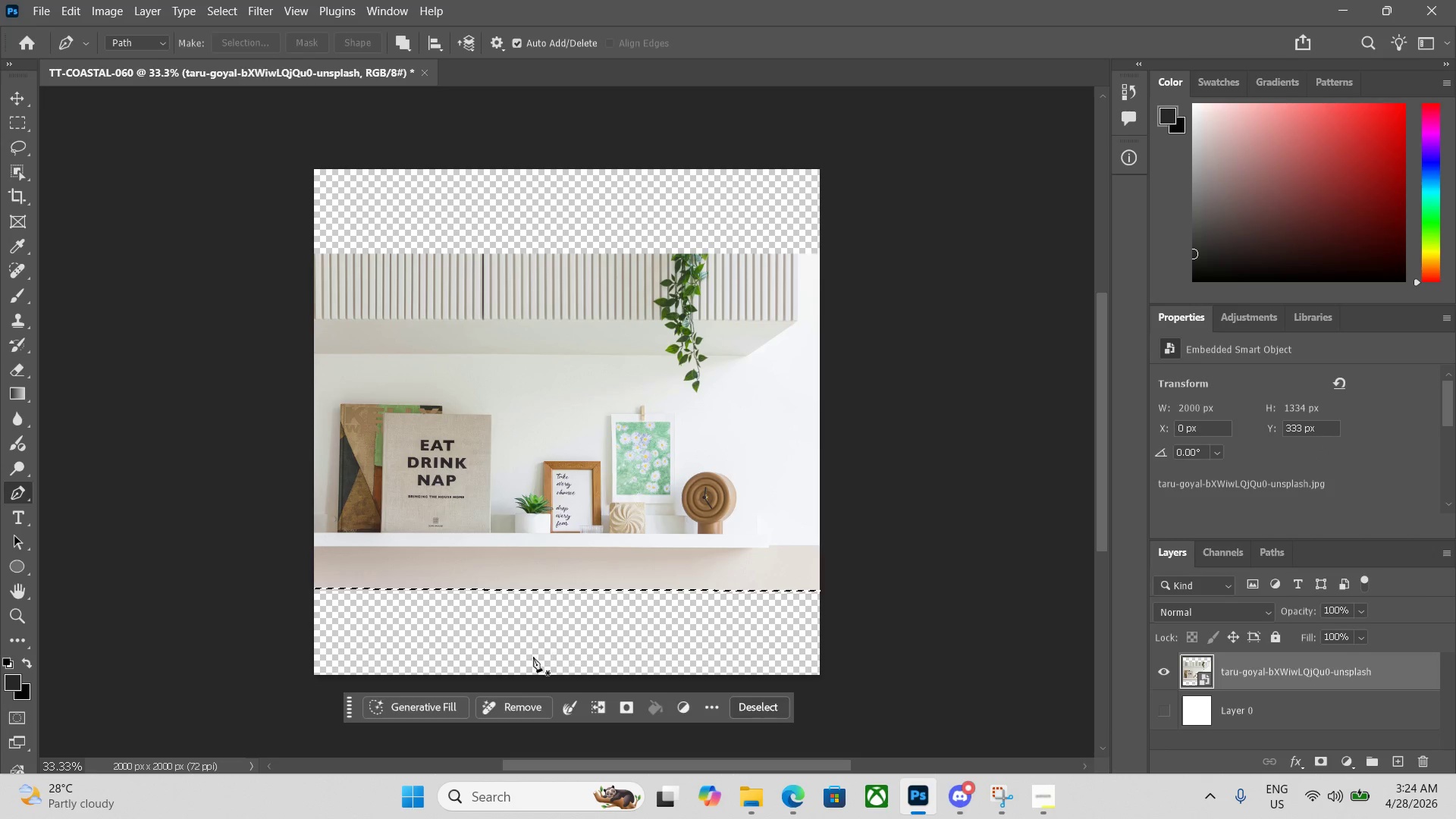 
left_click([419, 699])
 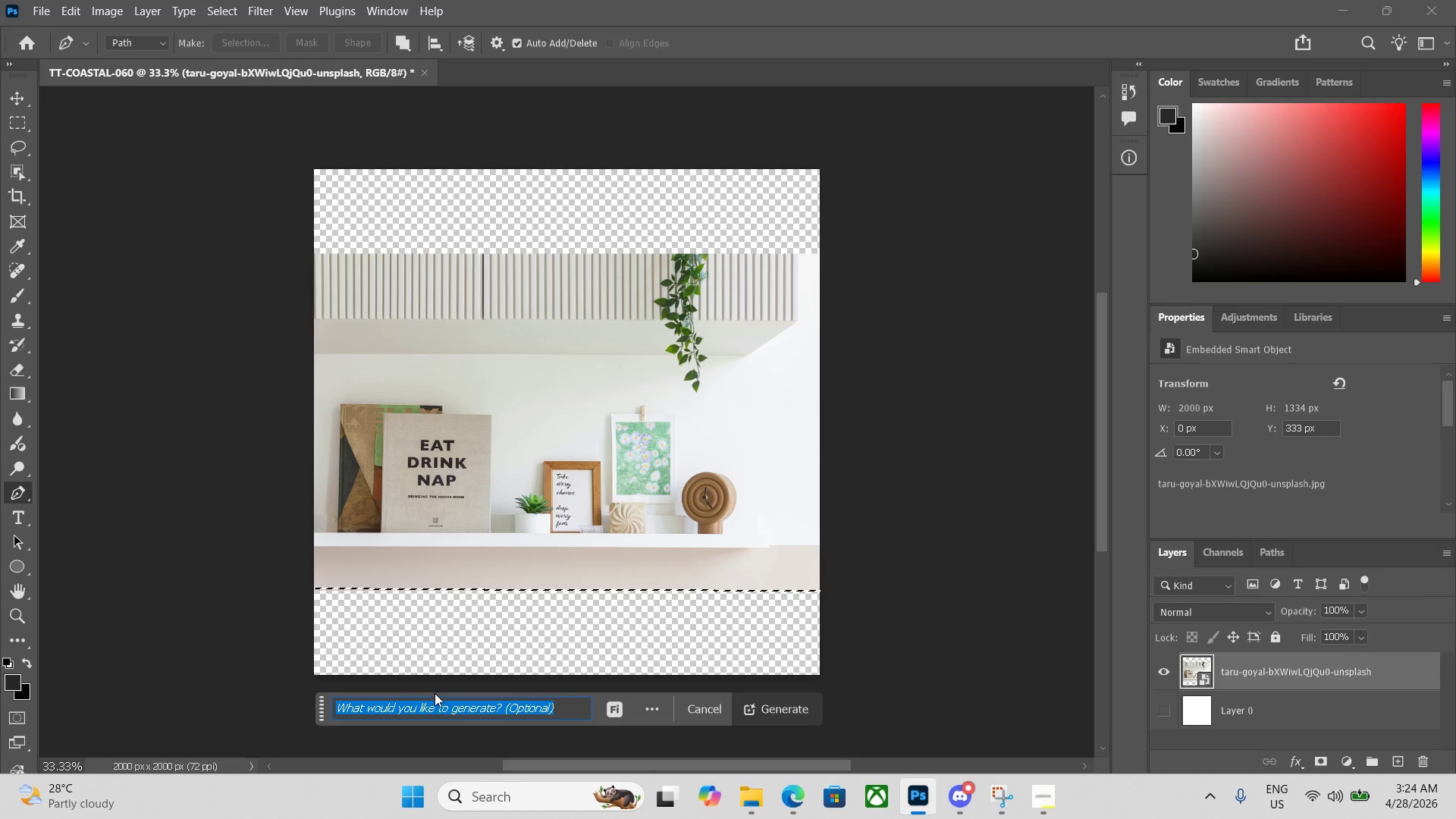 
key(Enter)
 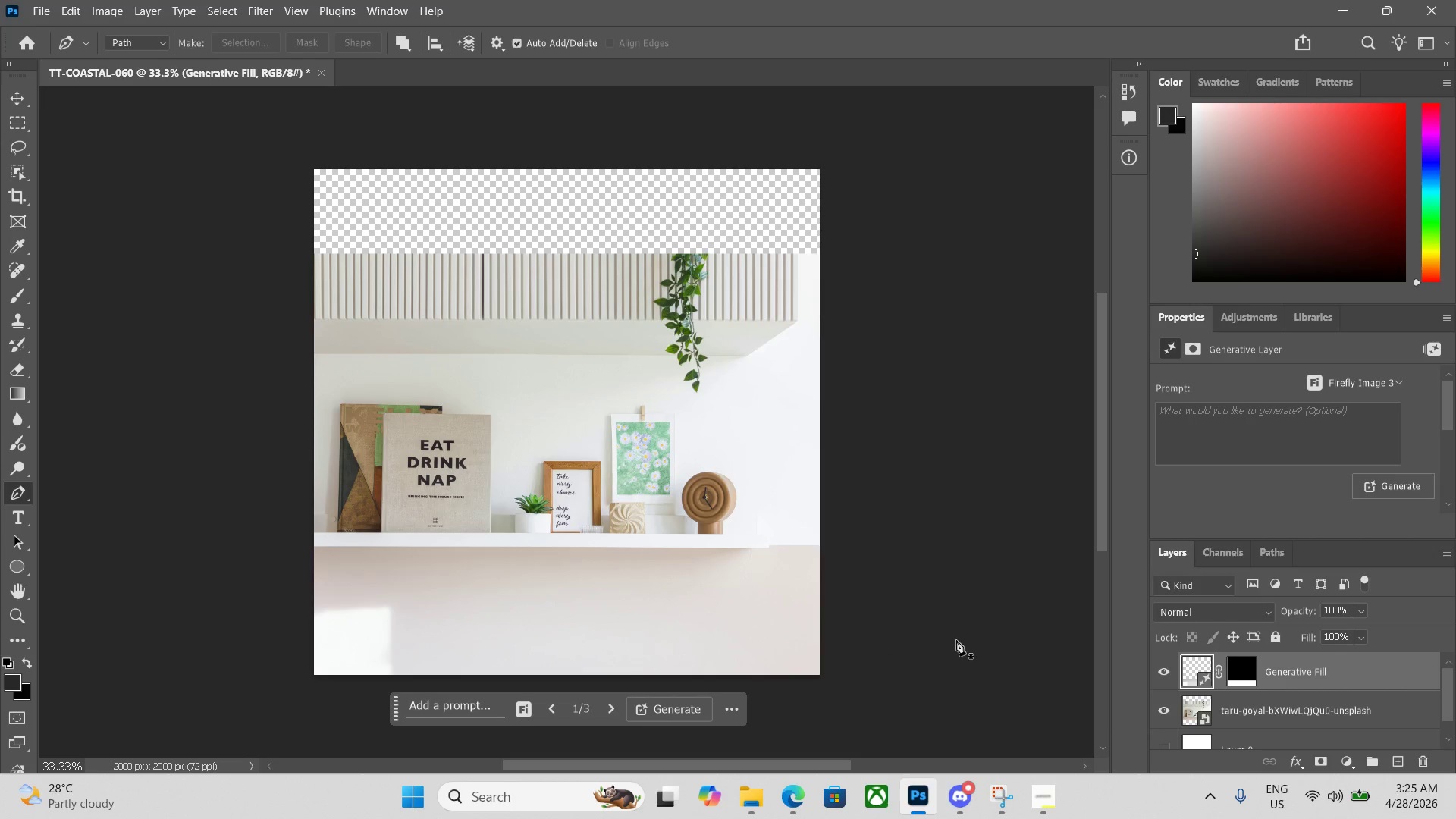 
wait(30.09)
 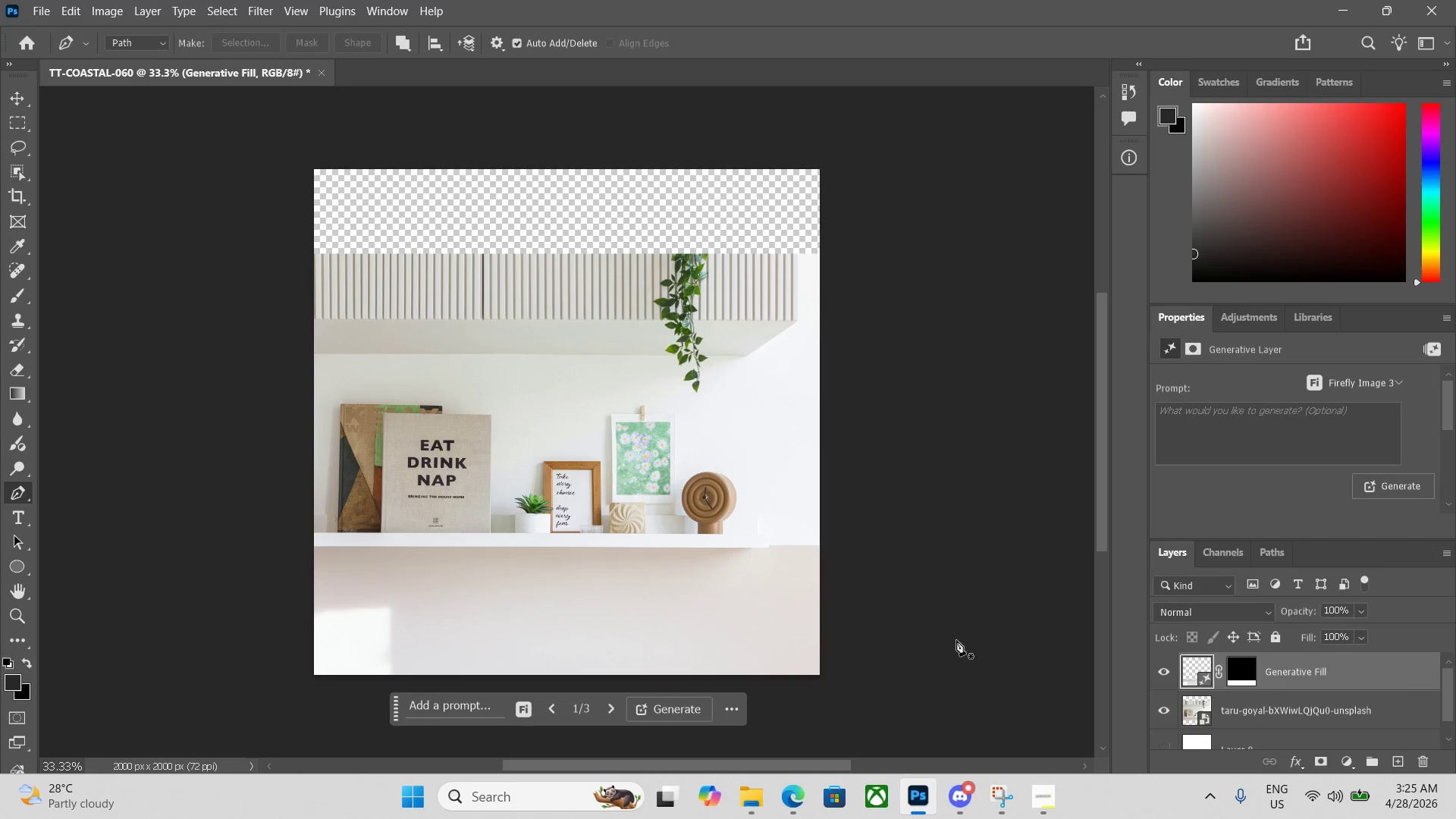 
left_click([824, 162])
 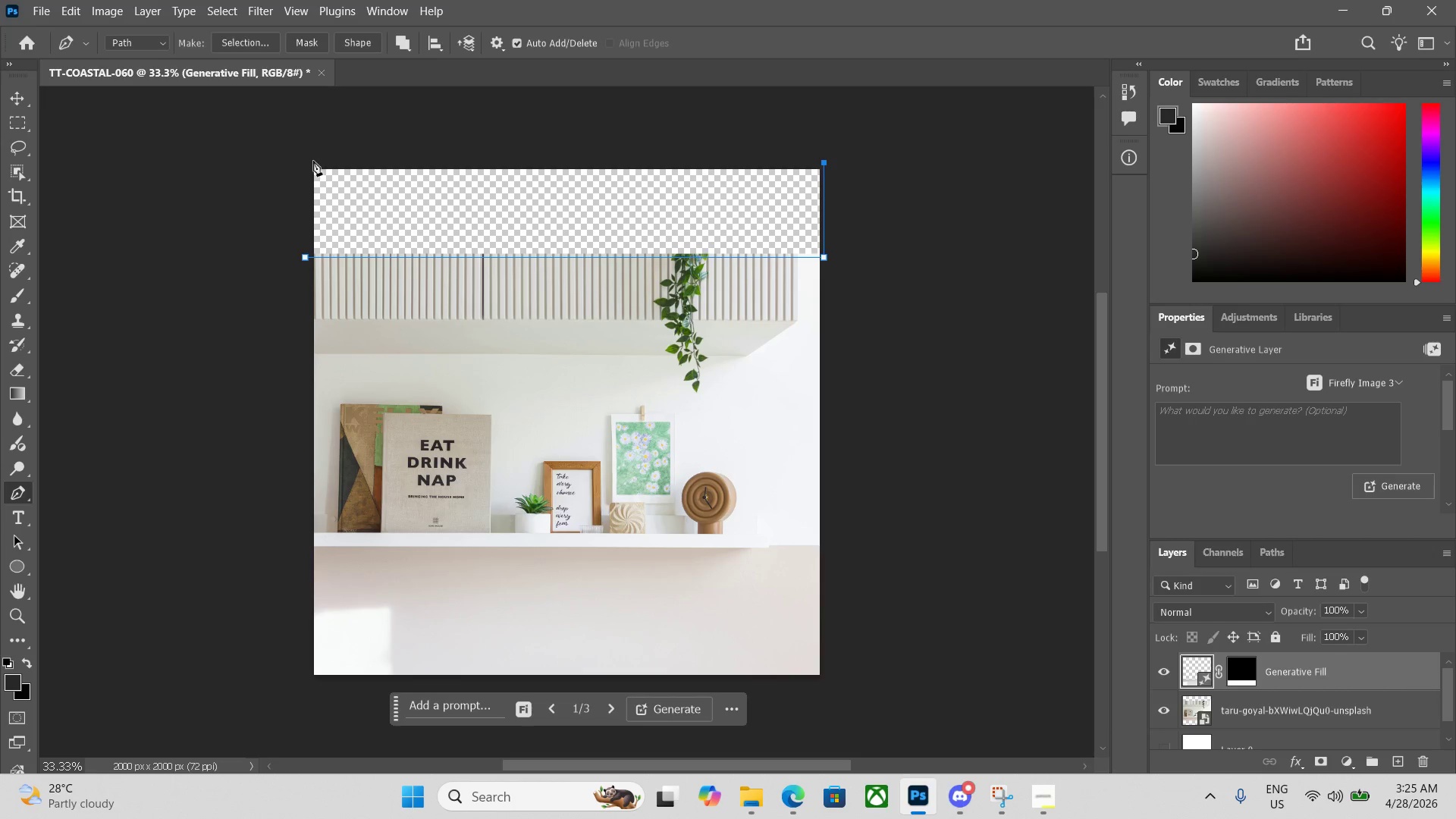 
left_click([306, 165])
 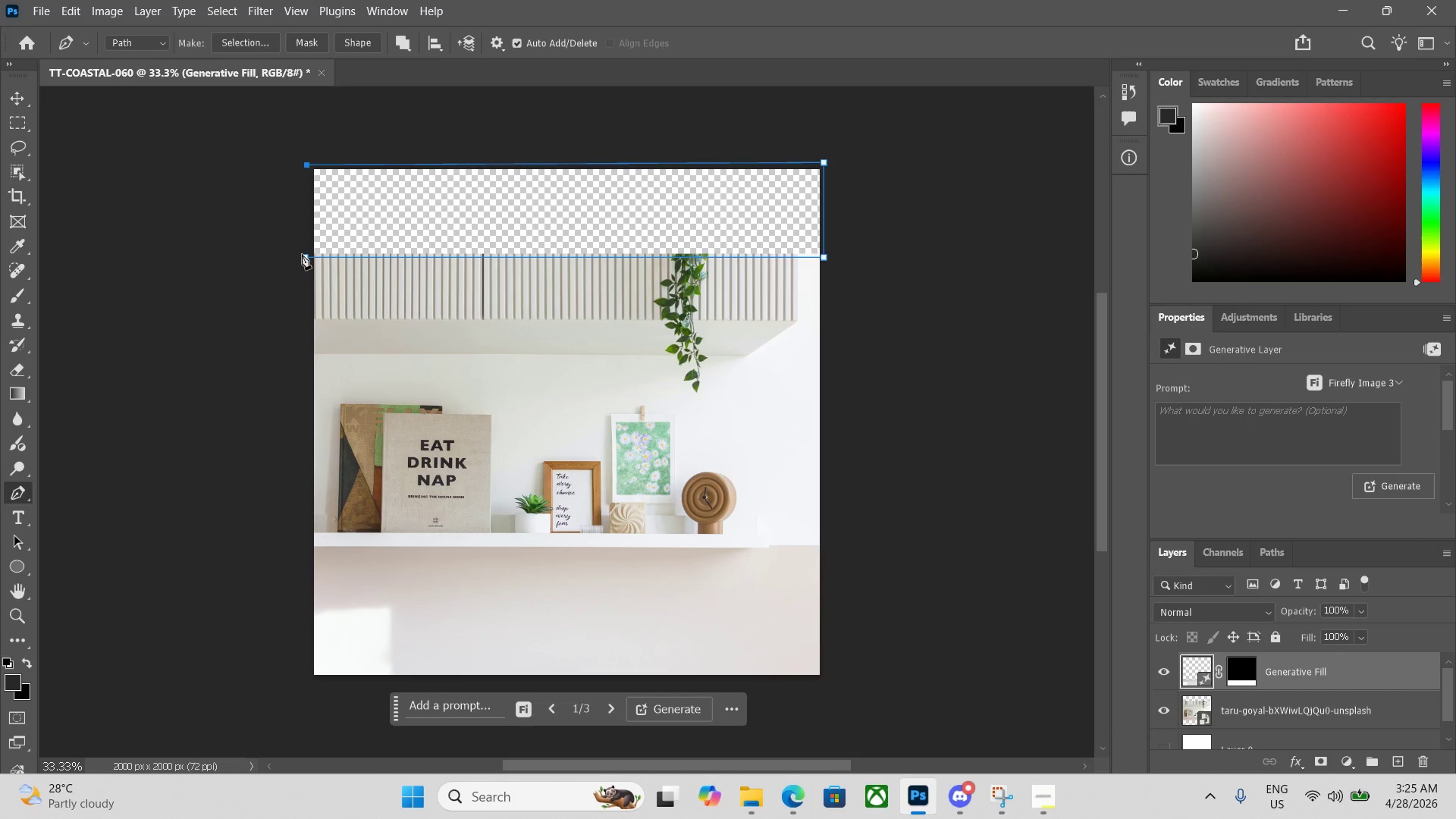 
left_click([304, 259])
 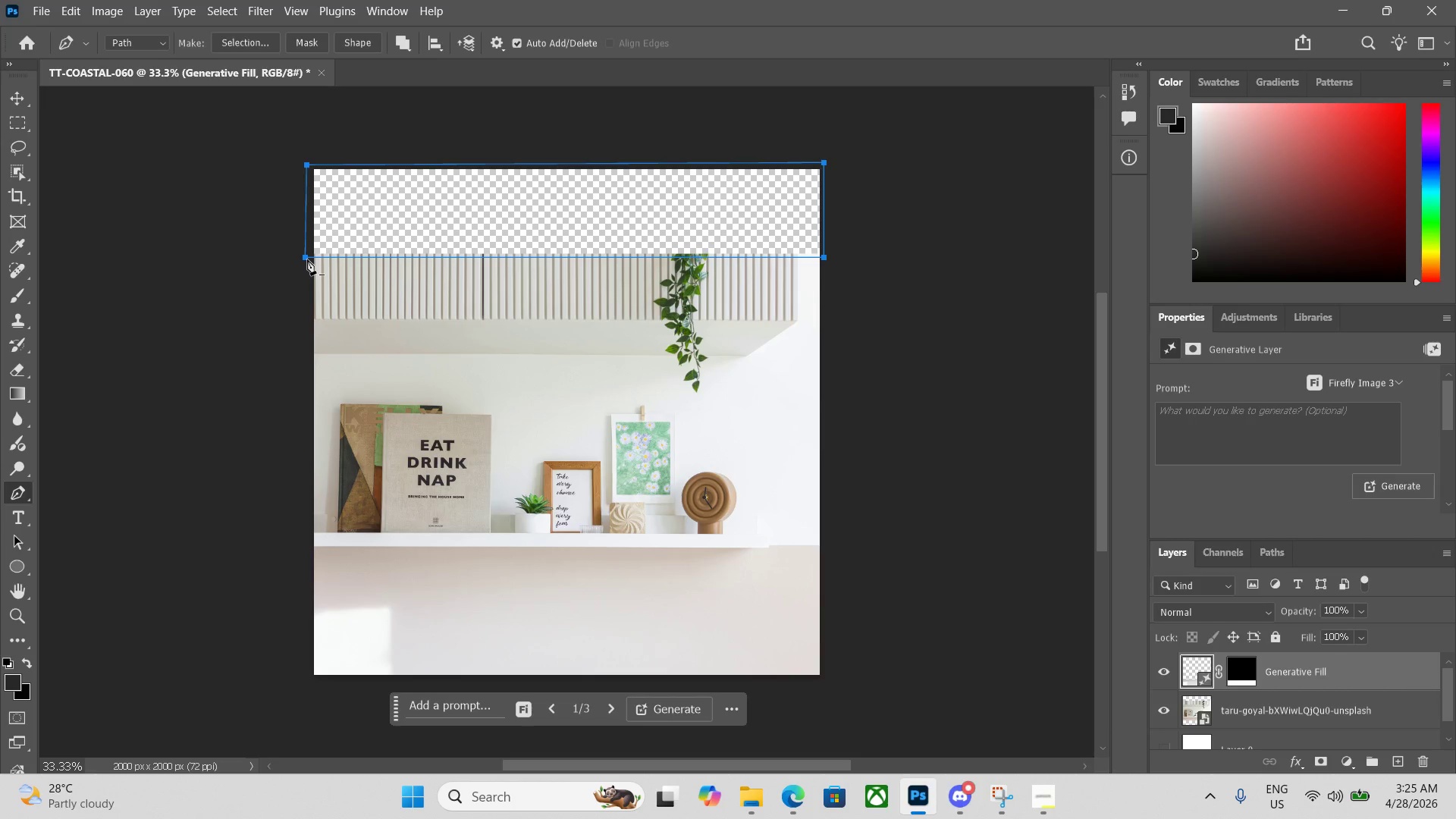 
key(Control+ControlLeft)
 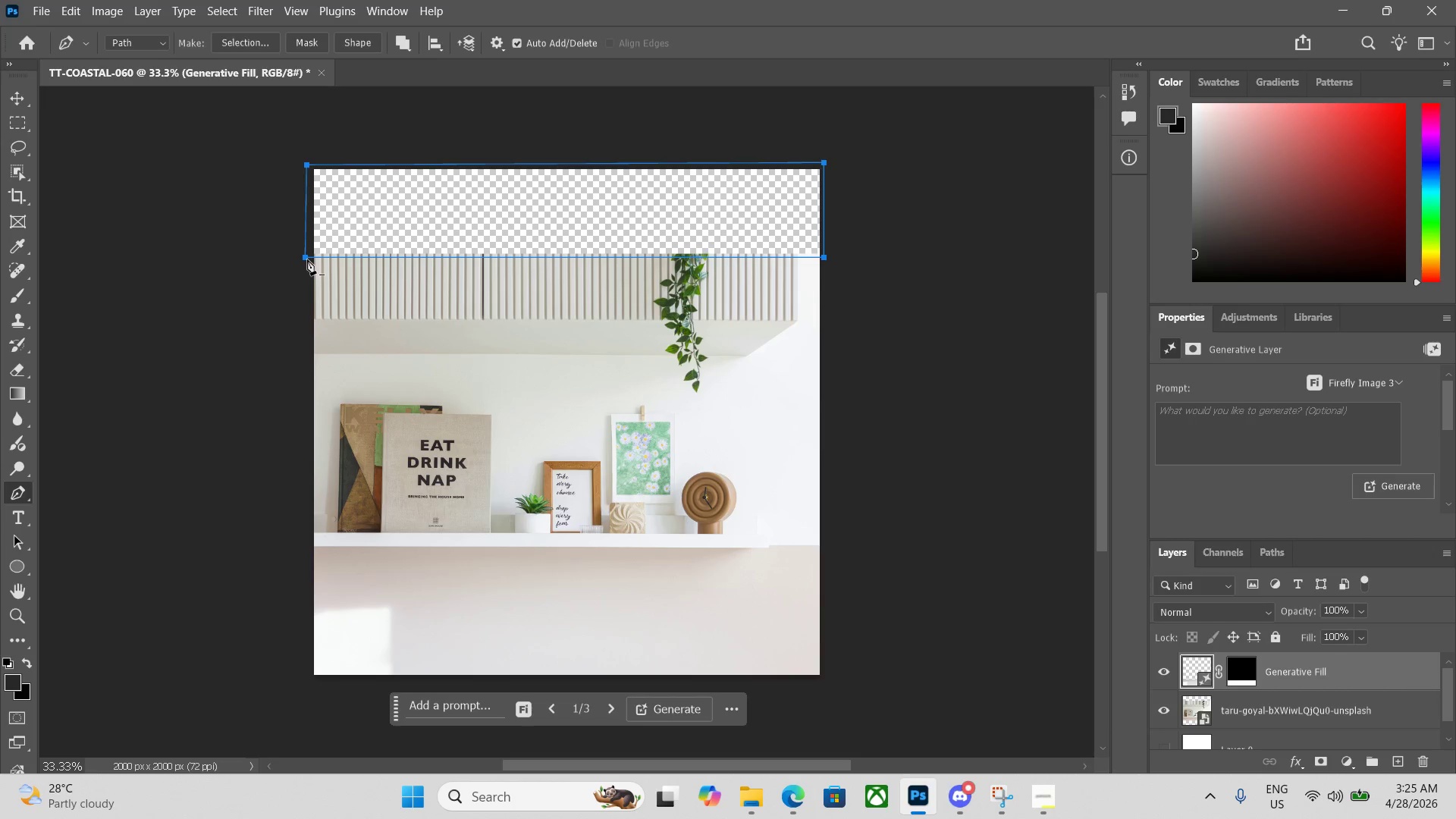 
key(Control+Enter)
 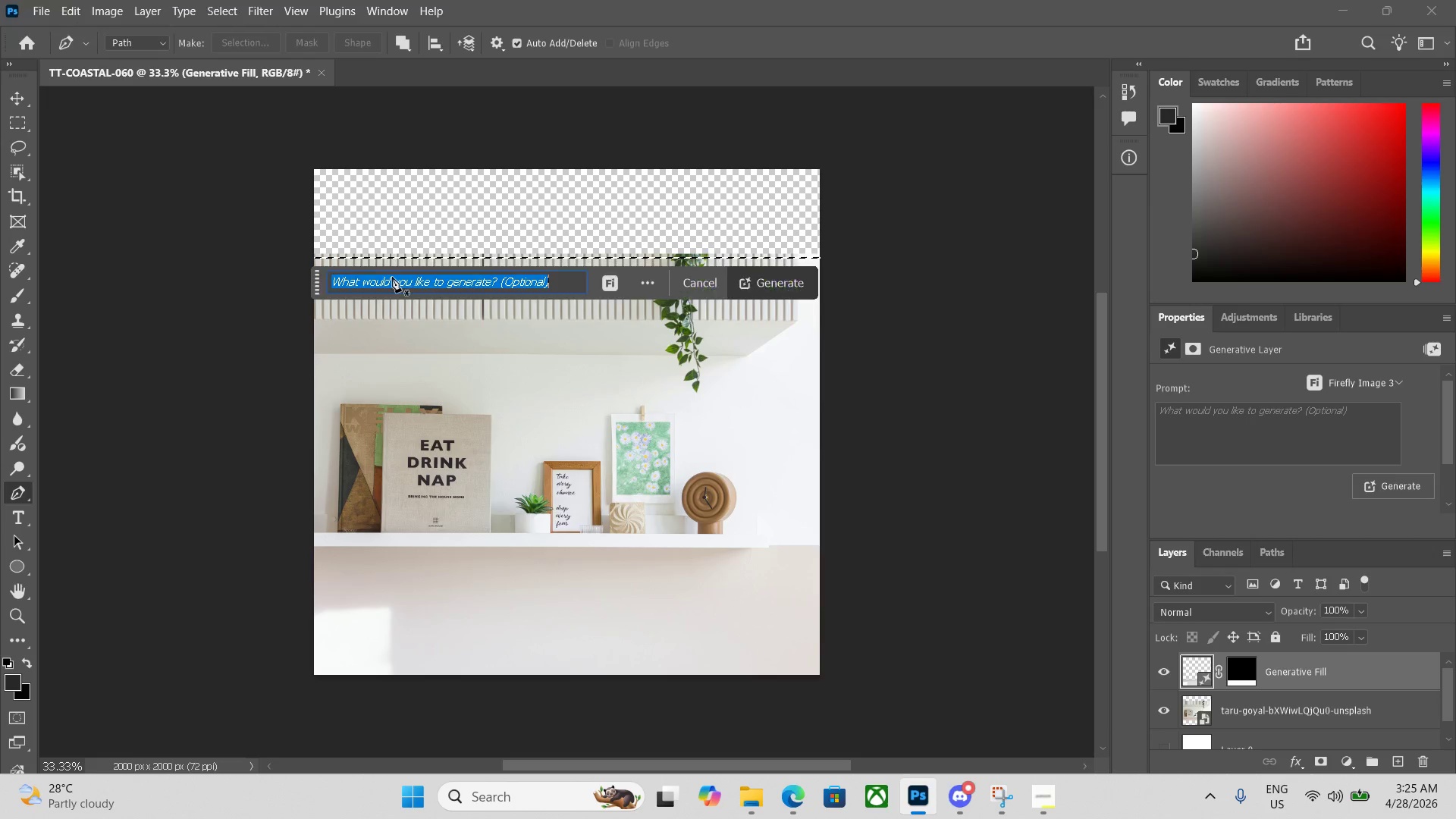 
key(Enter)
 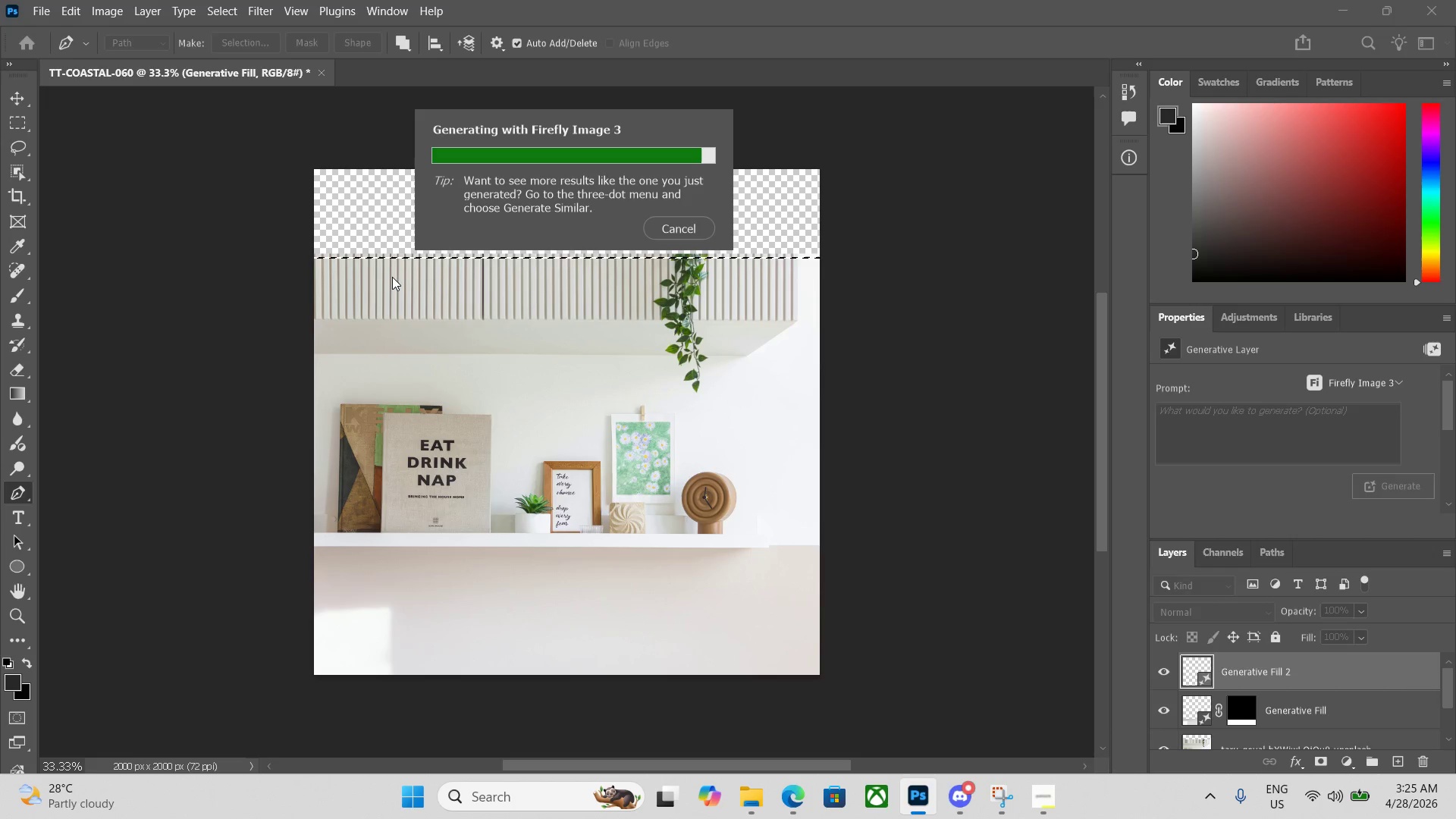 
wait(26.92)
 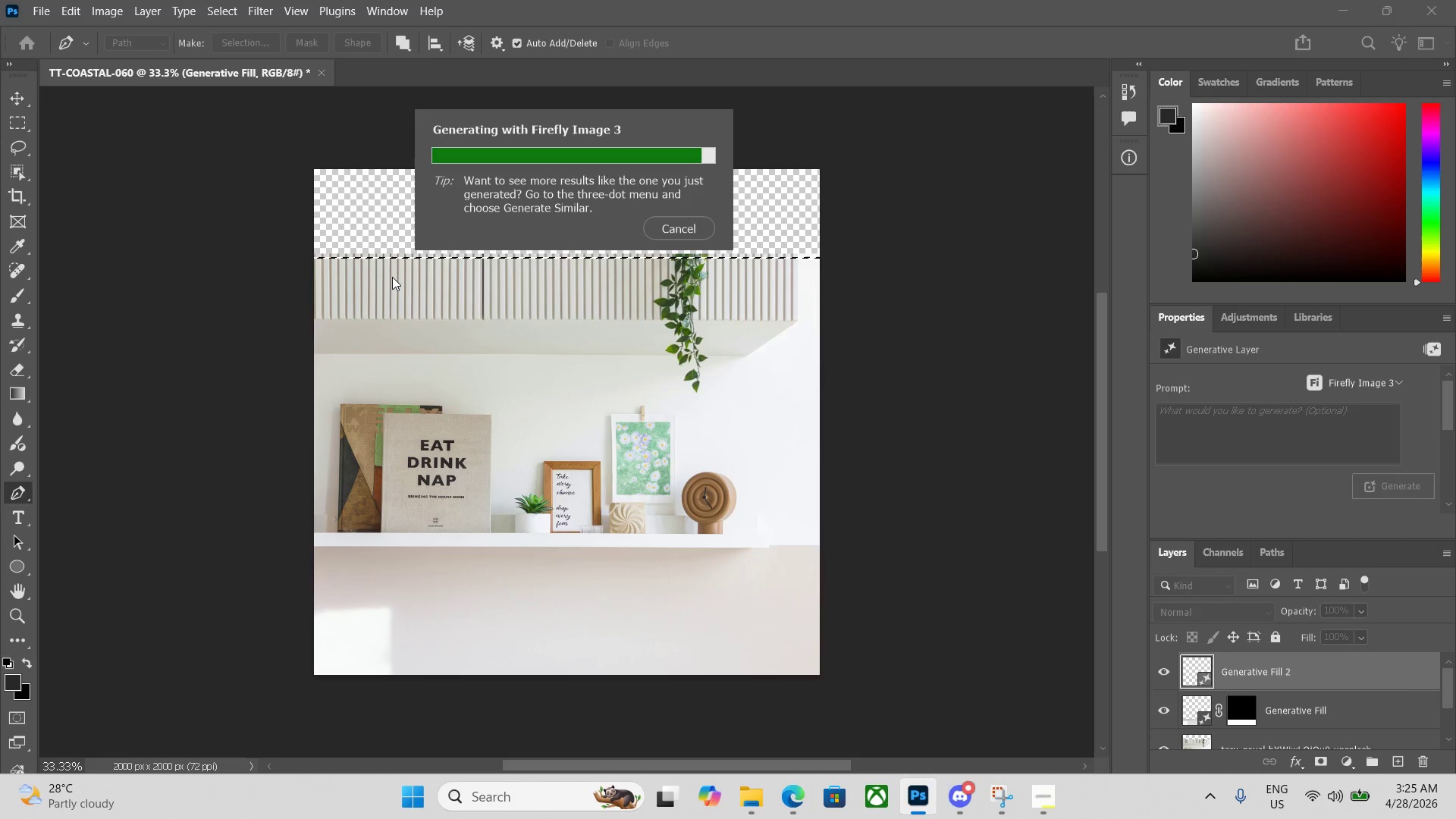 
double_click([1166, 673])
 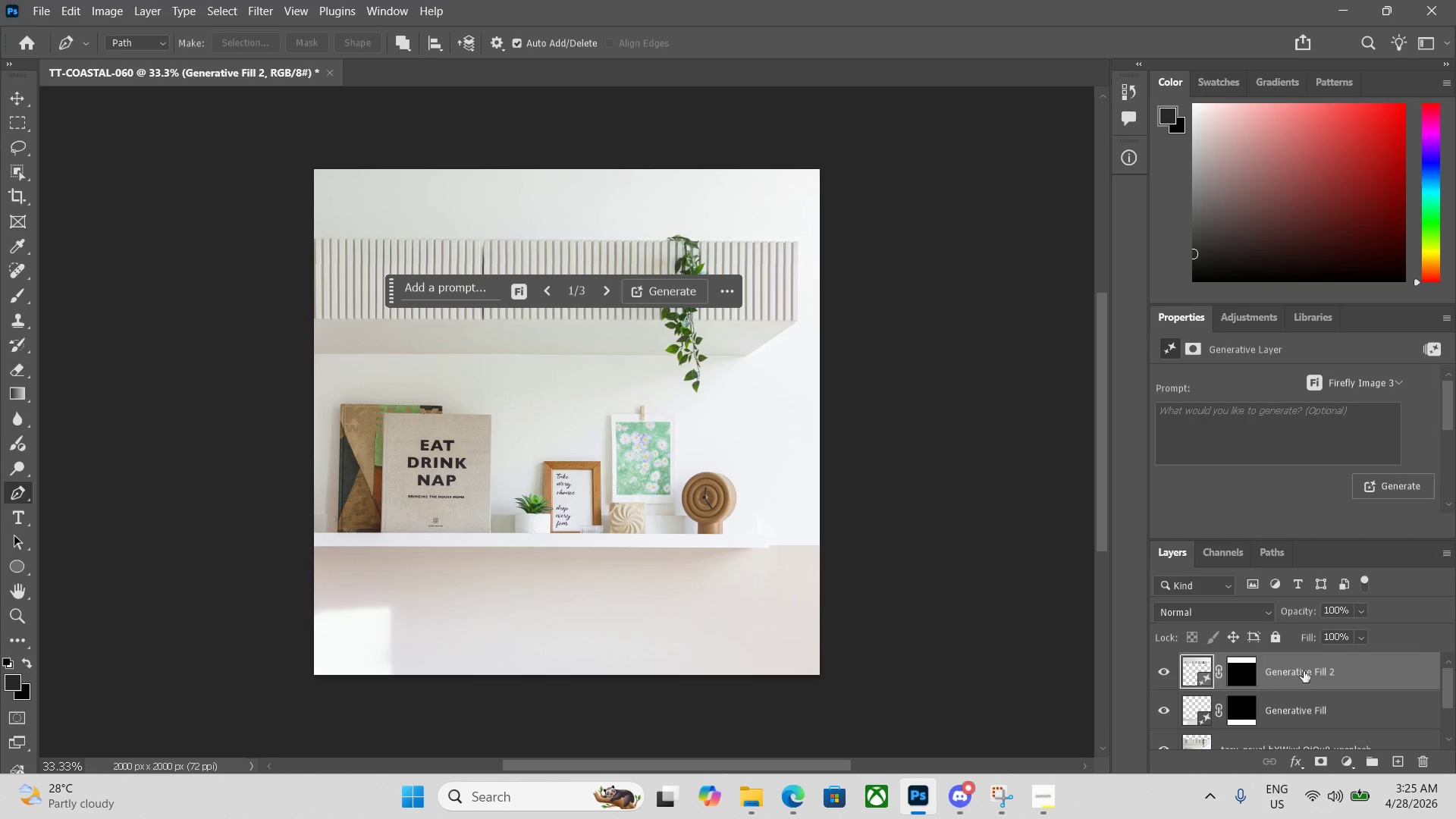 
left_click([1357, 761])
 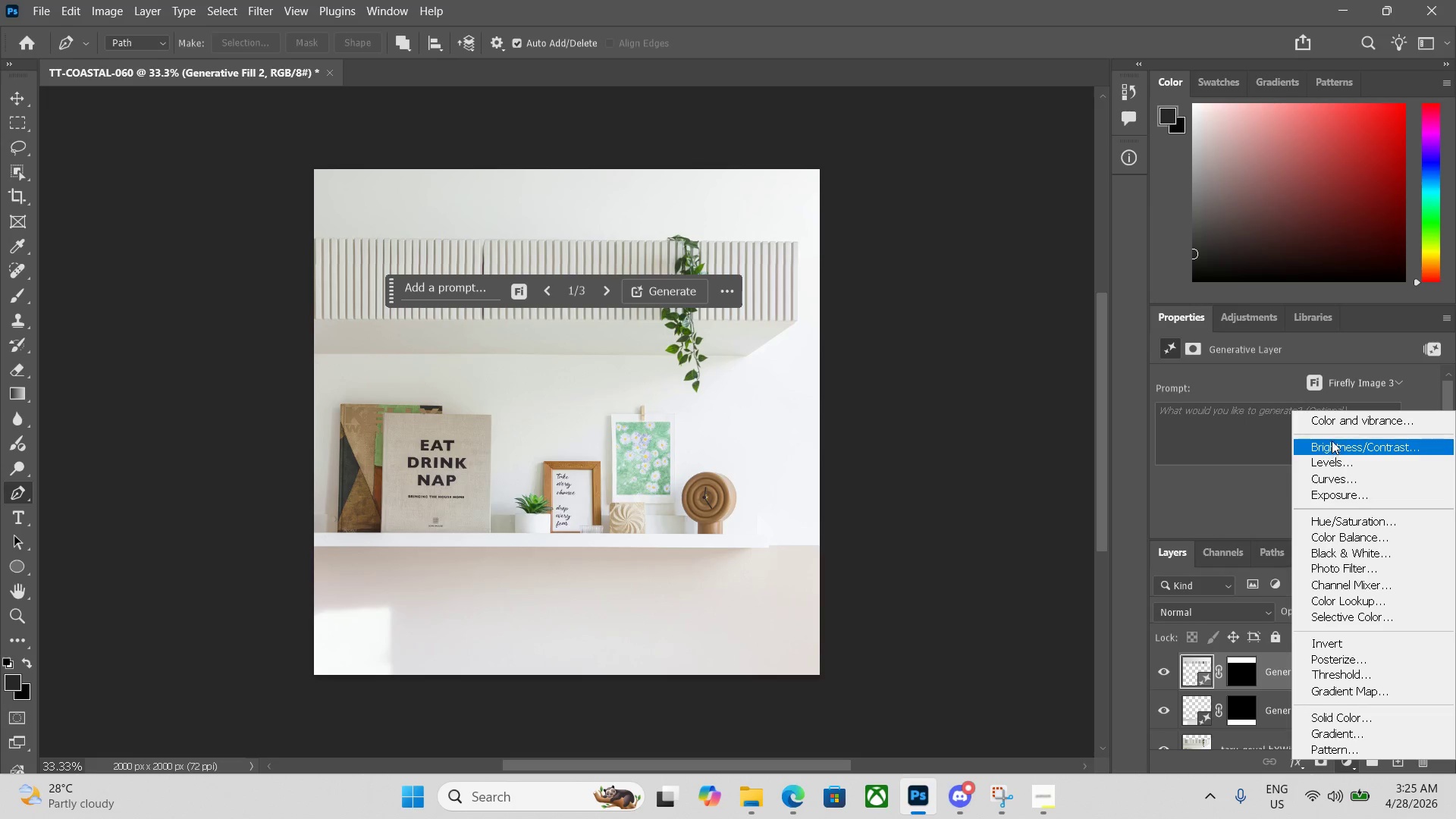 
left_click([1336, 421])
 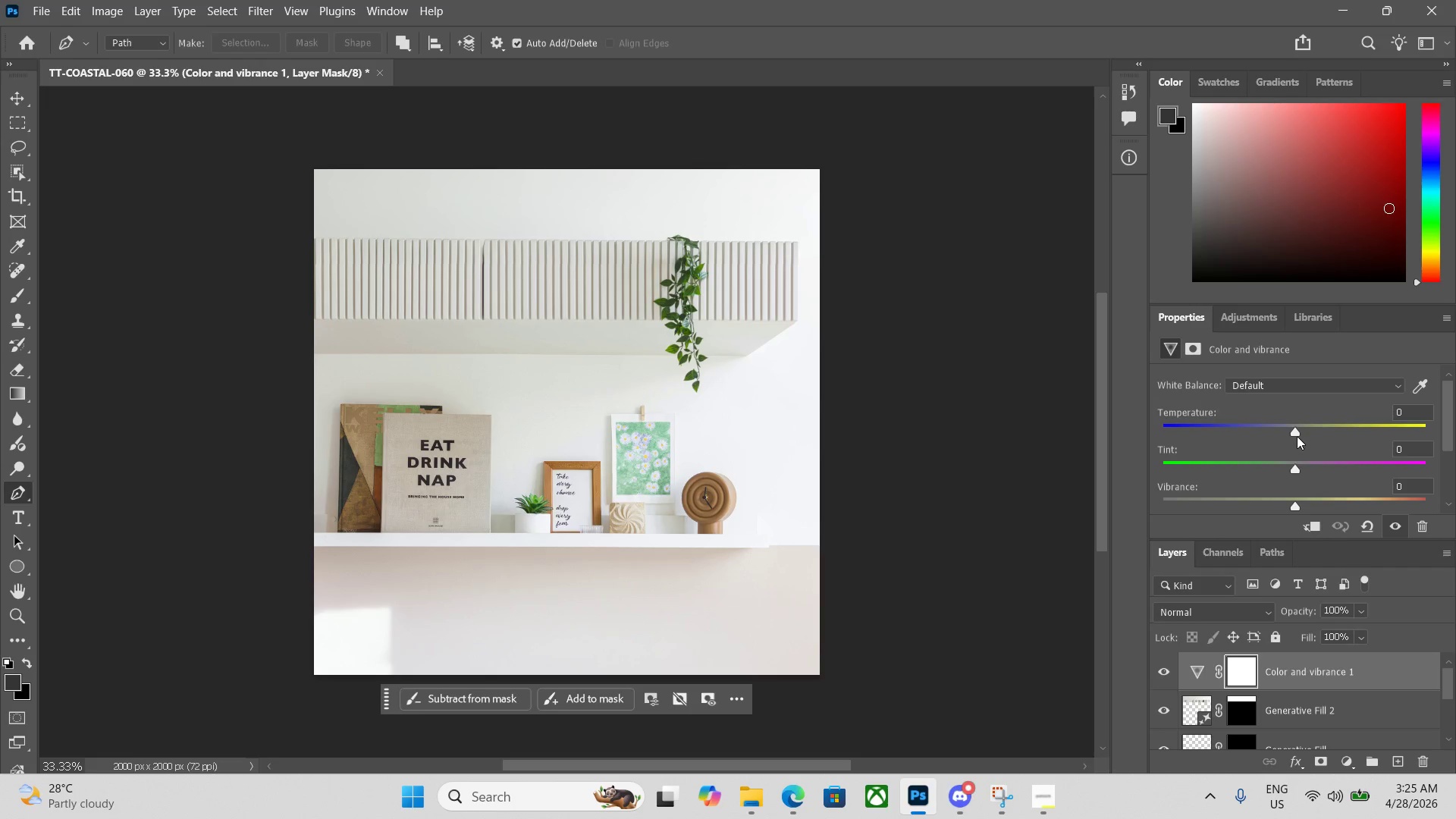 
left_click_drag(start_coordinate=[1296, 433], to_coordinate=[1327, 428])
 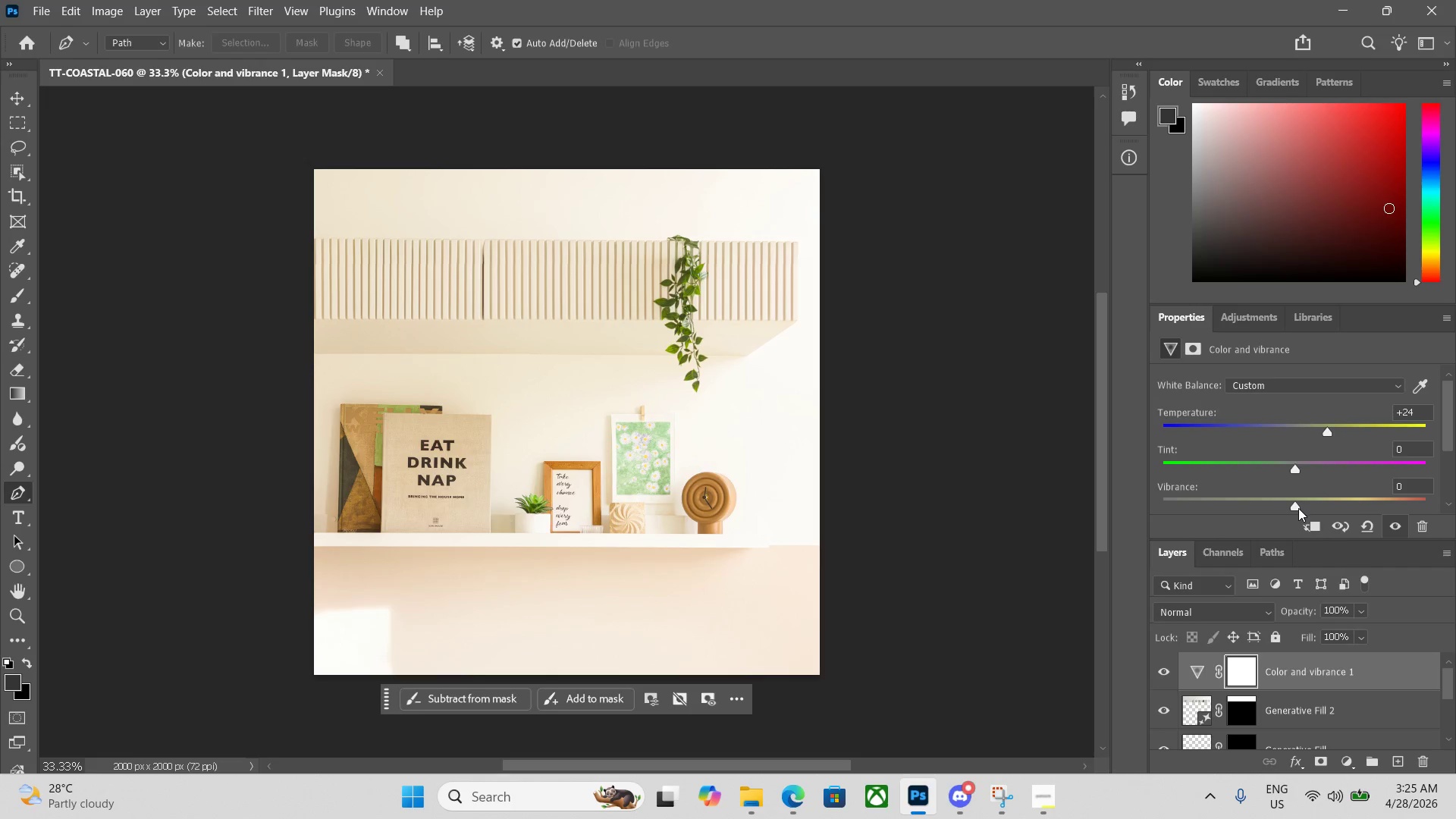 
left_click_drag(start_coordinate=[1300, 506], to_coordinate=[1333, 501])
 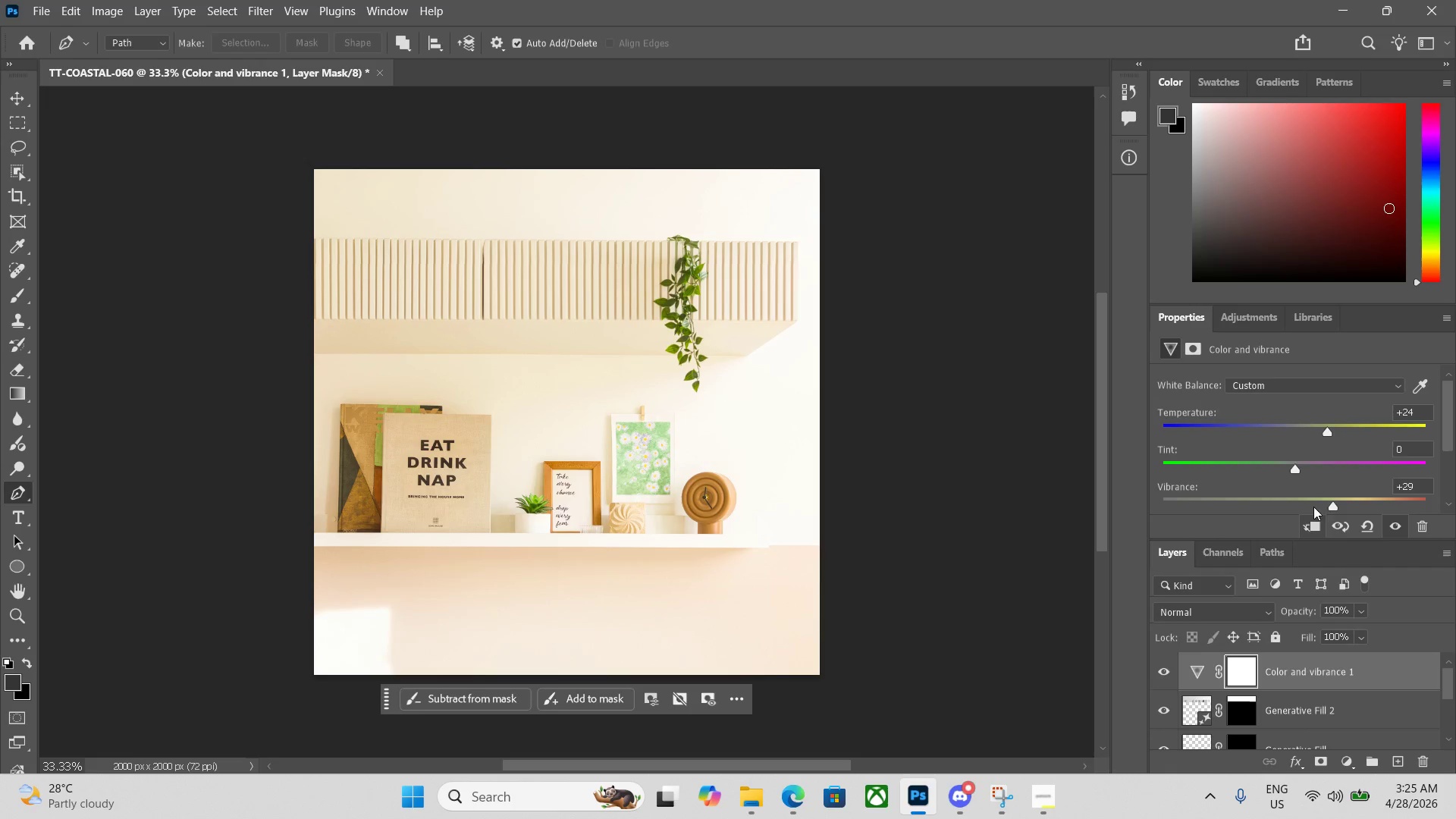 
left_click_drag(start_coordinate=[1326, 430], to_coordinate=[1320, 430])
 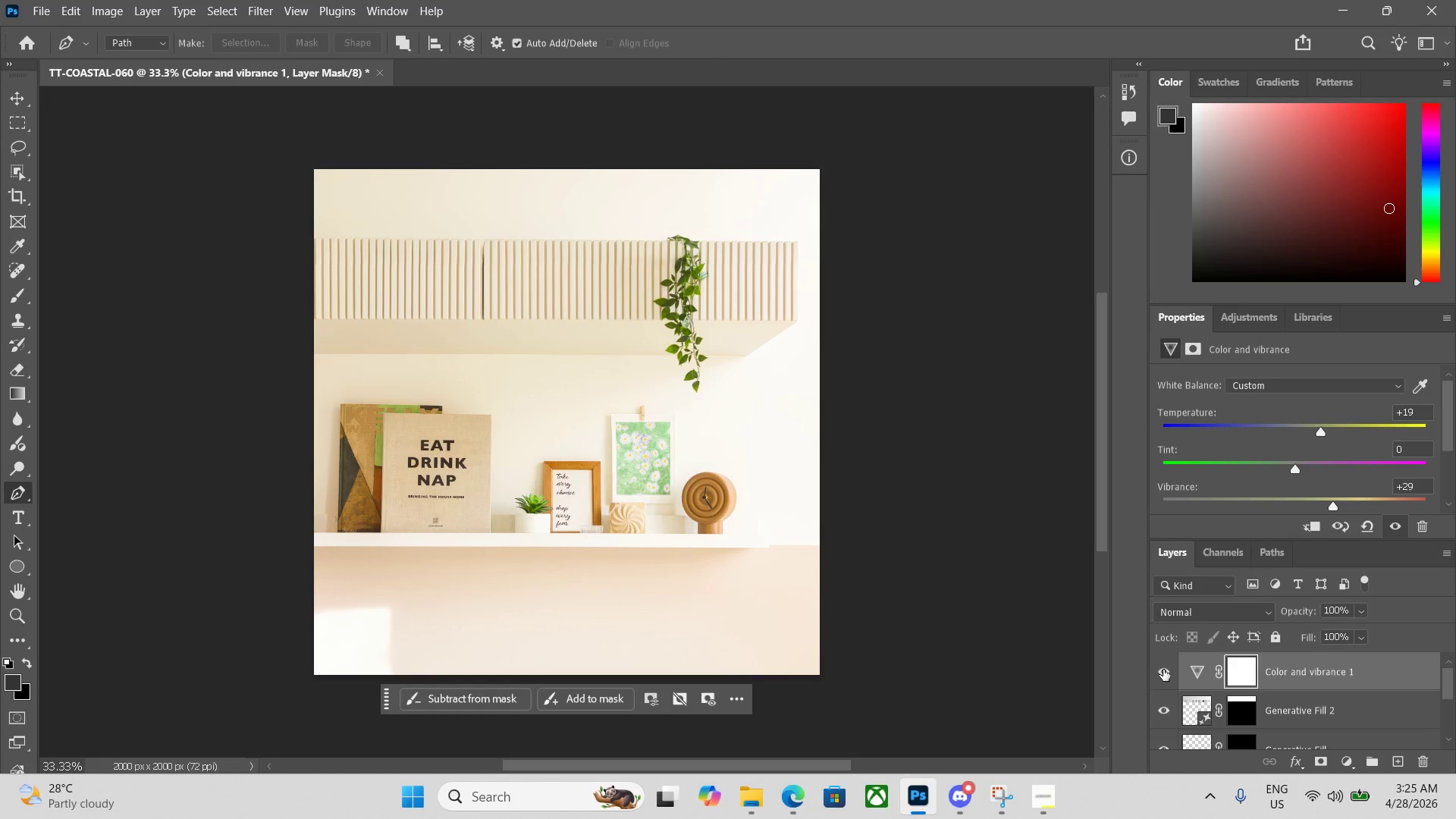 
left_click([1163, 670])
 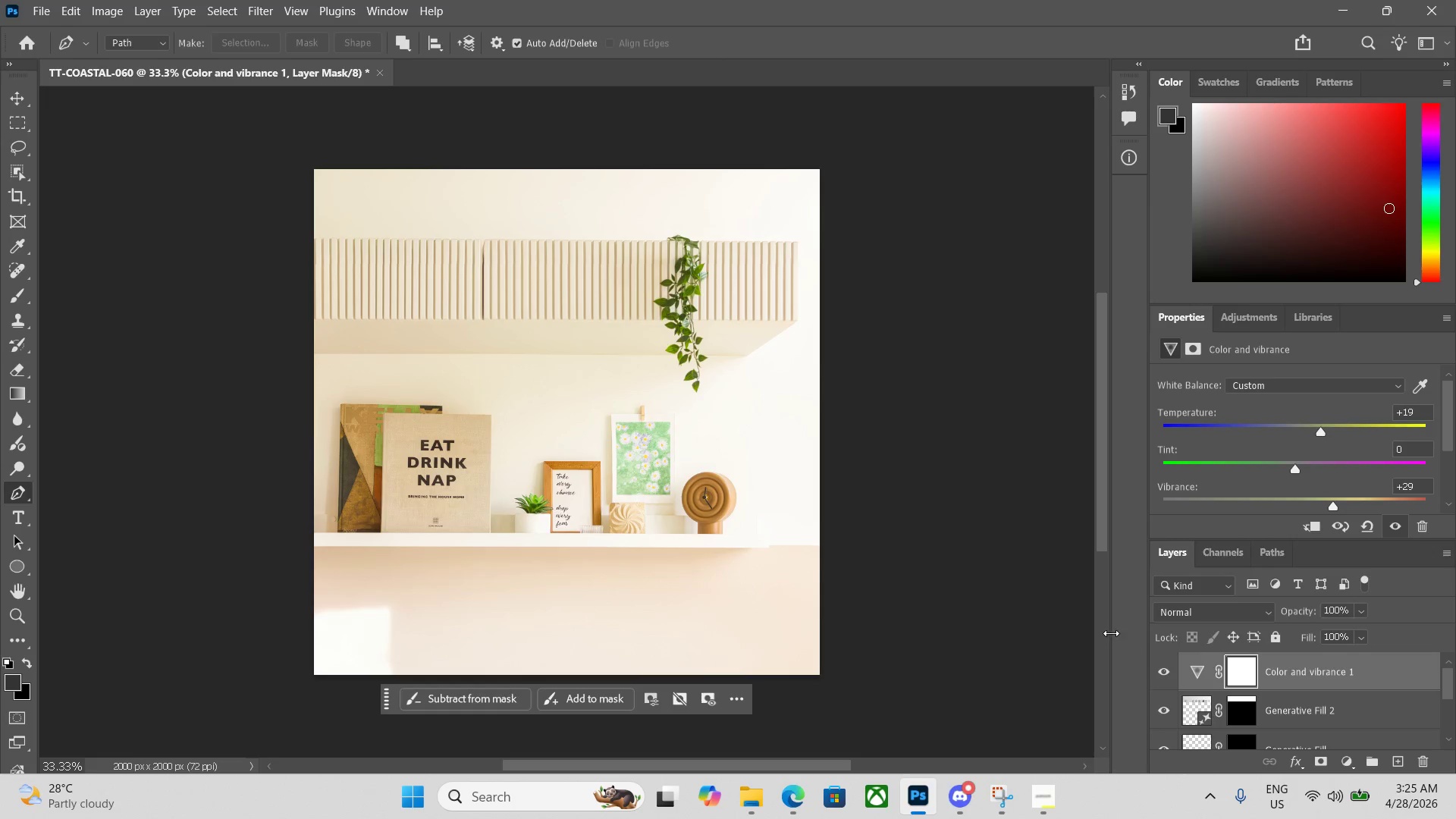 
key(Alt+Control+Shift+W)
 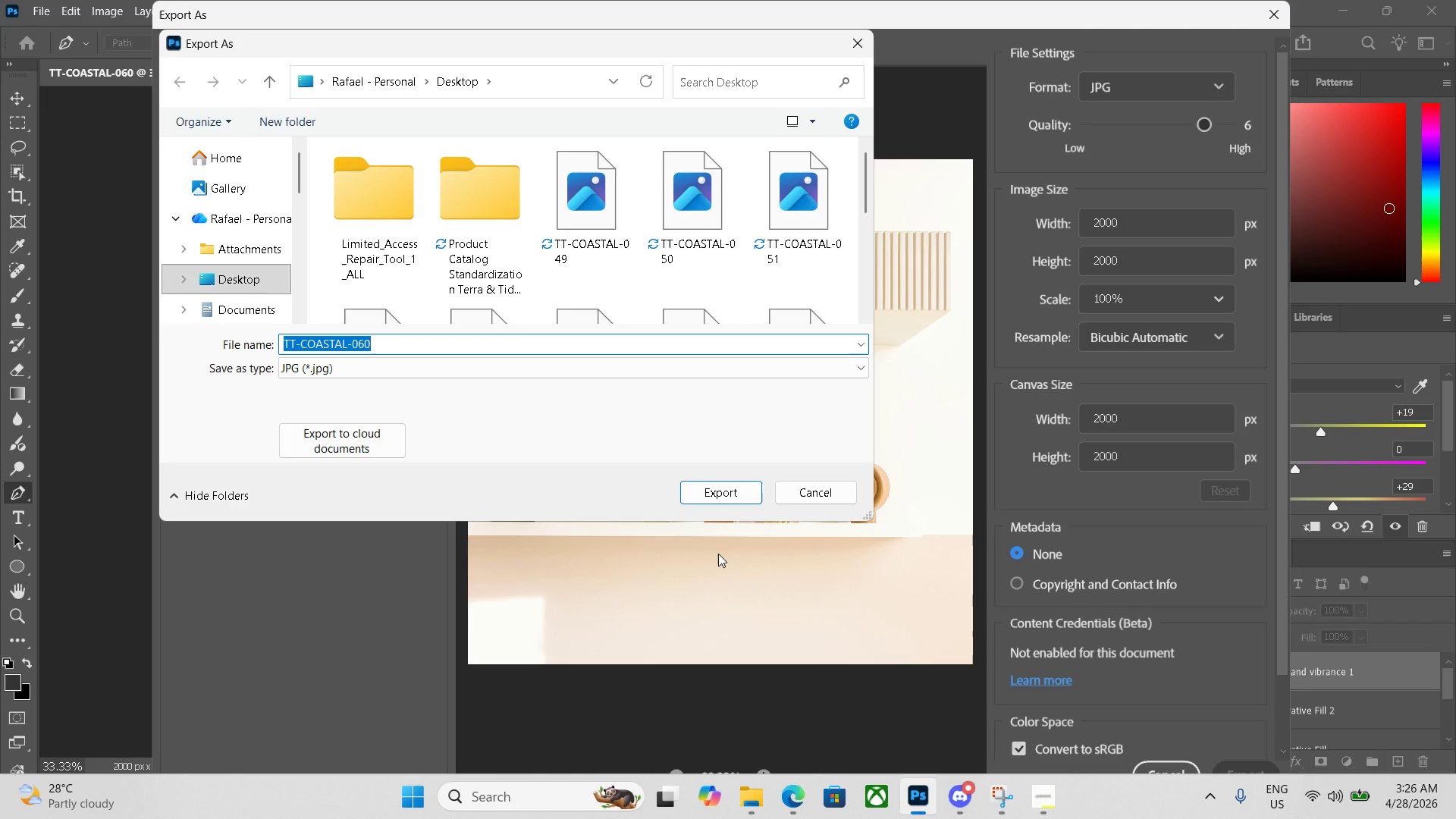 
wait(8.7)
 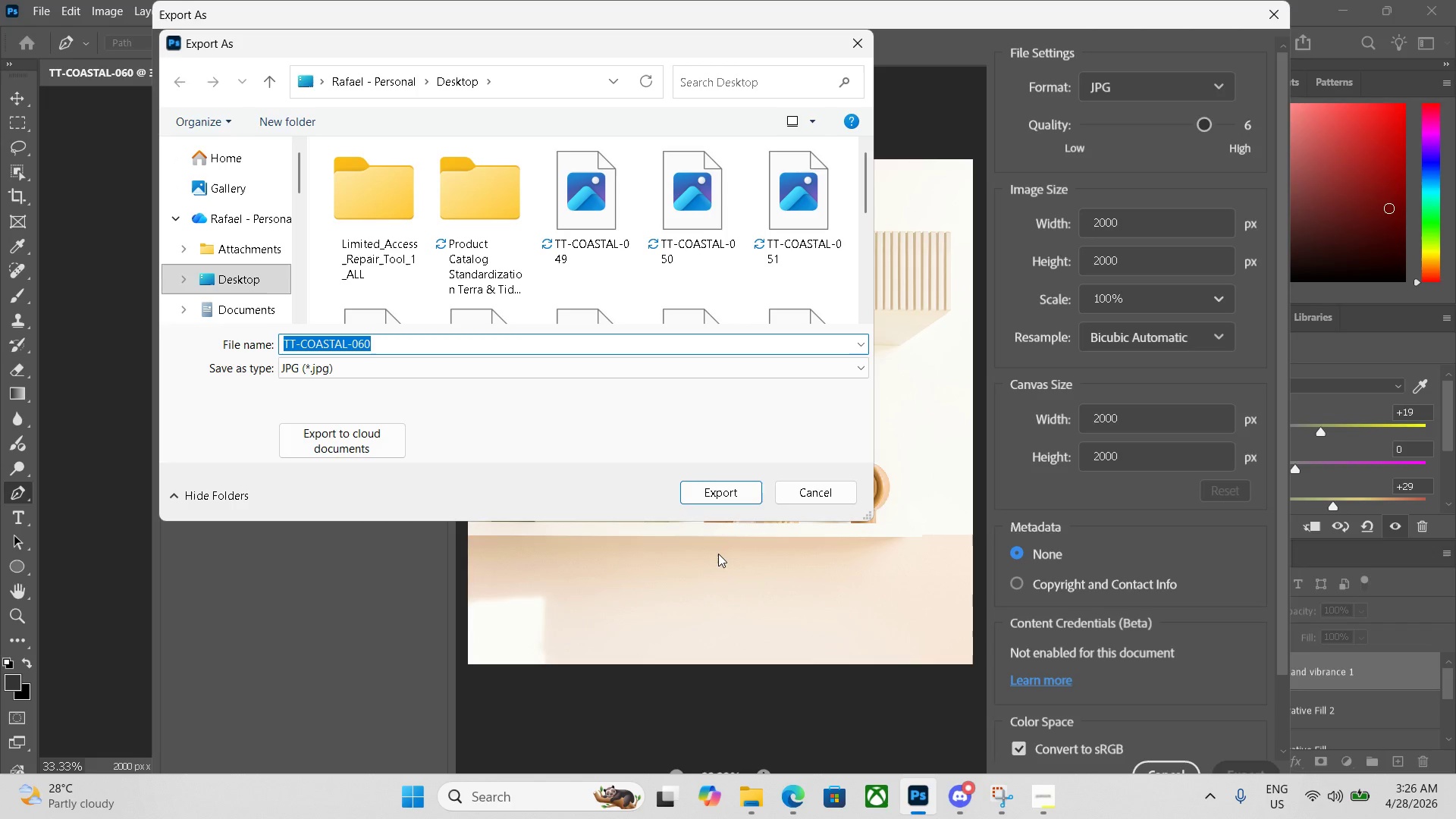 
left_click([1342, 4])
 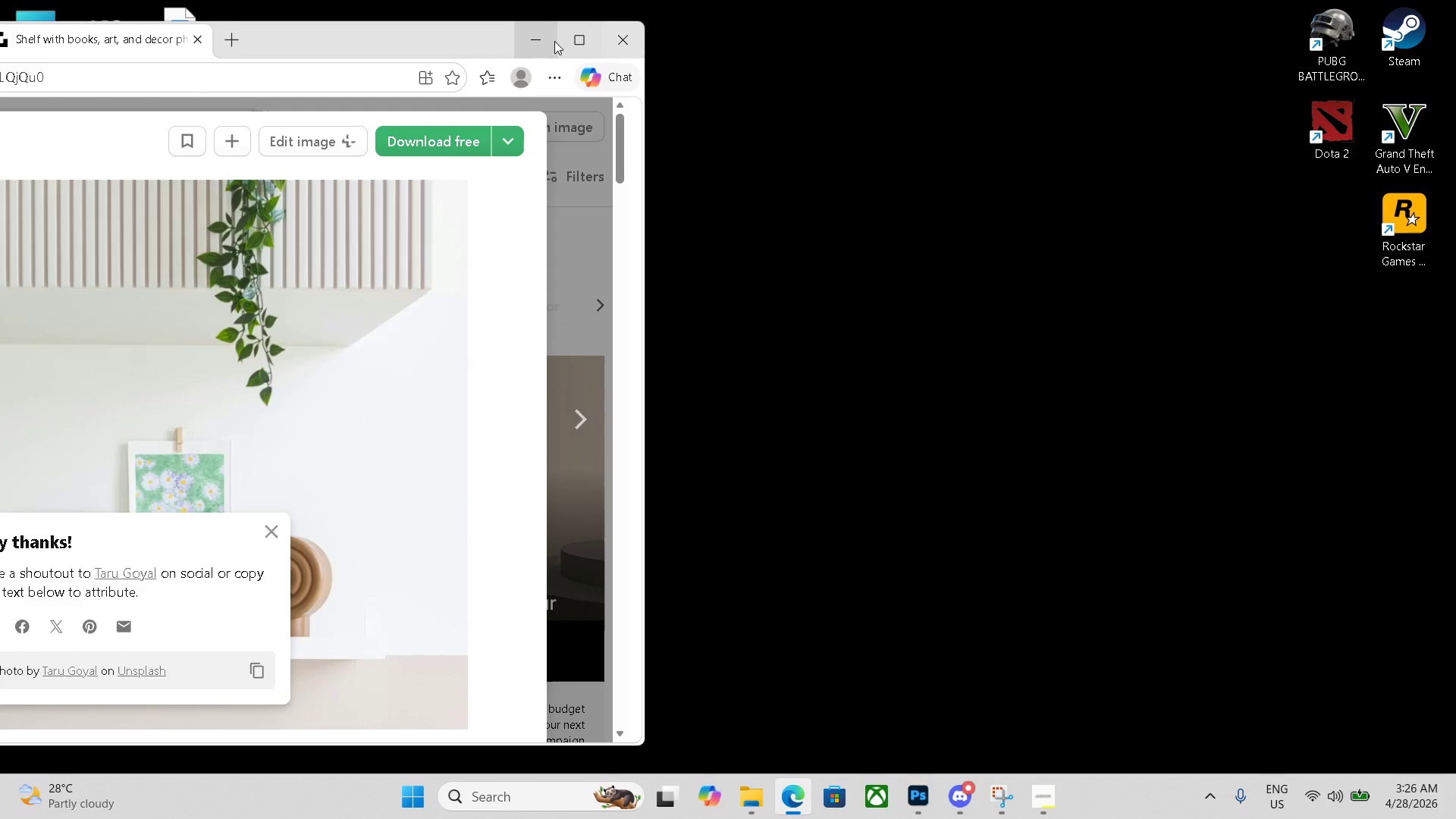 
left_click([548, 46])
 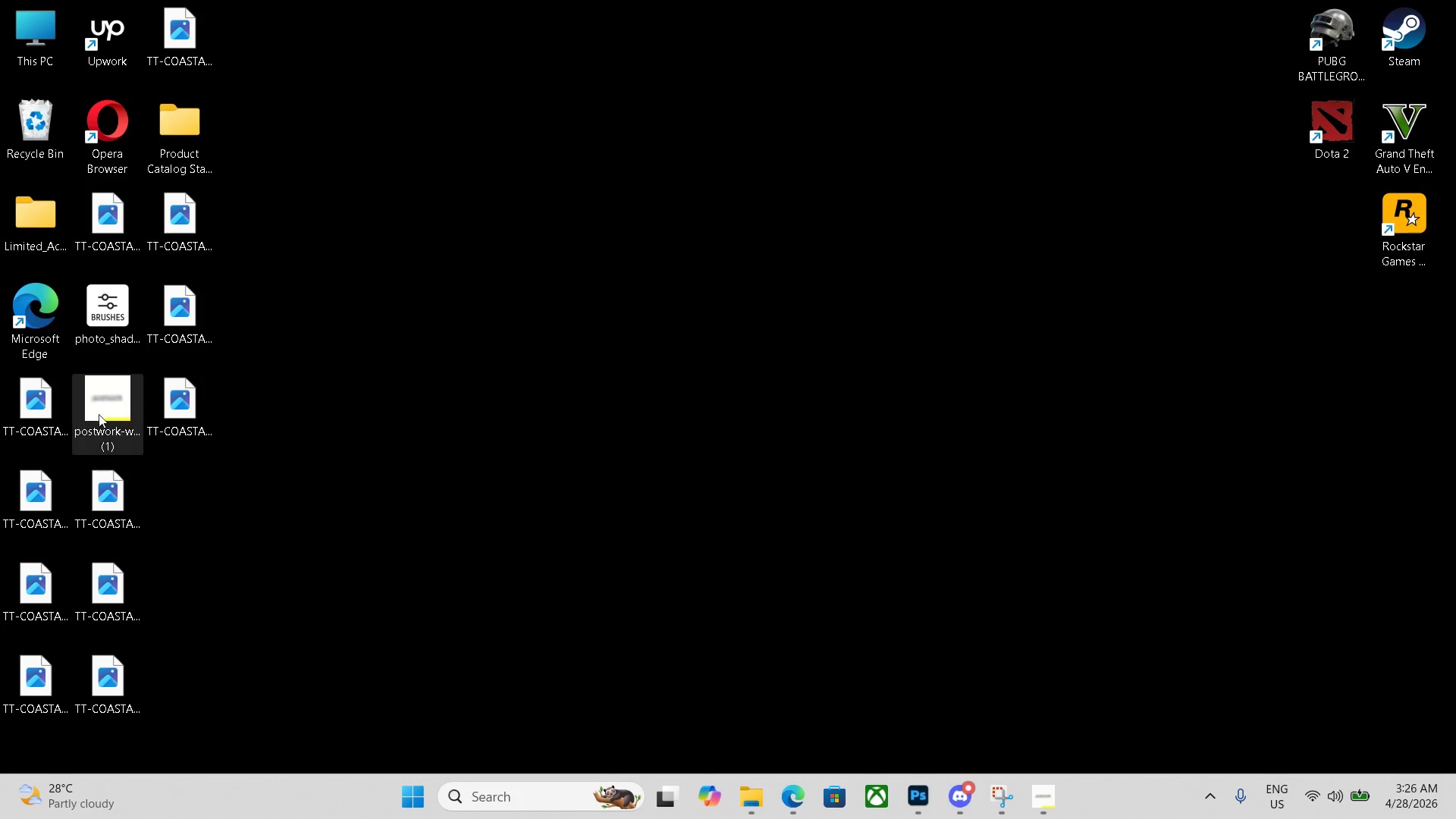 
left_click_drag(start_coordinate=[39, 413], to_coordinate=[168, 136])
 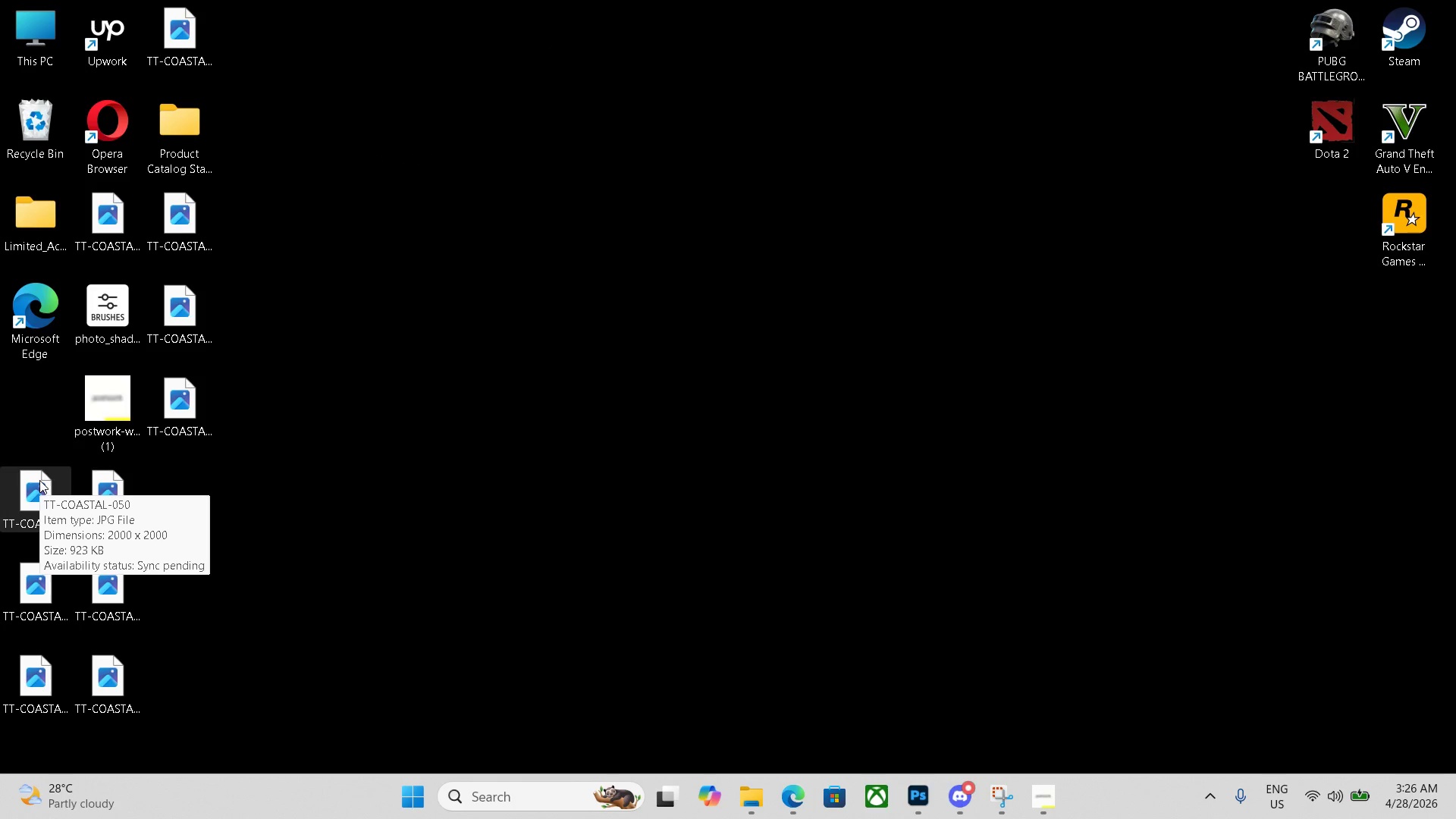 
left_click([49, 474])
 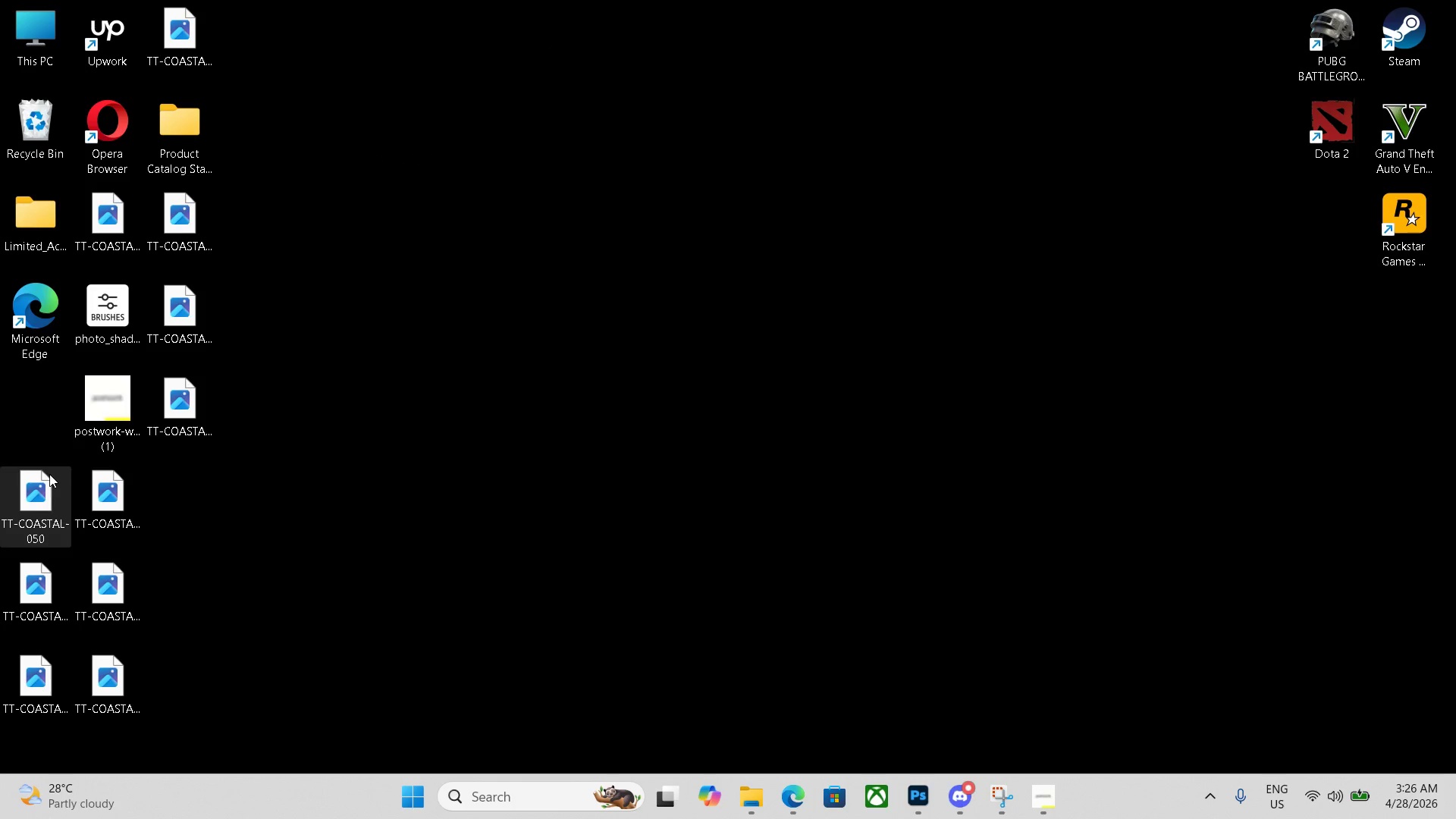 
left_click_drag(start_coordinate=[49, 474], to_coordinate=[185, 117])
 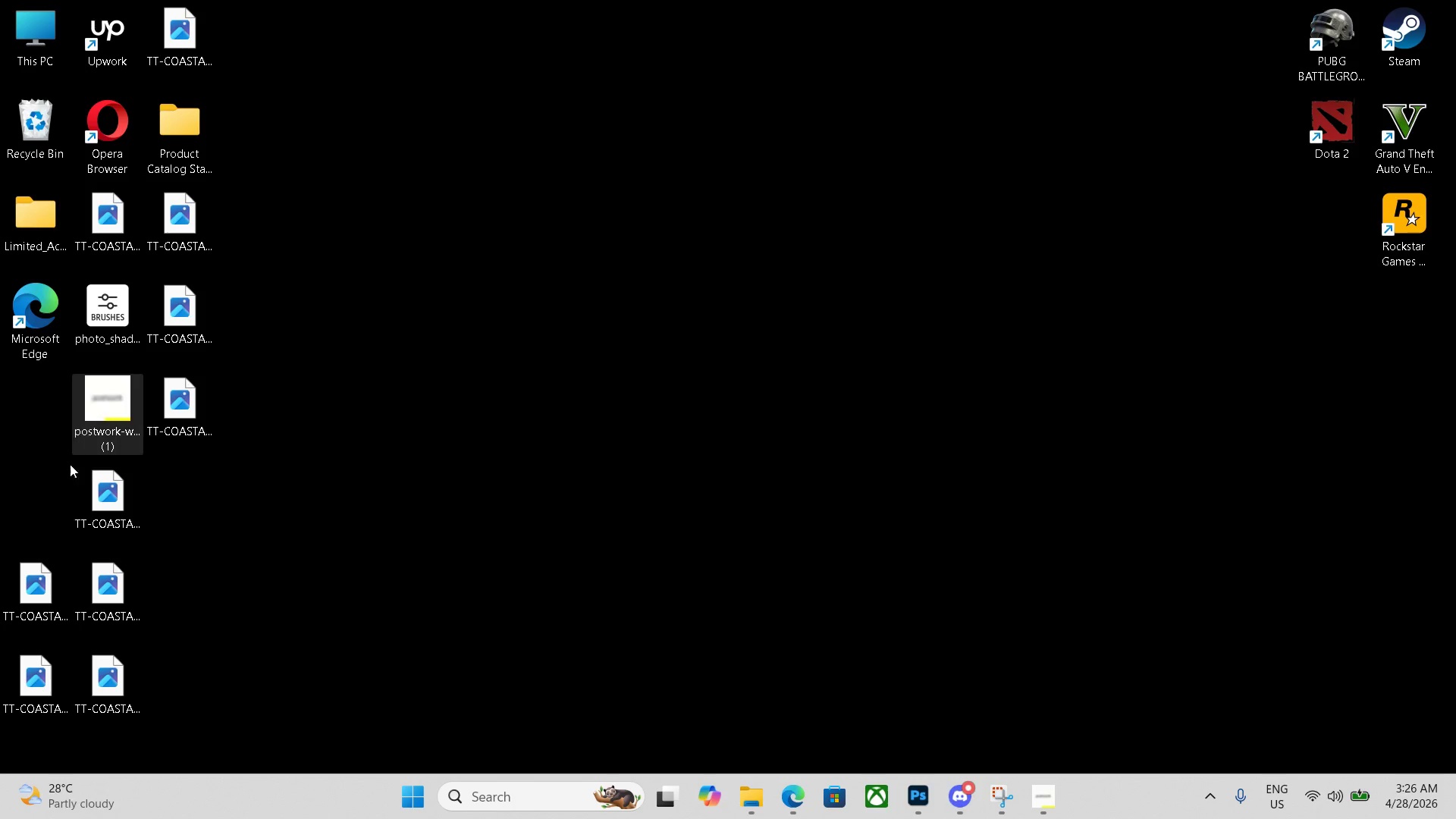 
left_click_drag(start_coordinate=[35, 590], to_coordinate=[191, 129])
 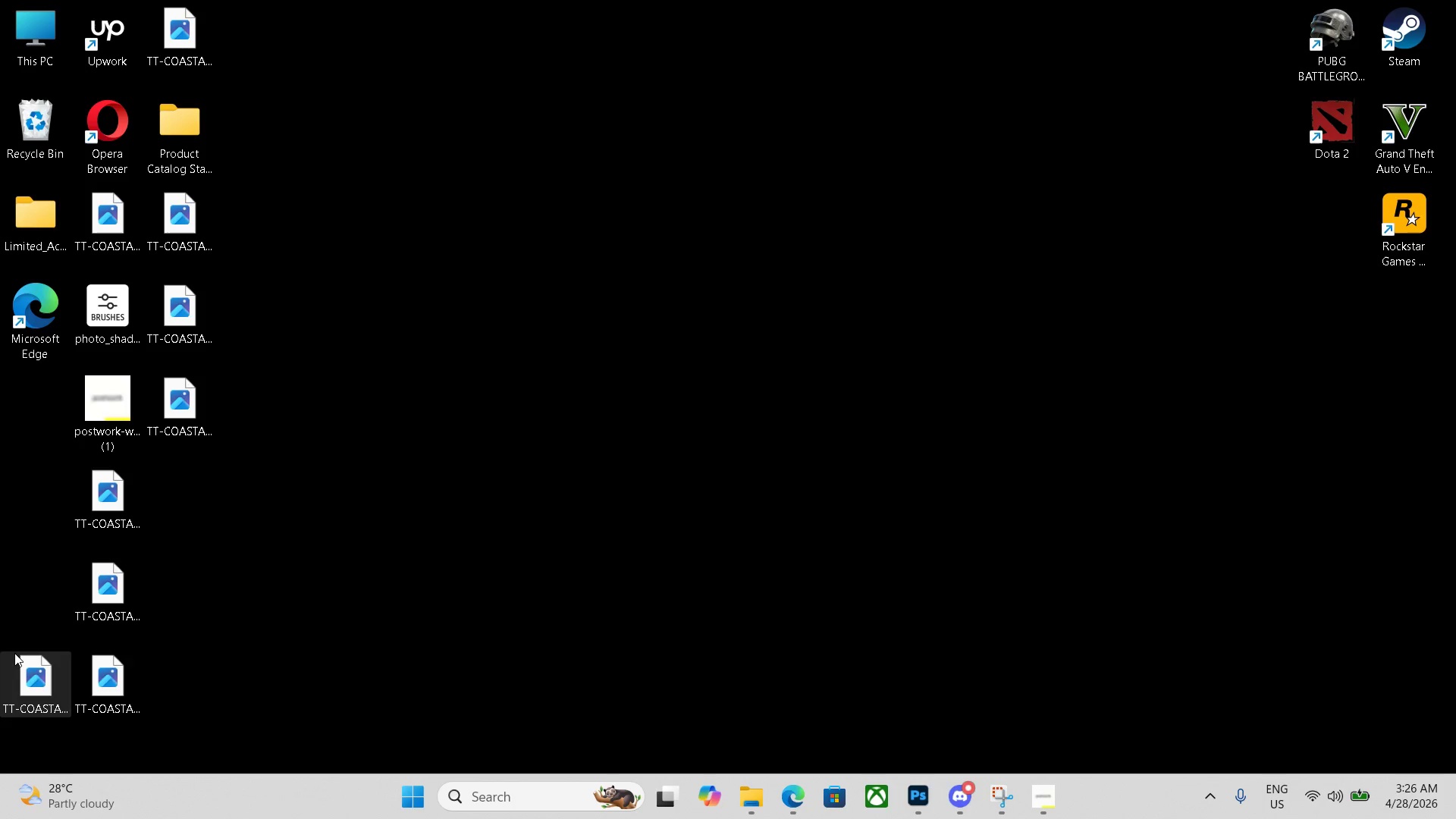 
left_click_drag(start_coordinate=[38, 690], to_coordinate=[175, 135])
 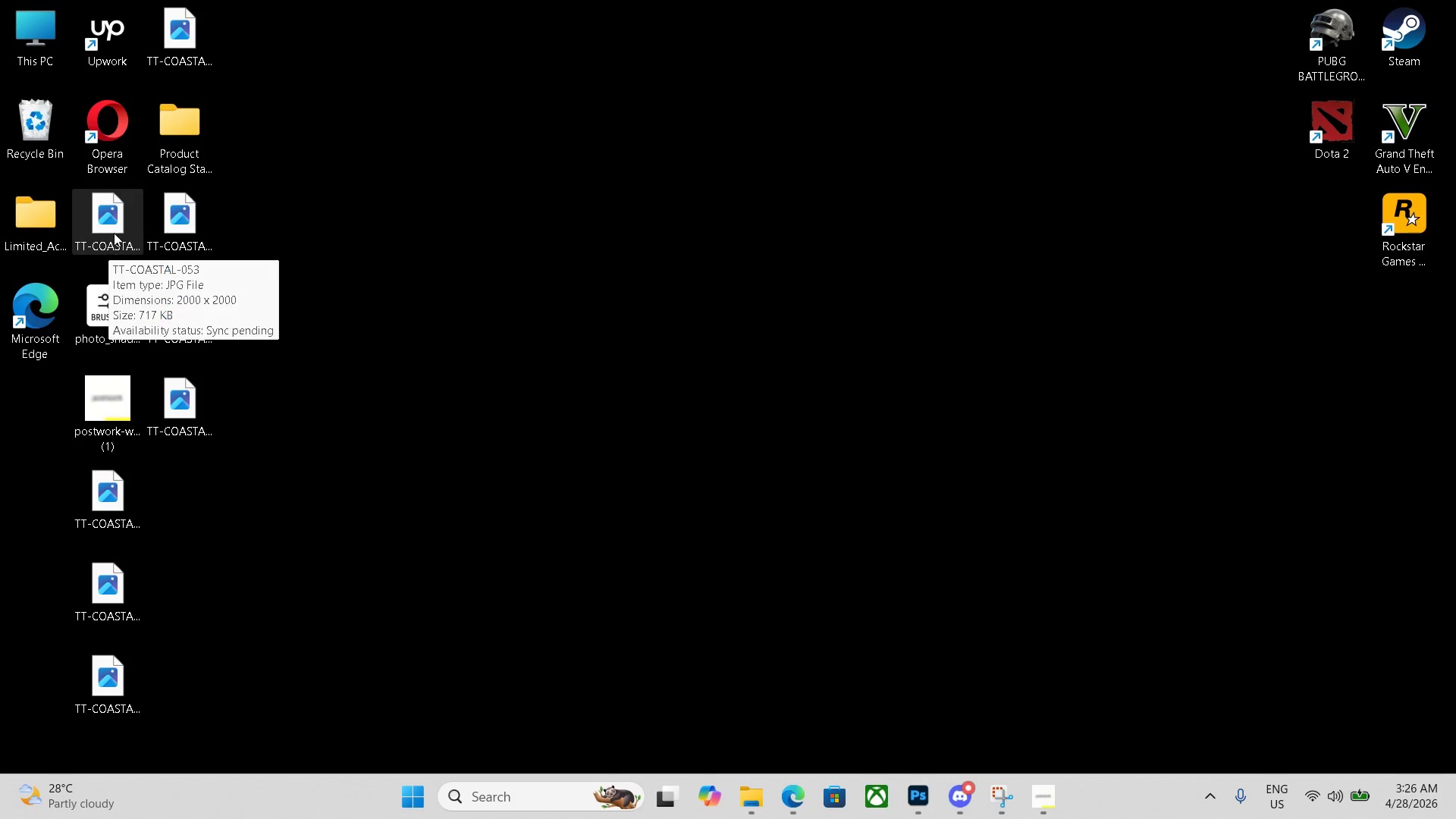 
left_click([115, 231])
 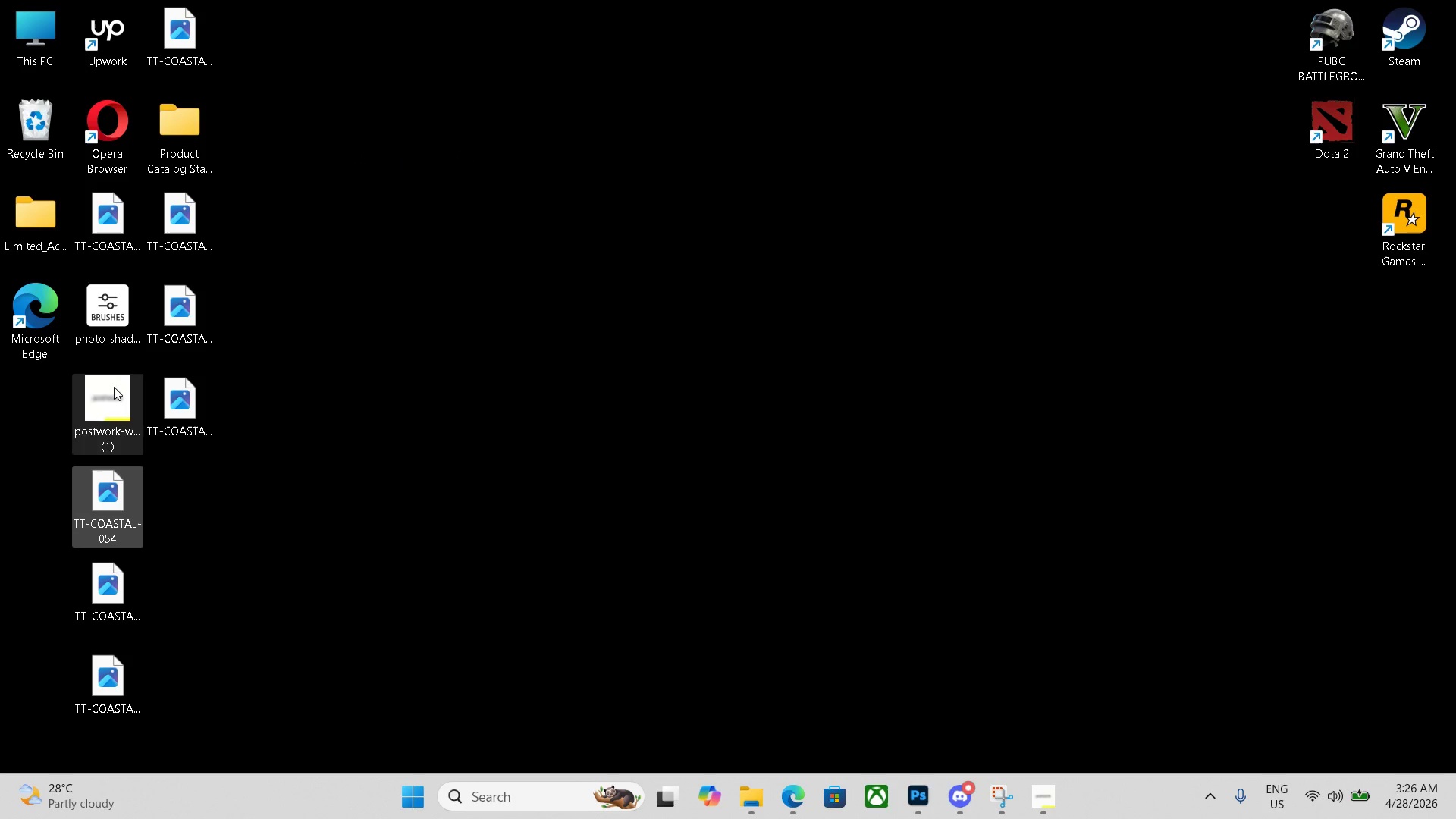 
left_click_drag(start_coordinate=[111, 235], to_coordinate=[184, 139])
 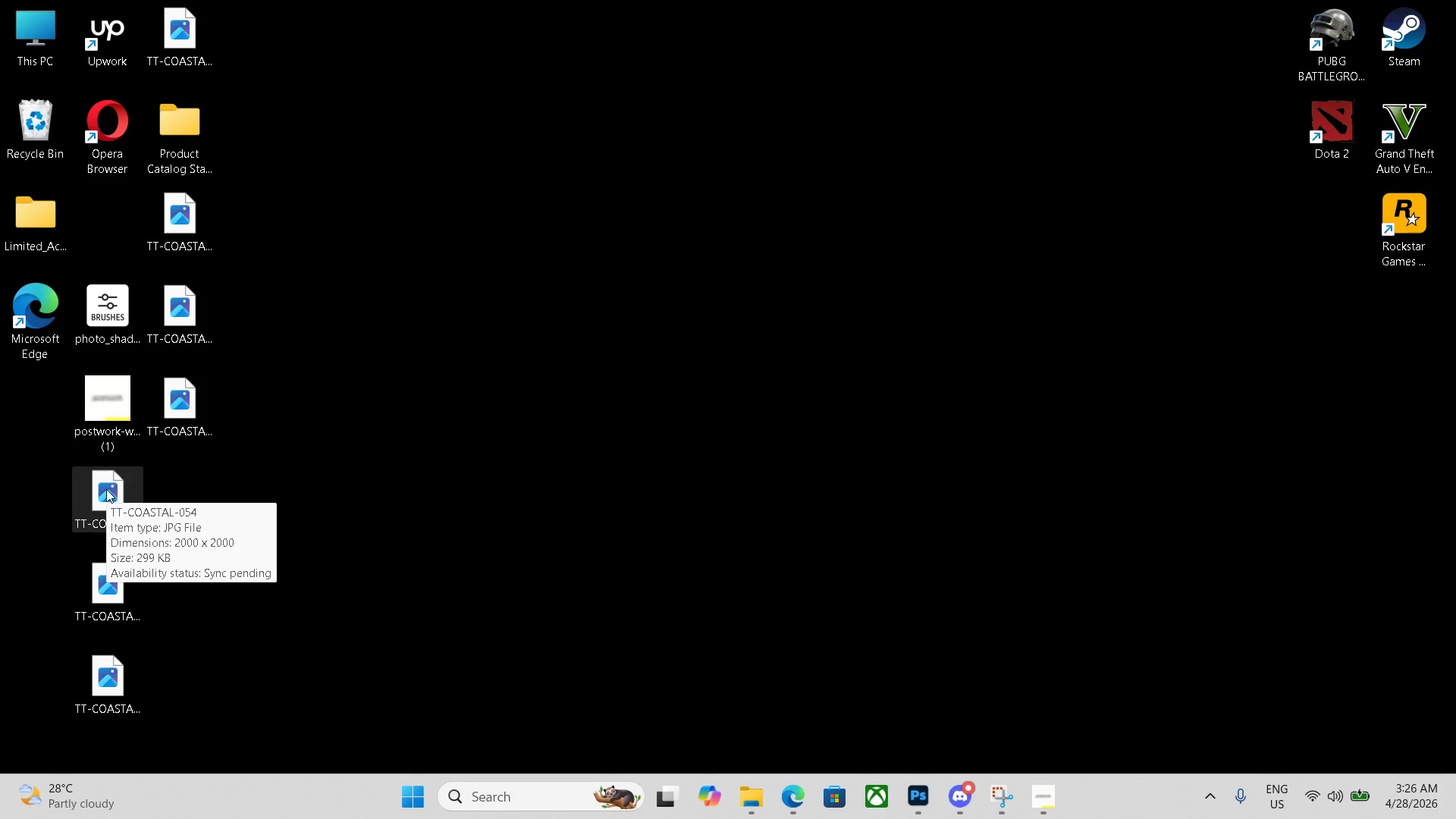 
left_click_drag(start_coordinate=[111, 489], to_coordinate=[187, 126])
 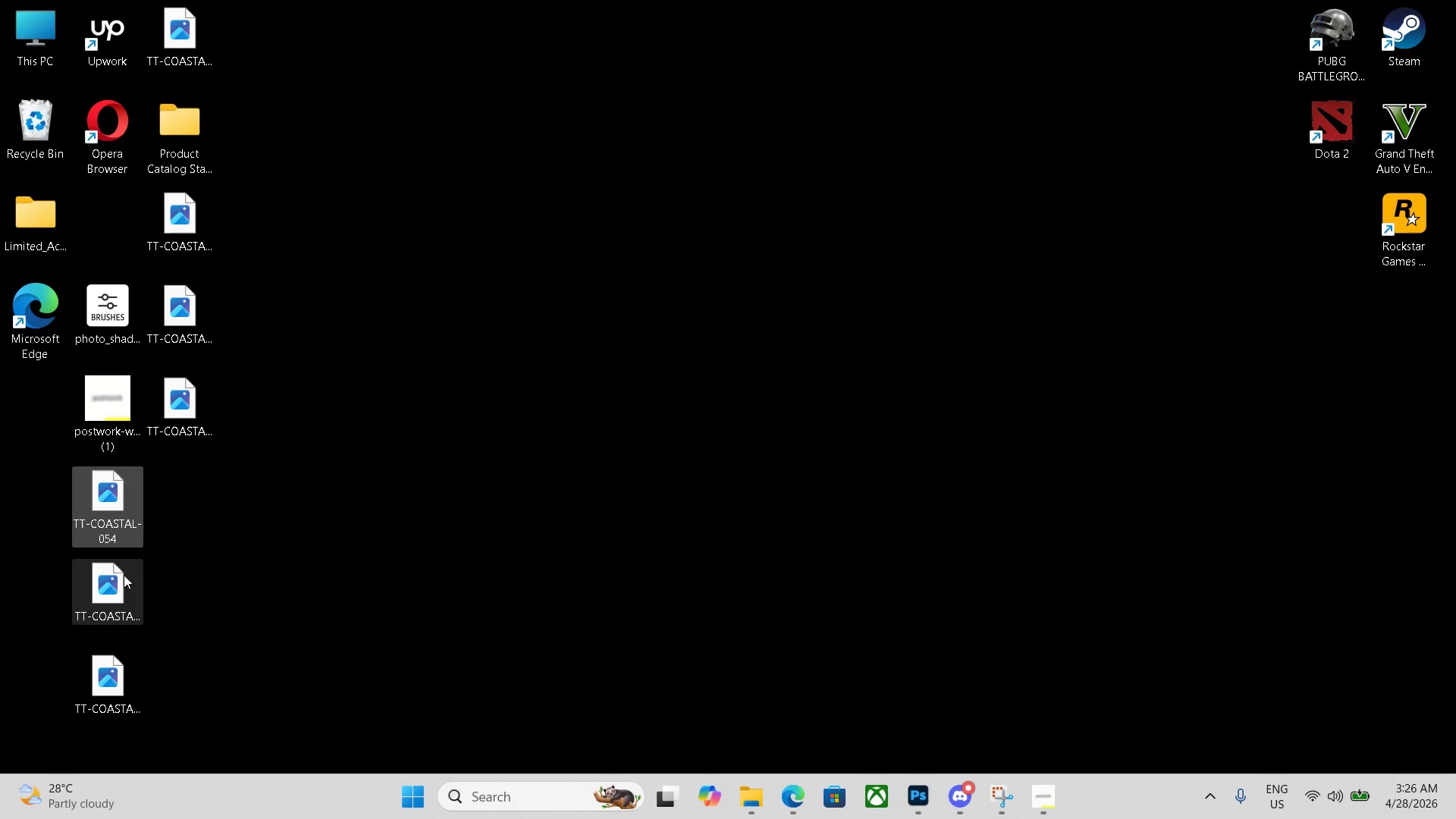 
left_click_drag(start_coordinate=[121, 581], to_coordinate=[196, 127])
 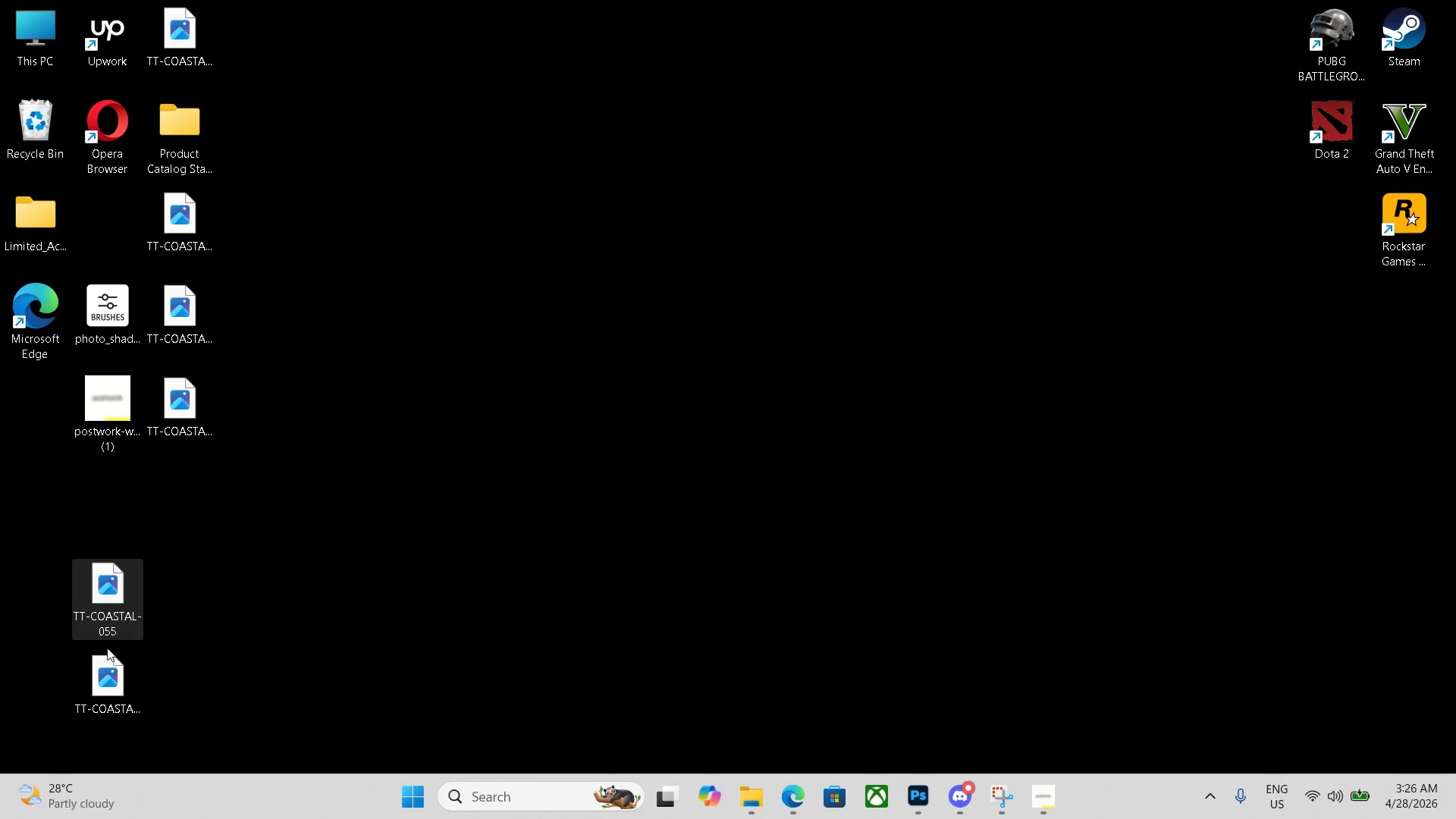 
left_click_drag(start_coordinate=[109, 673], to_coordinate=[190, 115])
 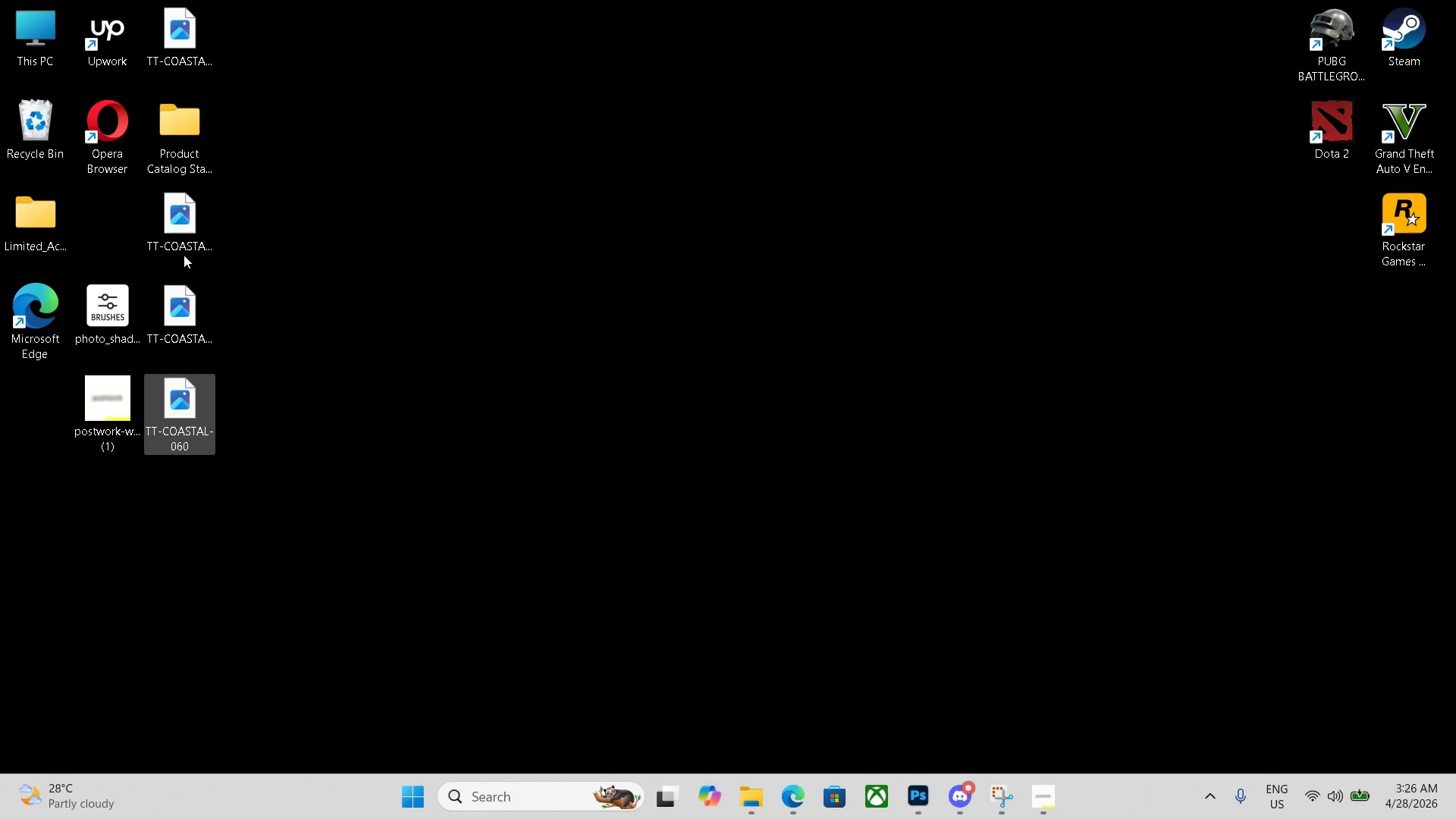 
left_click([184, 42])
 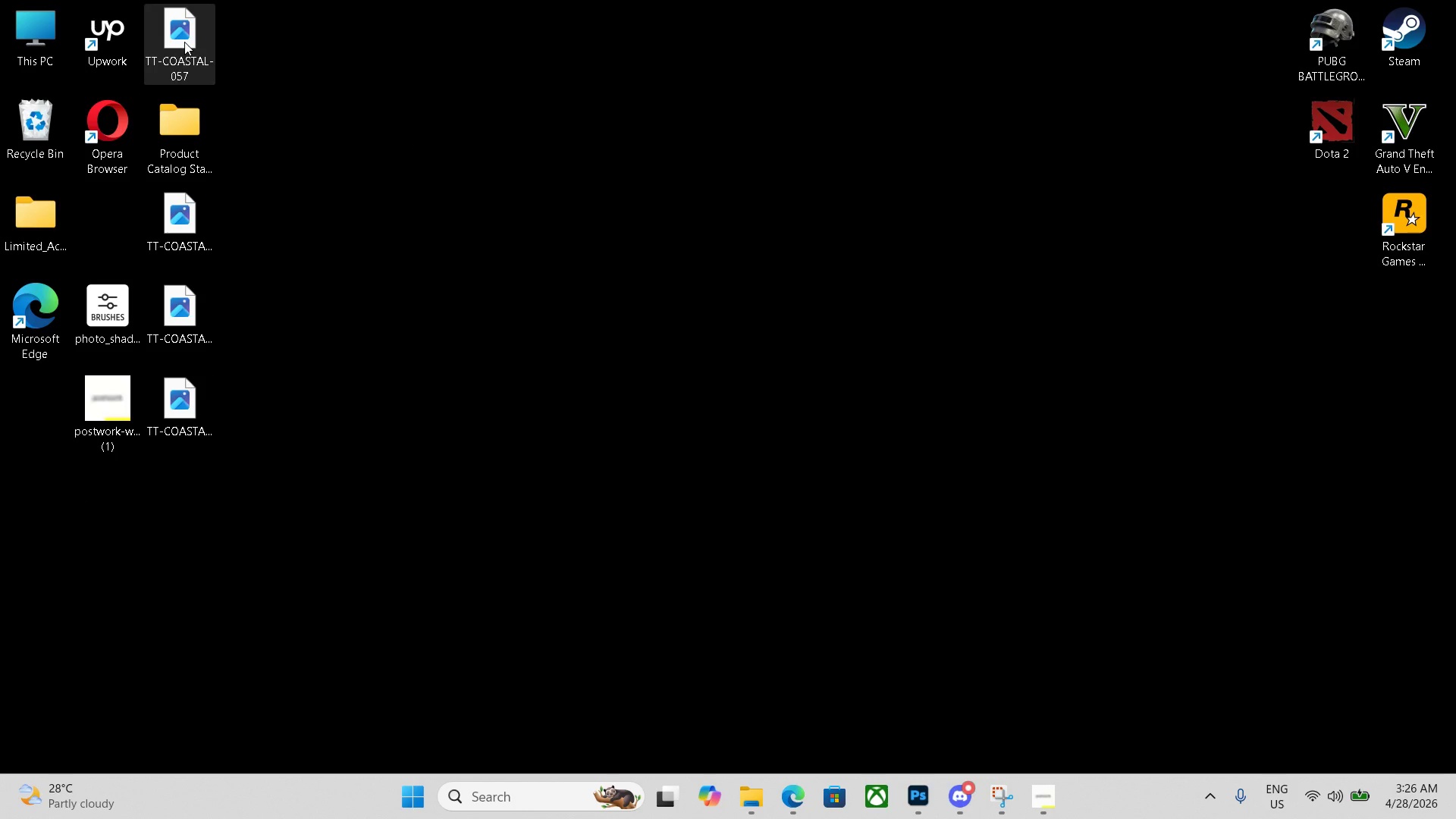 
left_click_drag(start_coordinate=[184, 42], to_coordinate=[201, 77])
 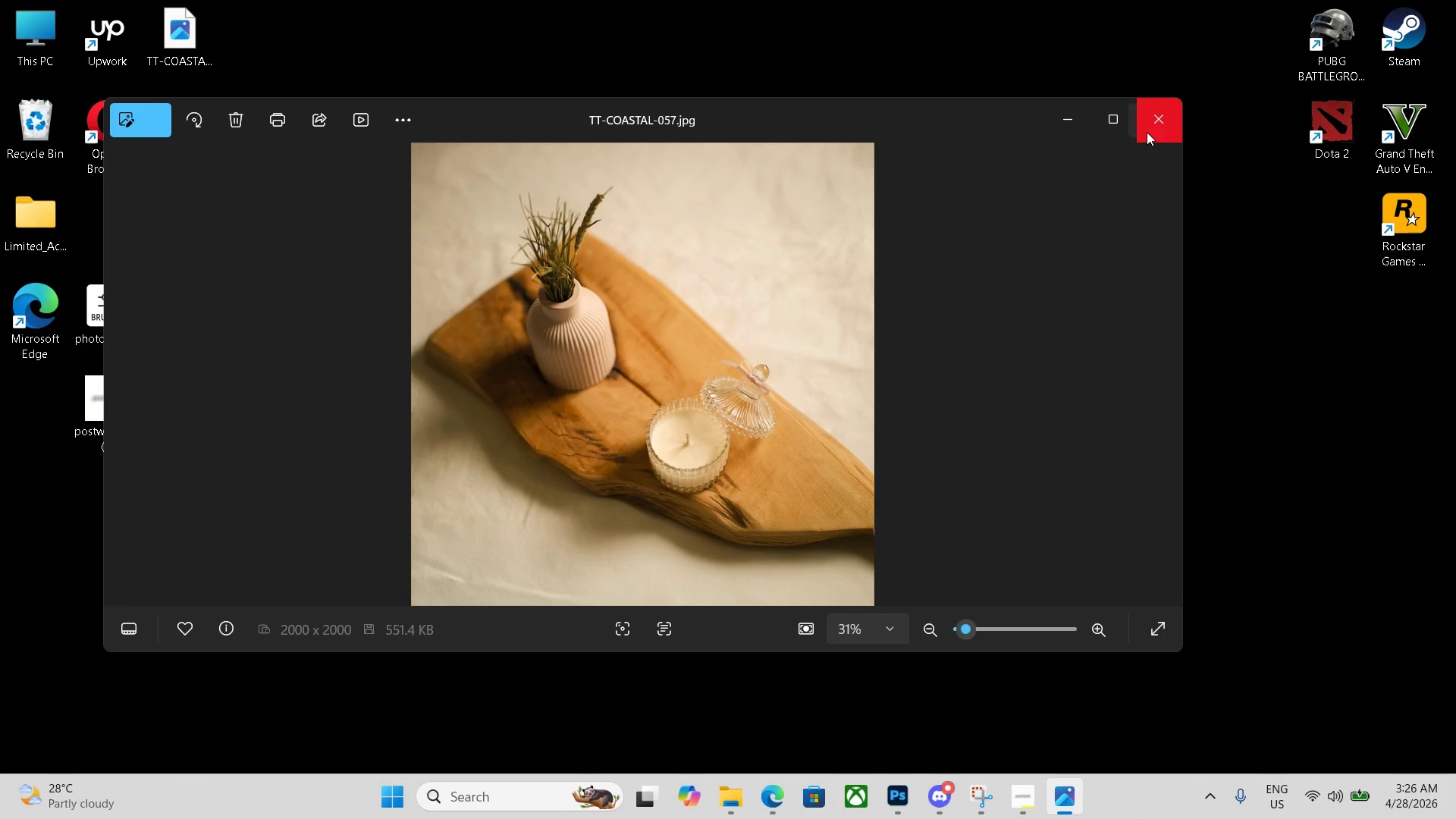 
left_click([1162, 128])
 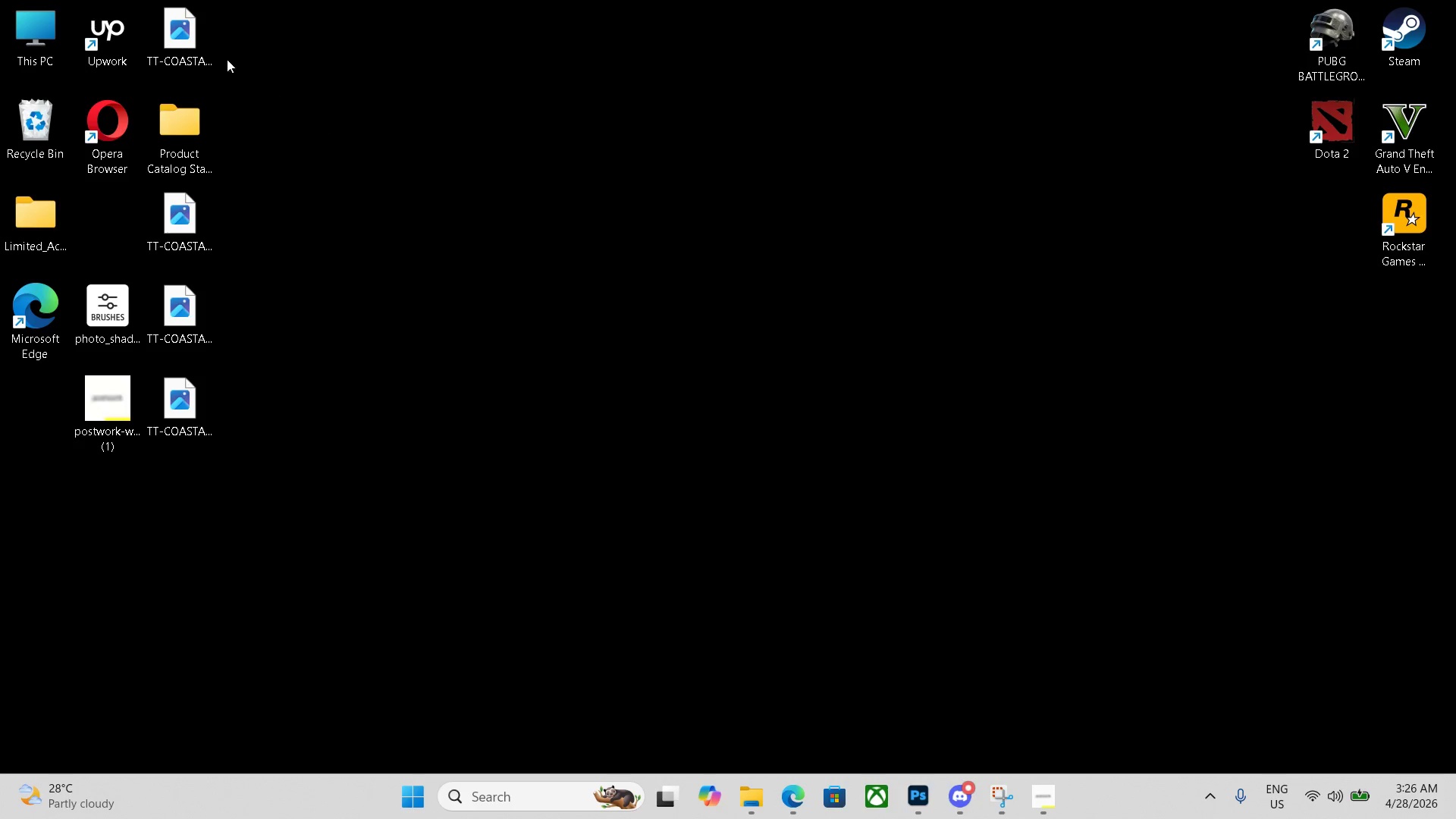 
left_click_drag(start_coordinate=[183, 39], to_coordinate=[183, 127])
 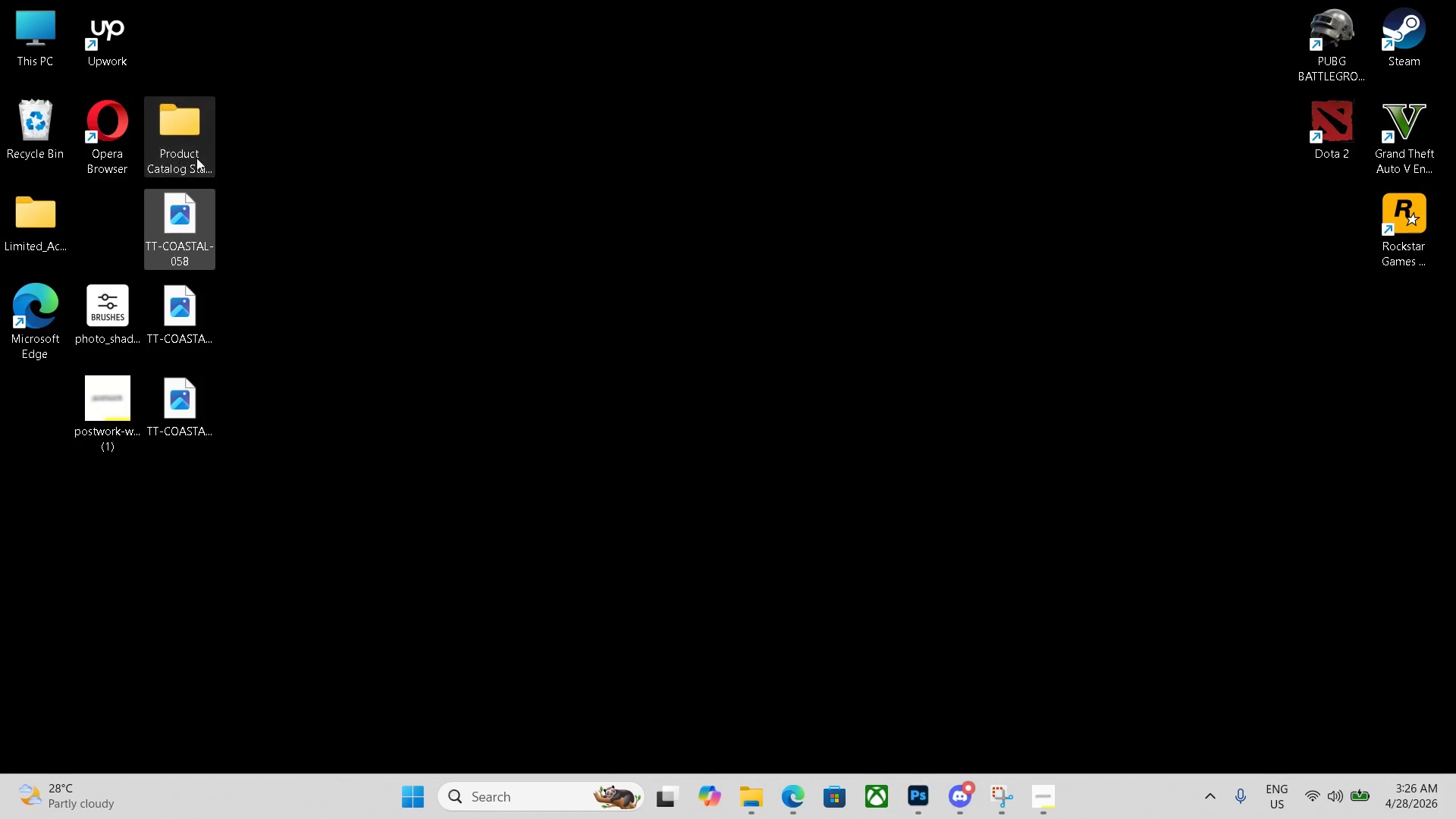 
left_click_drag(start_coordinate=[192, 325], to_coordinate=[193, 140])
 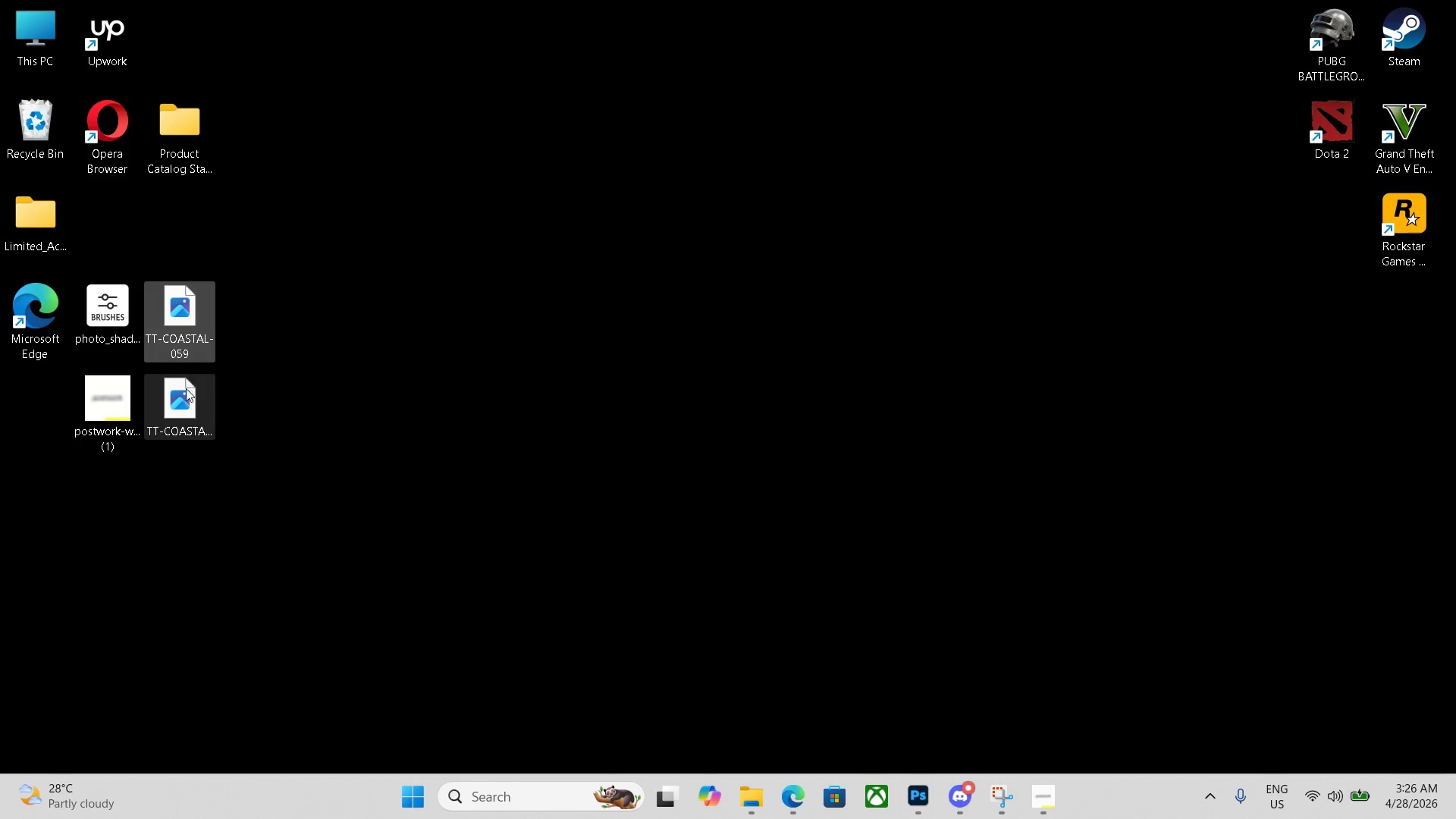 
left_click_drag(start_coordinate=[184, 400], to_coordinate=[188, 145])
 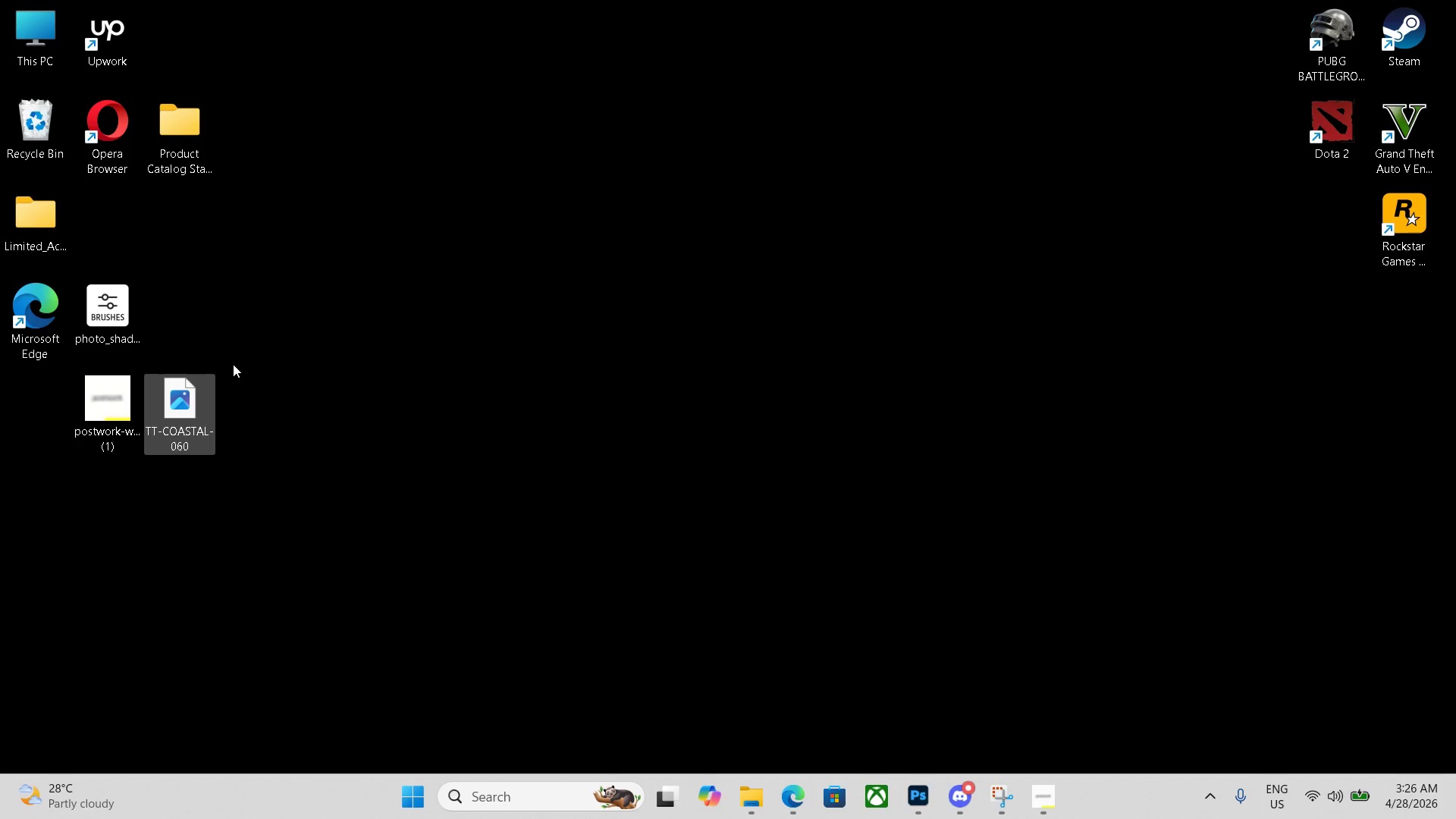 
left_click_drag(start_coordinate=[203, 410], to_coordinate=[216, 357])
 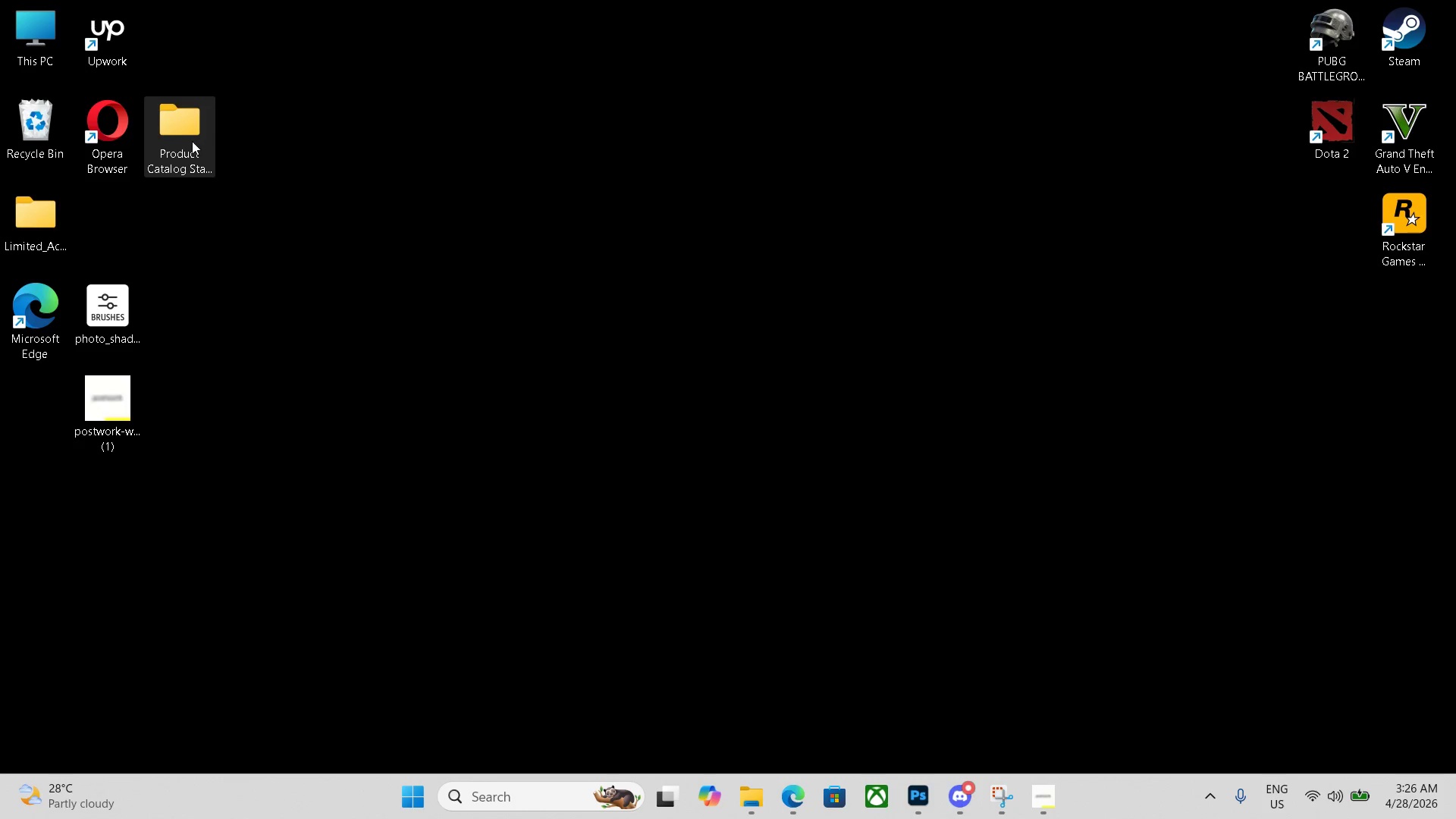 
double_click([191, 141])
 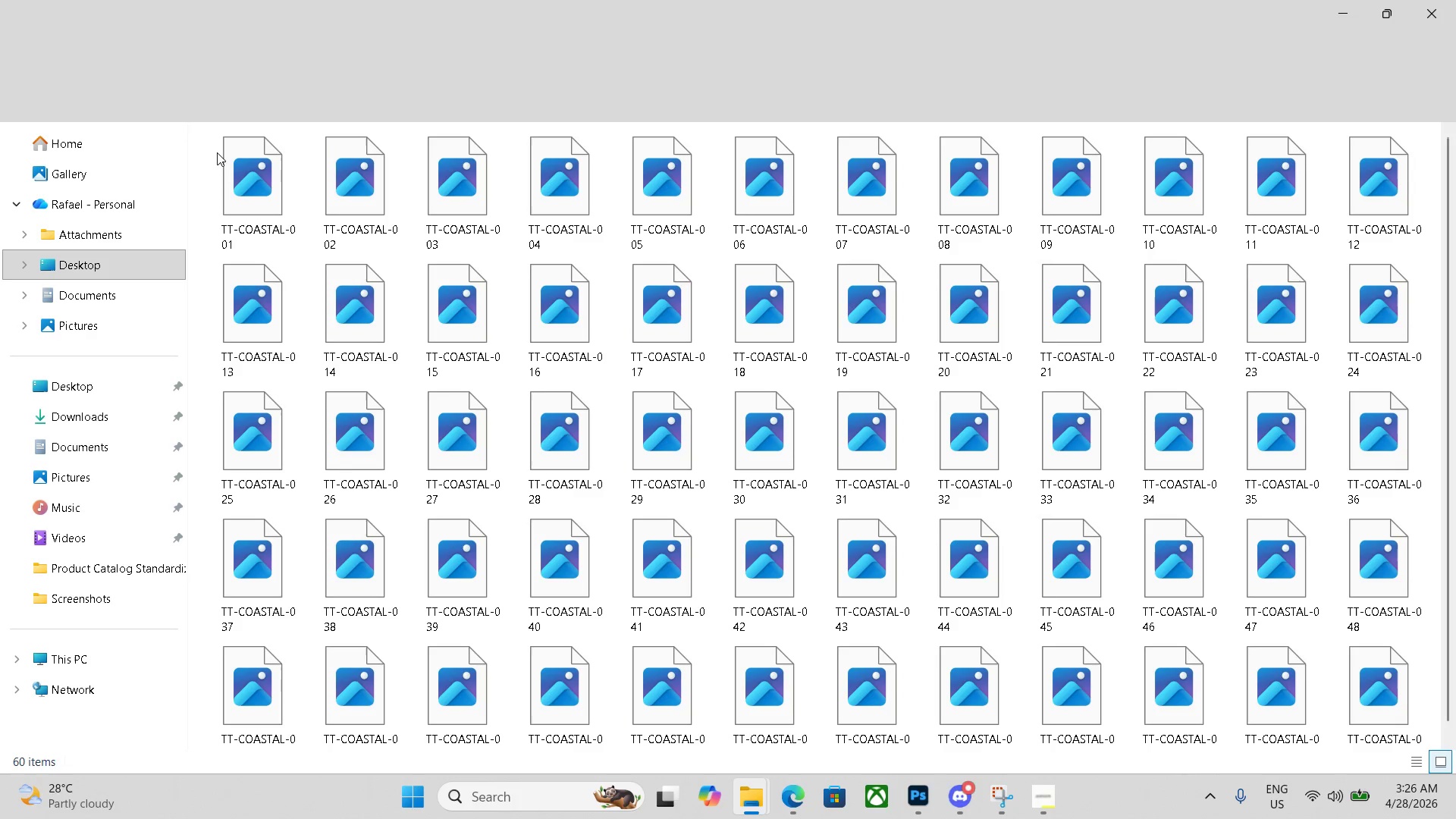 
scroll: coordinate [591, 406], scroll_direction: down, amount: 5.0
 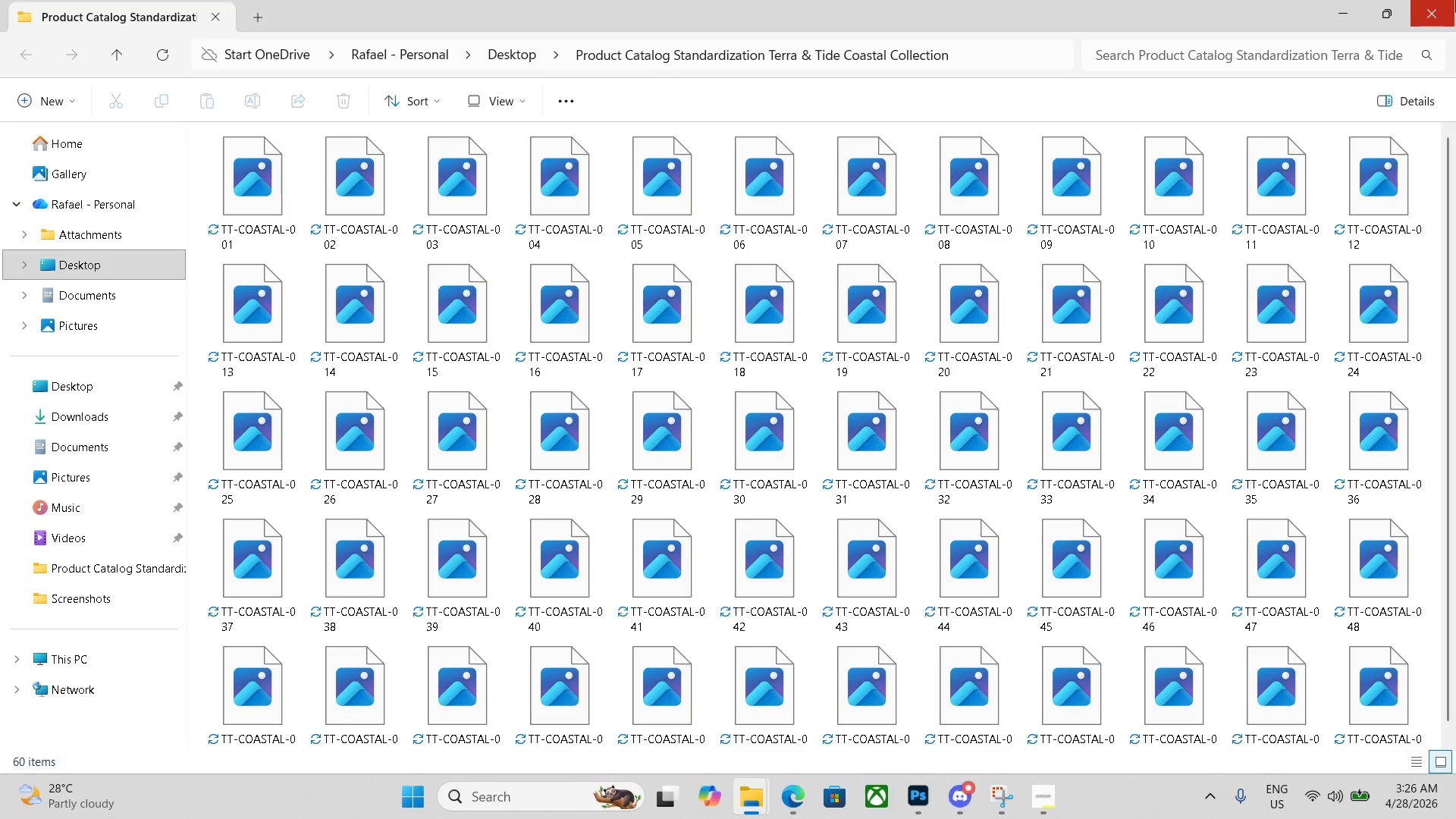 
left_click([1455, 0])
 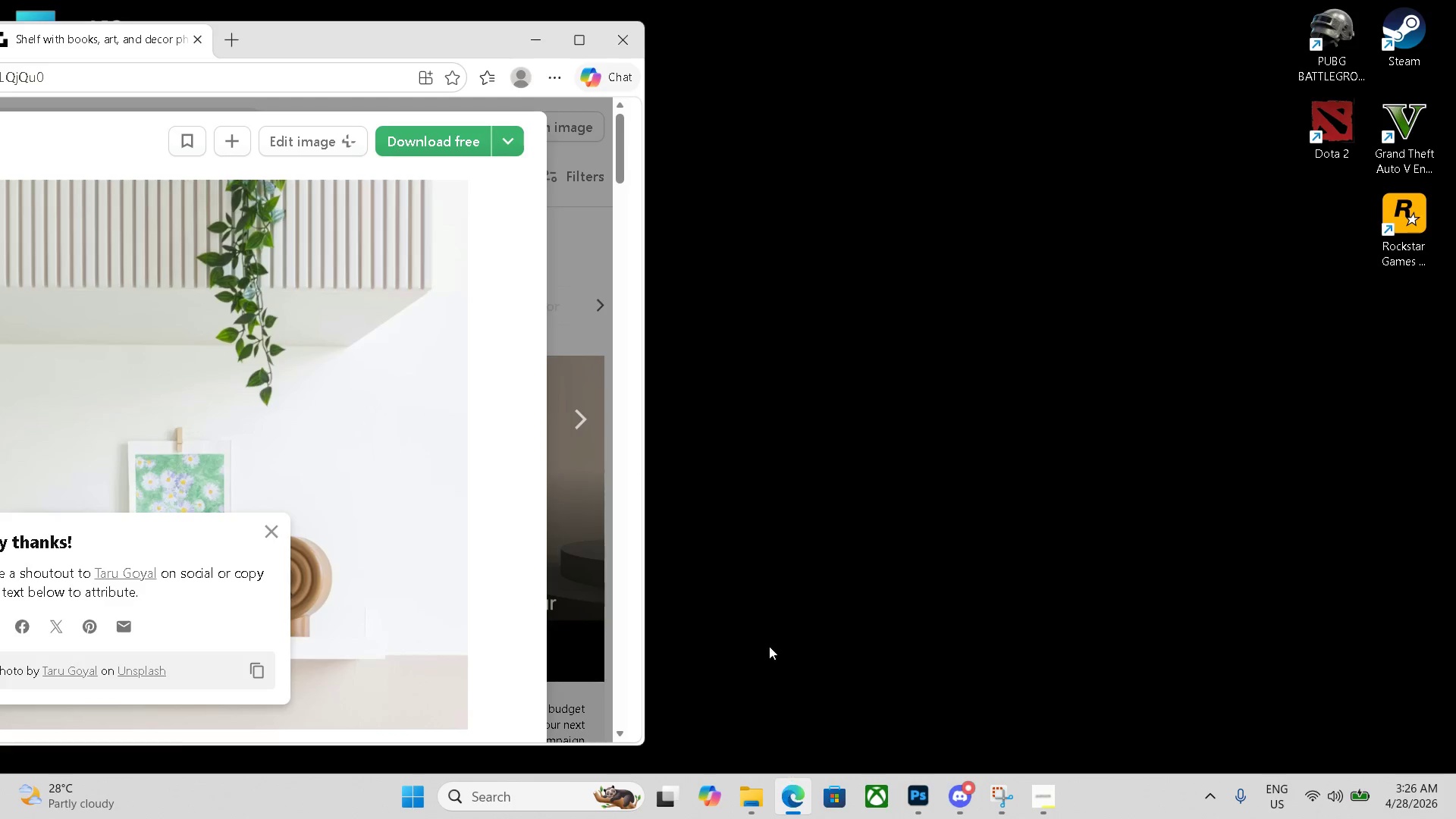 
left_click([585, 410])
 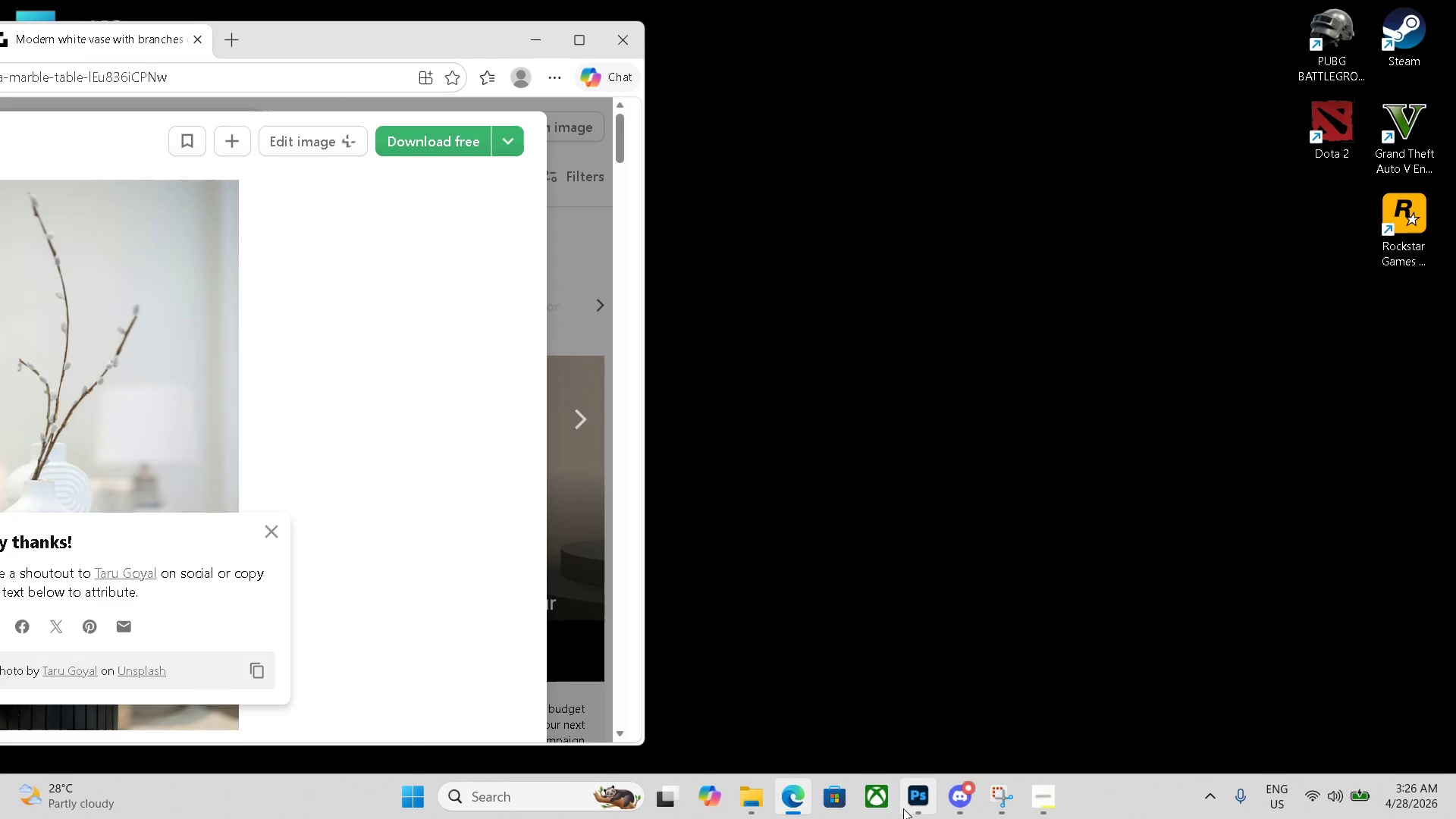 
left_click([924, 805])
 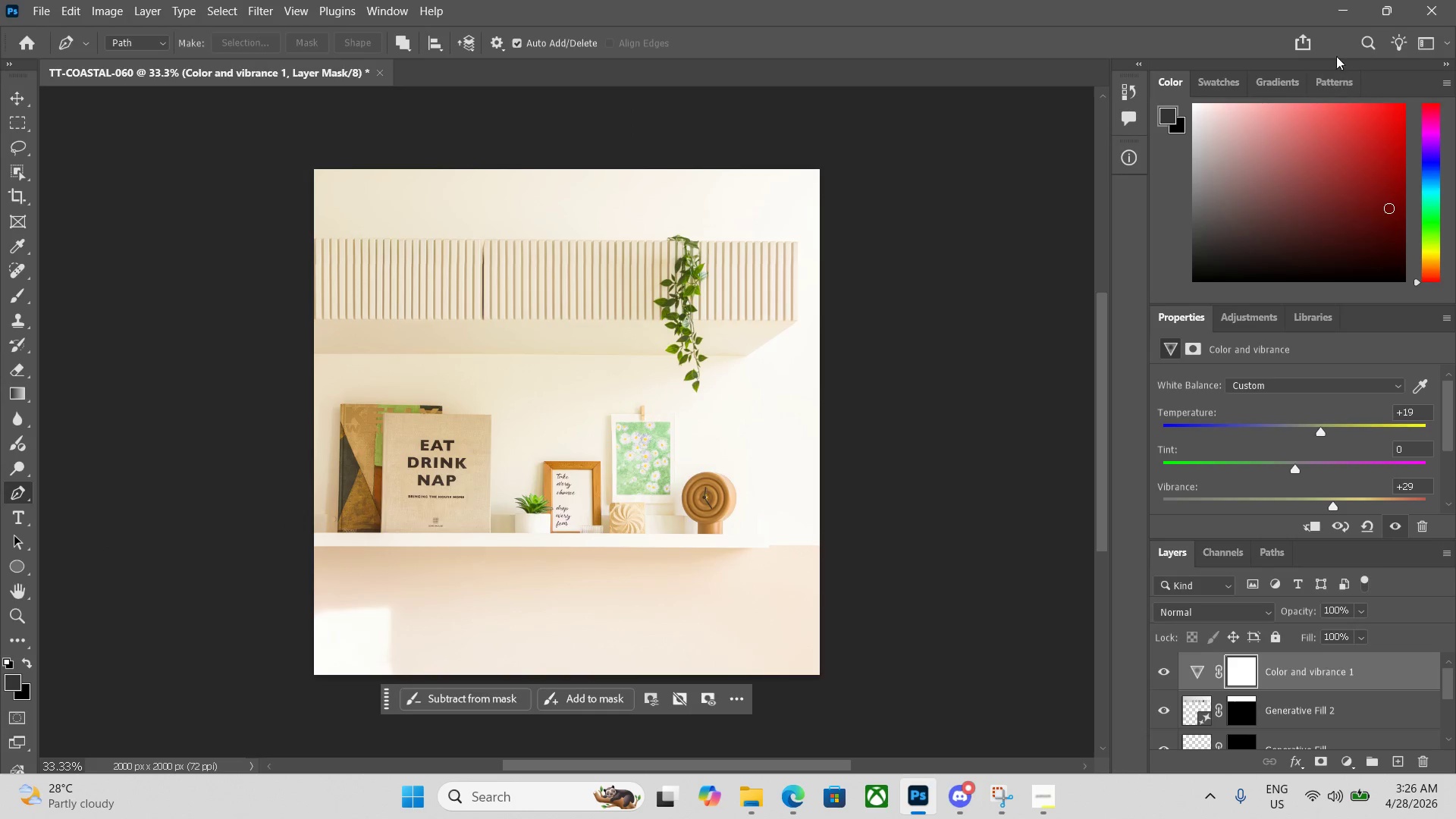 
left_click([1402, 14])
 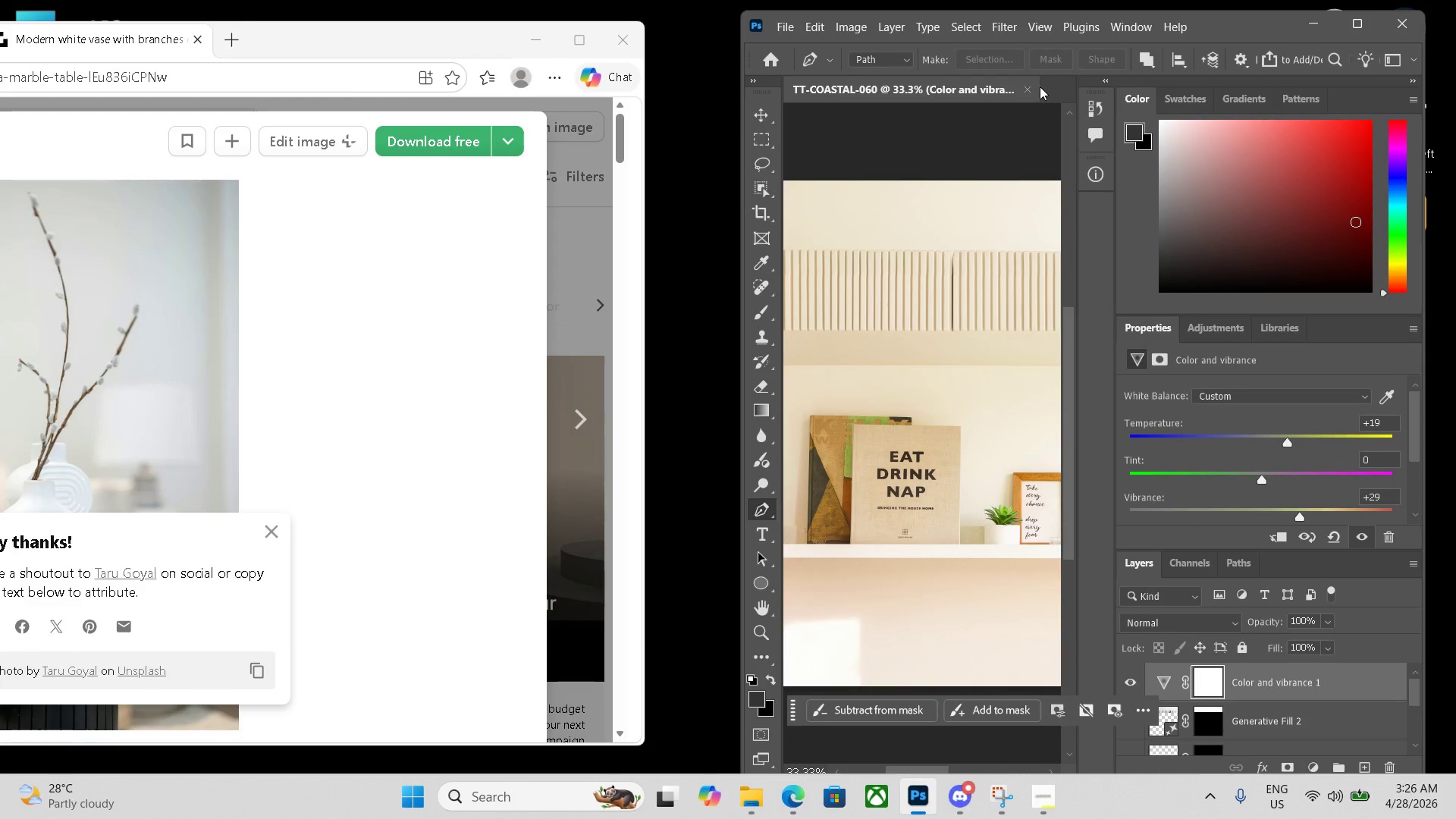 
left_click([1031, 90])
 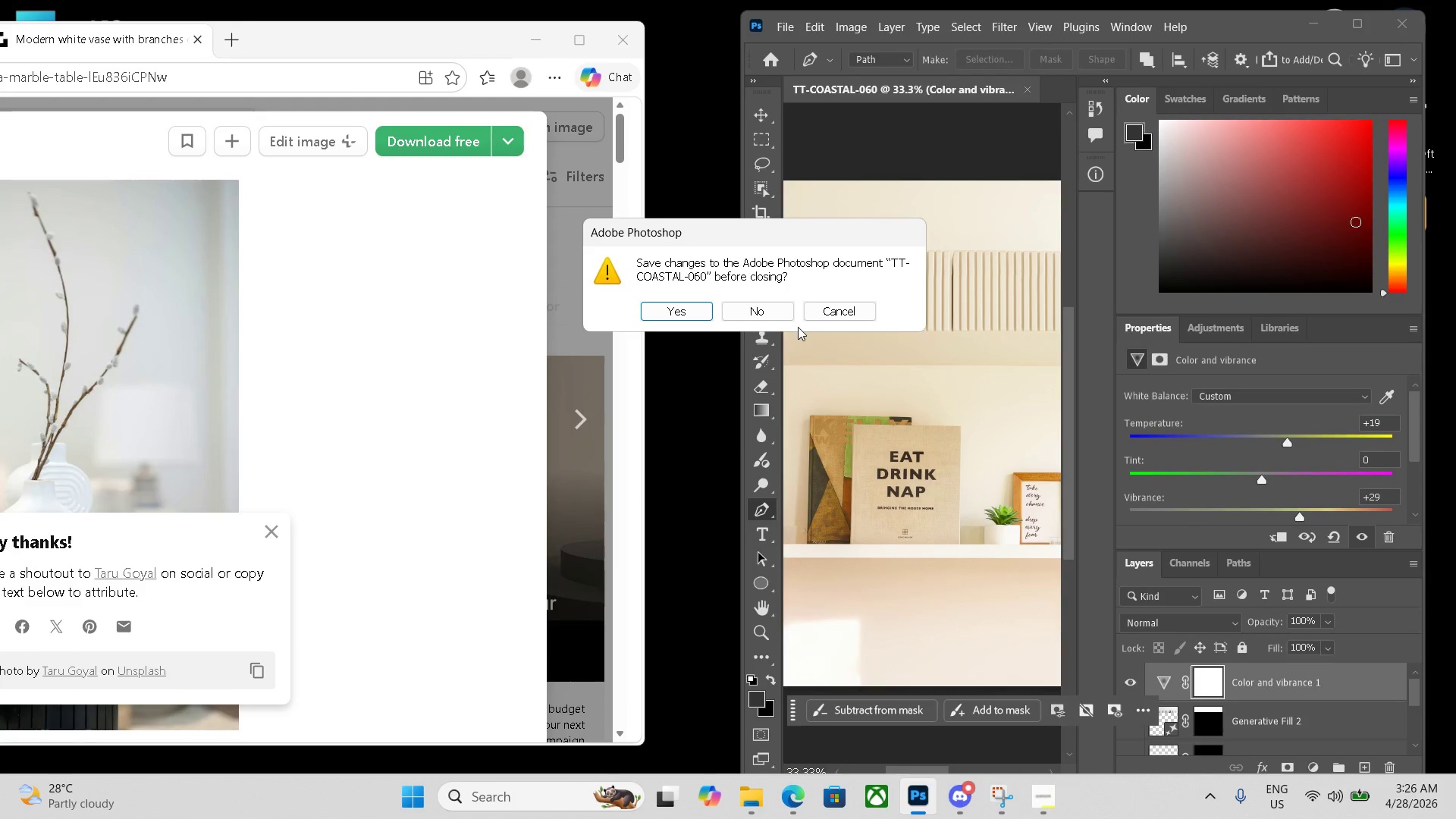 
left_click([767, 314])
 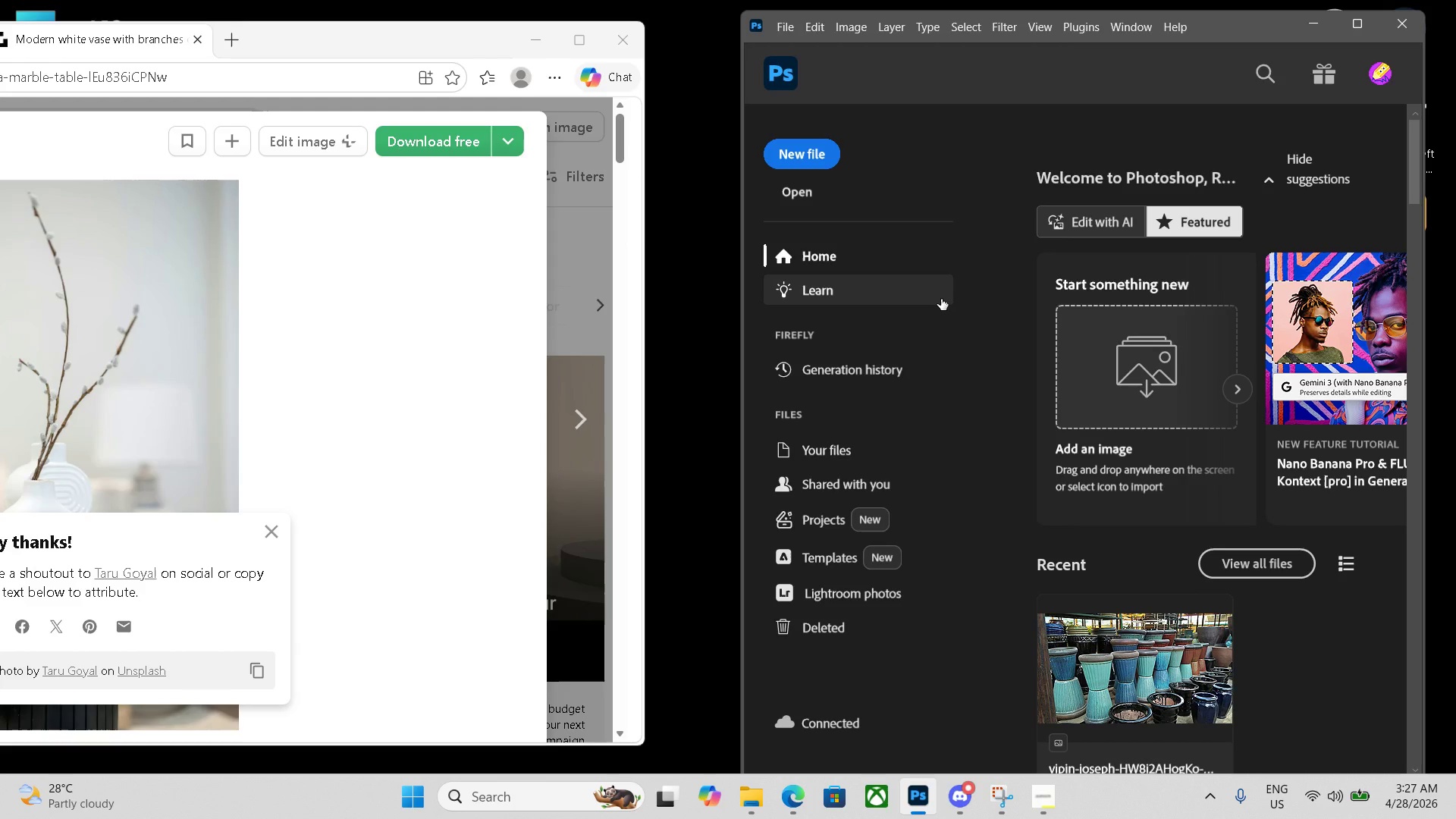 
key(Control+N)
 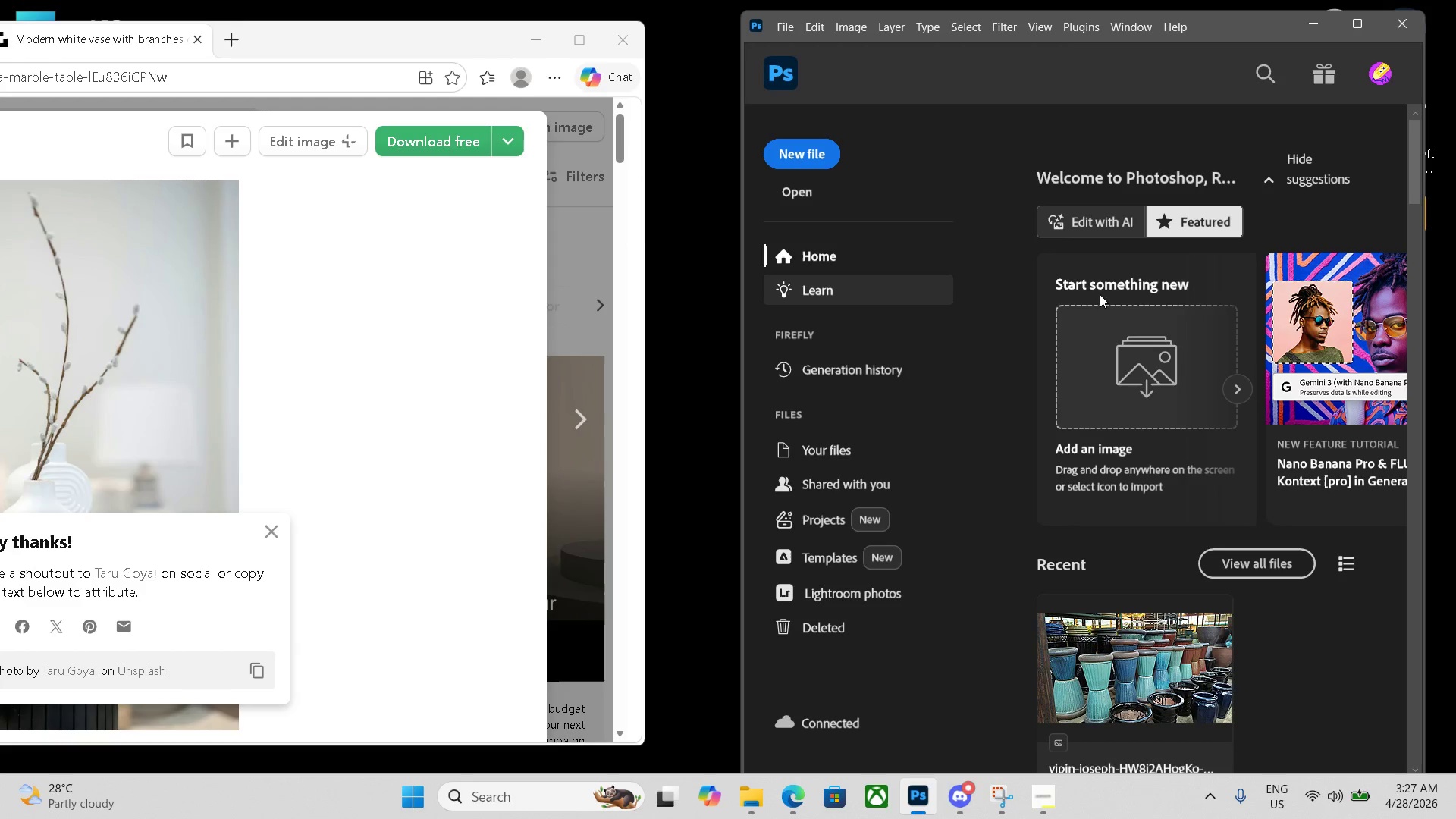 
left_click([998, 348])
 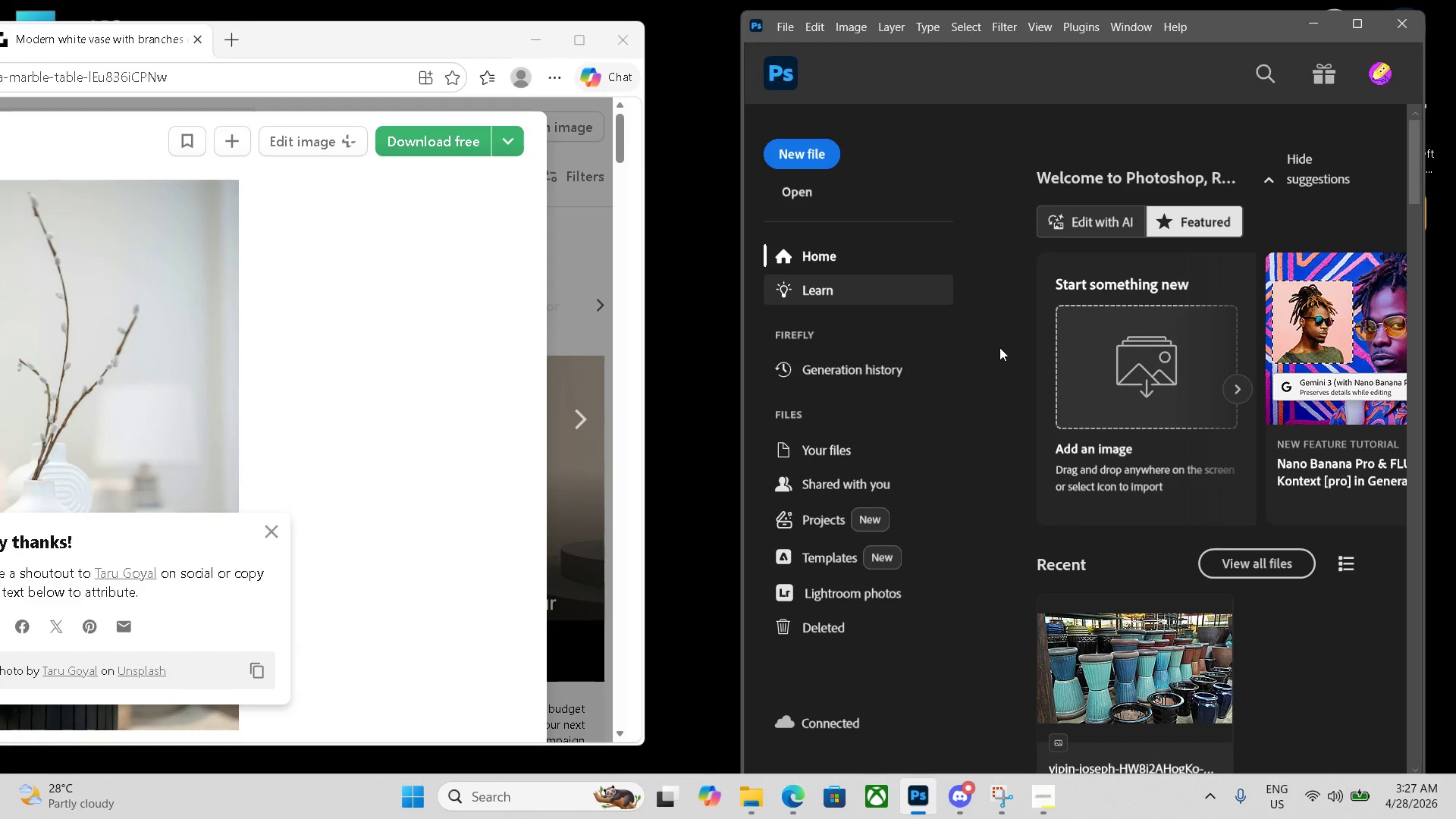 
key(Control+N)
 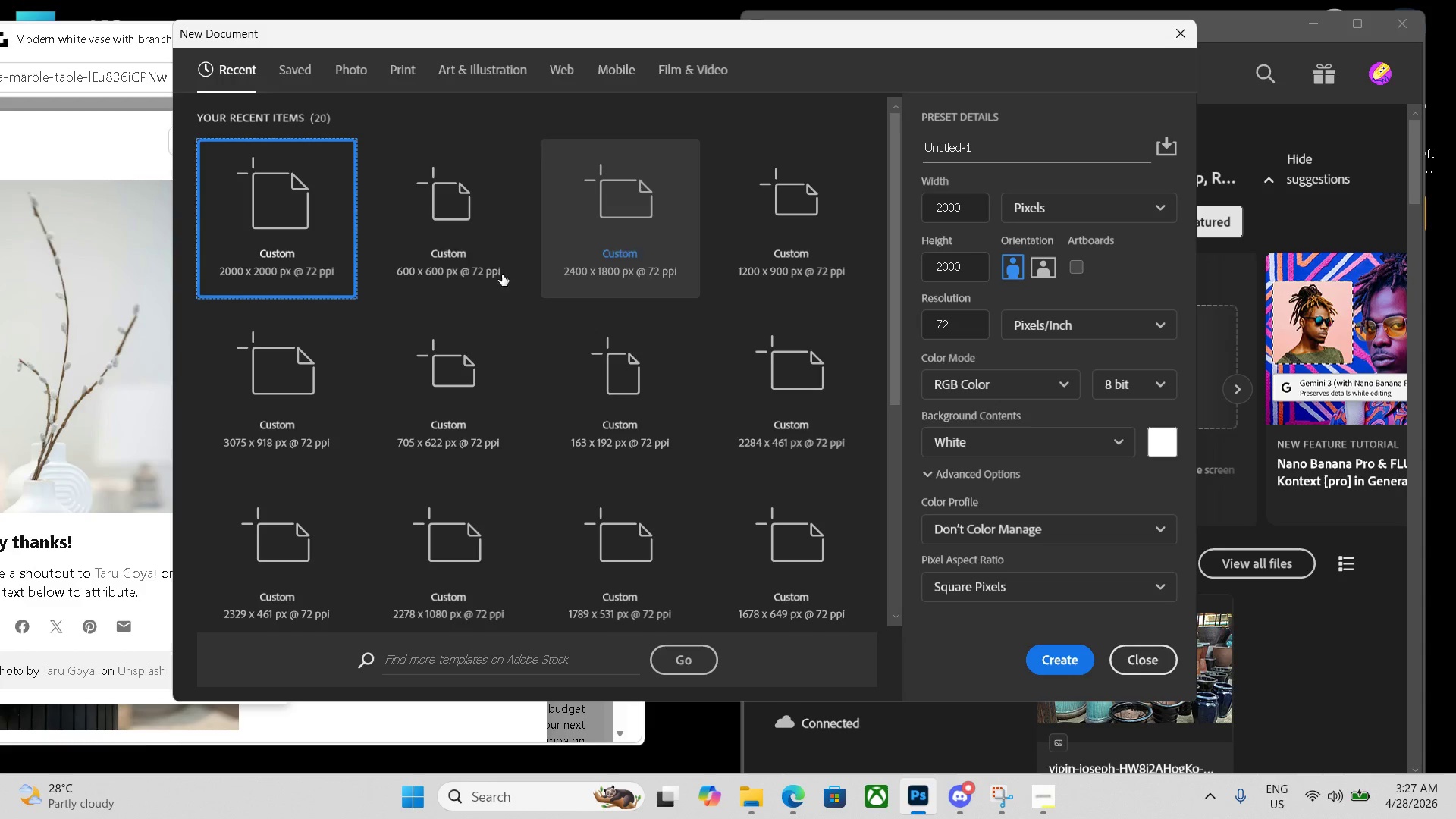 
left_click_drag(start_coordinate=[985, 146], to_coordinate=[871, 143])
 